 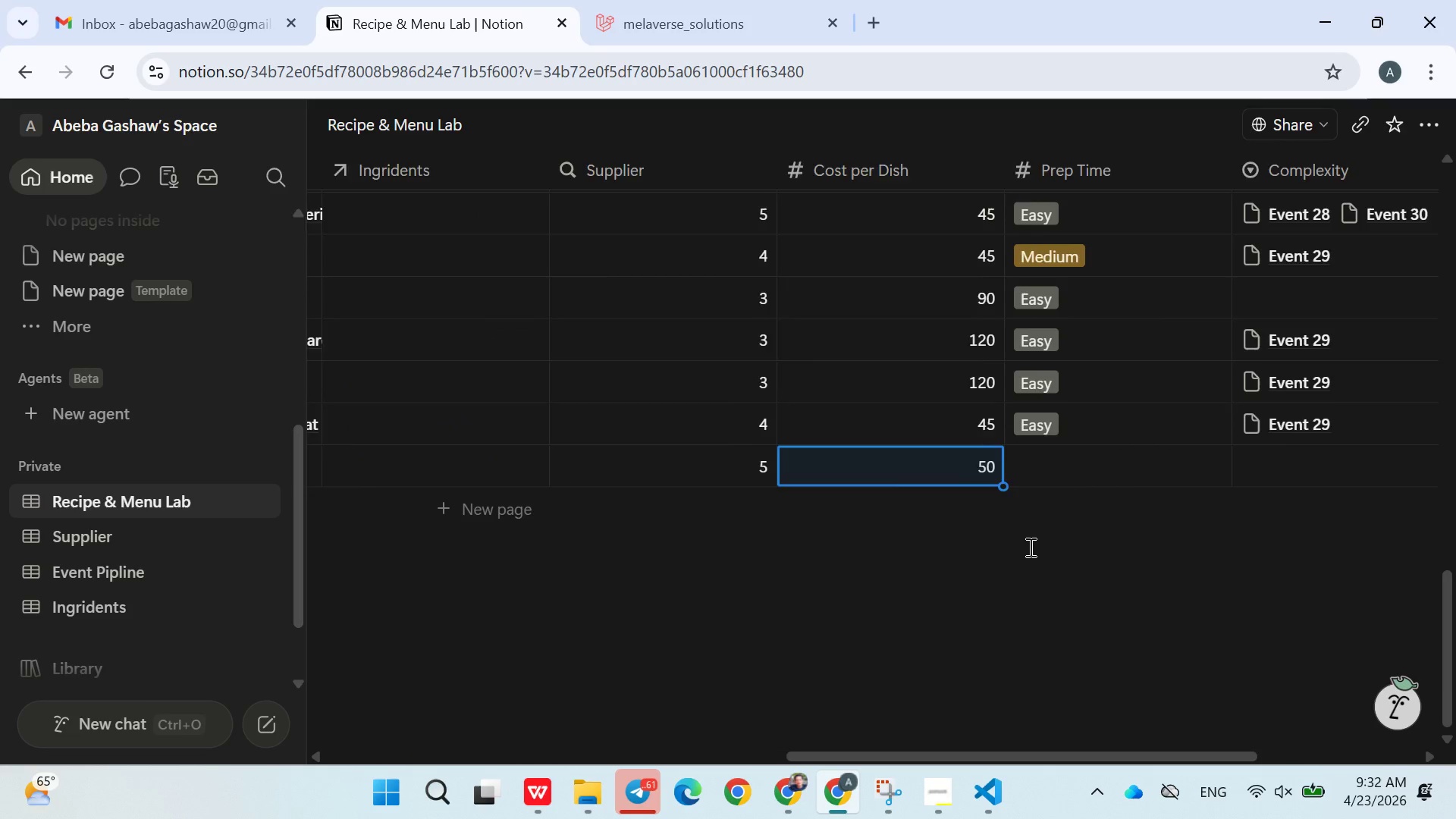 
left_click([974, 634])
 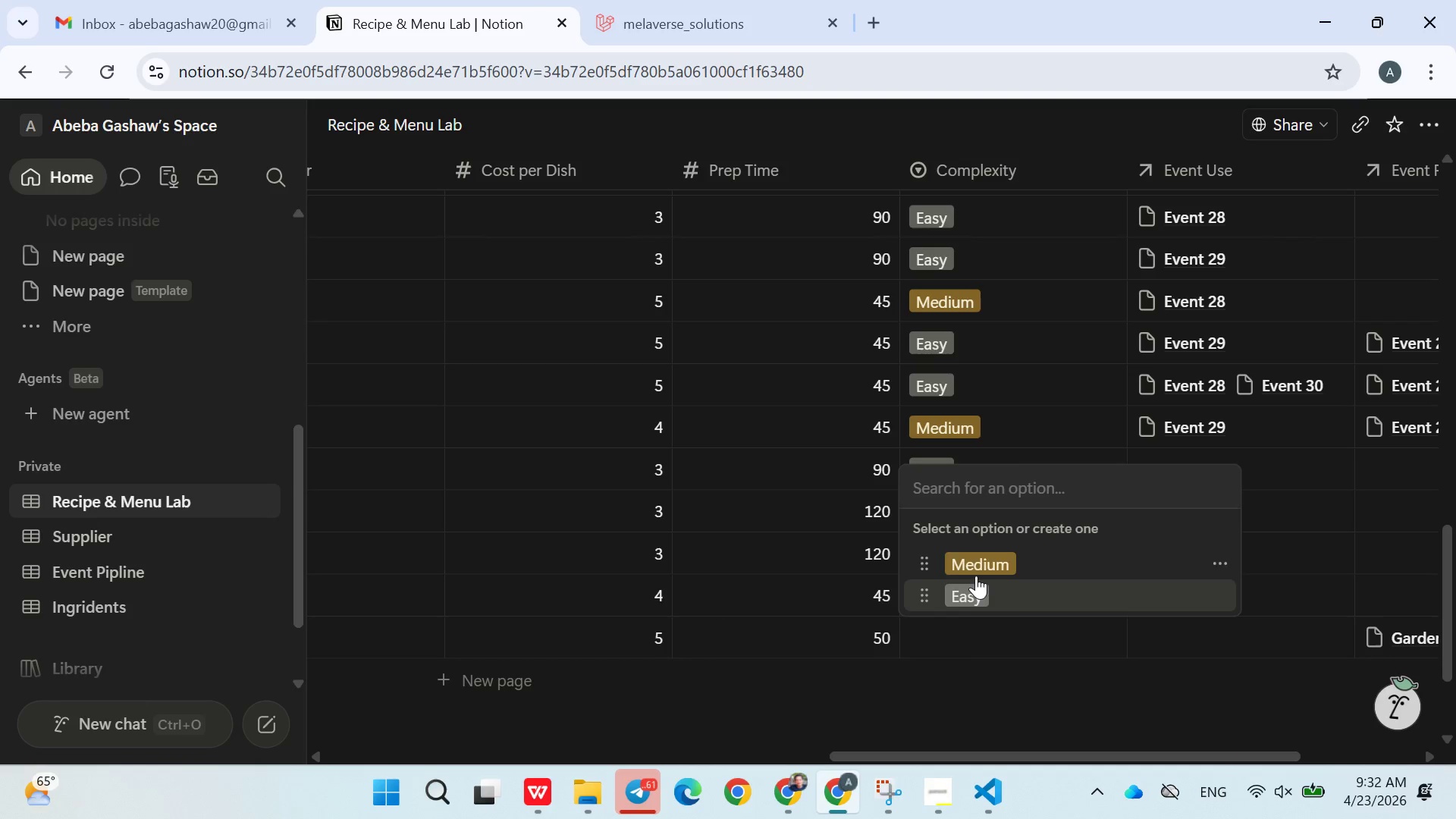 
left_click([979, 565])
 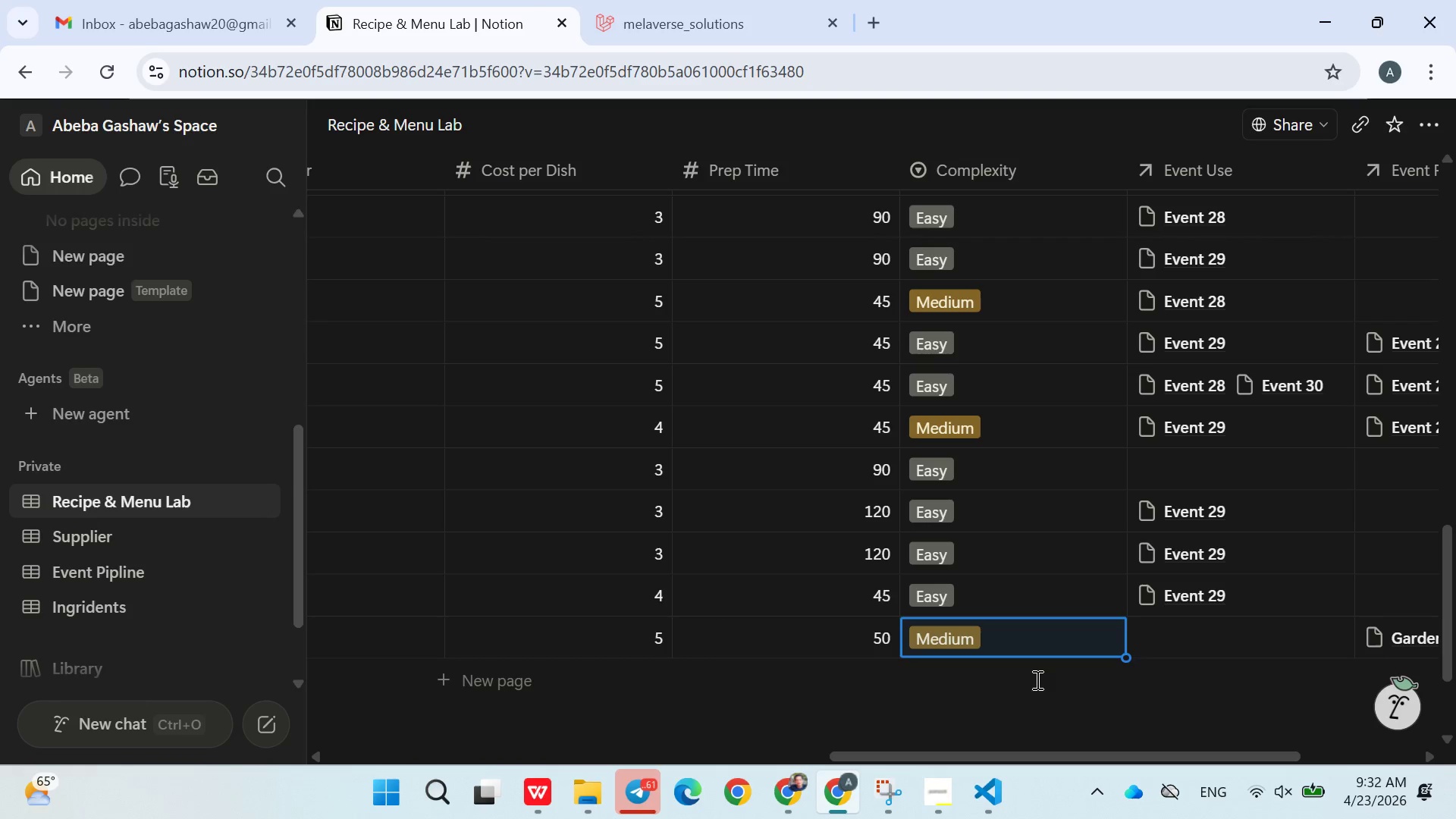 
left_click([1033, 694])
 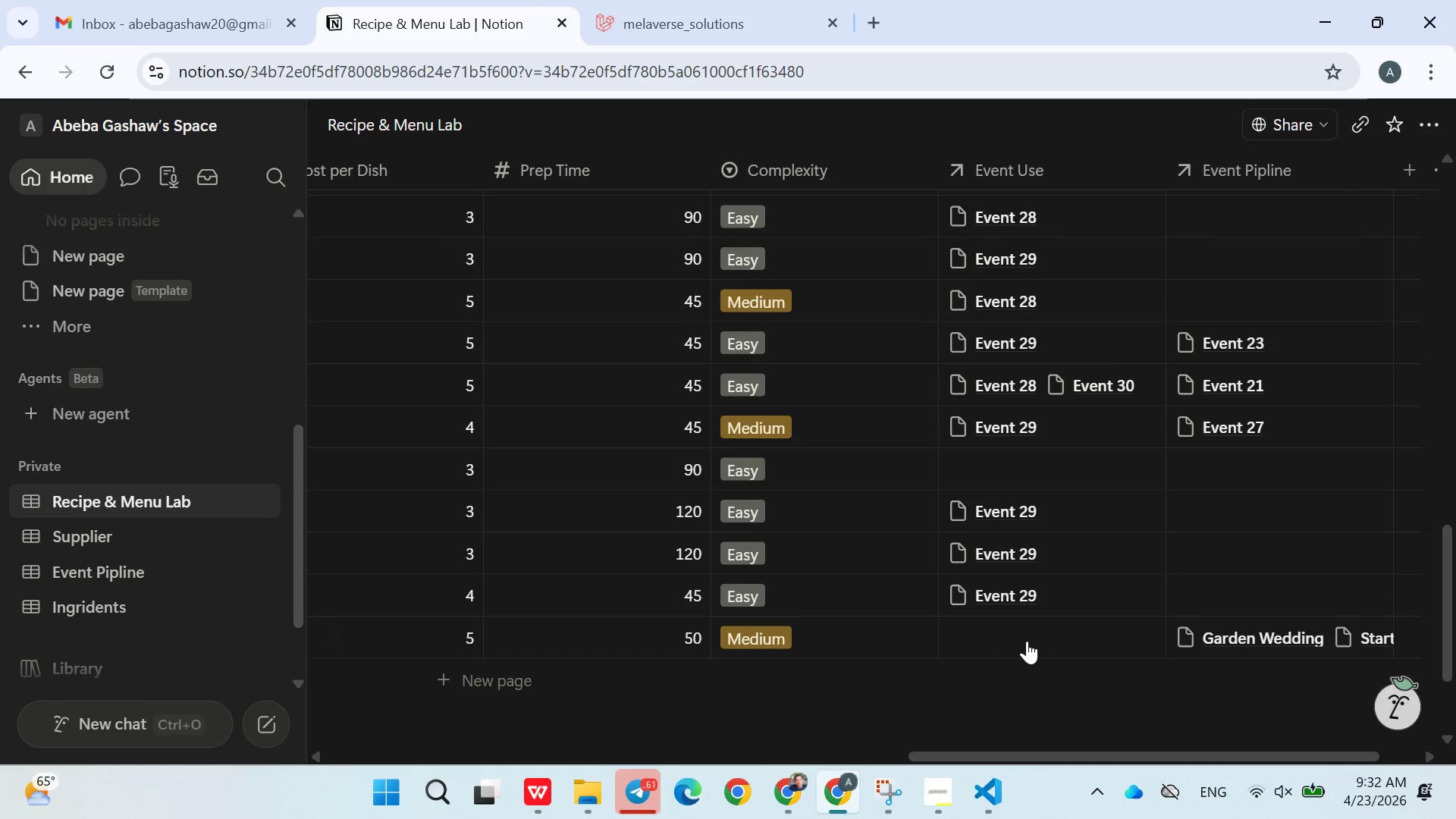 
left_click([1027, 635])
 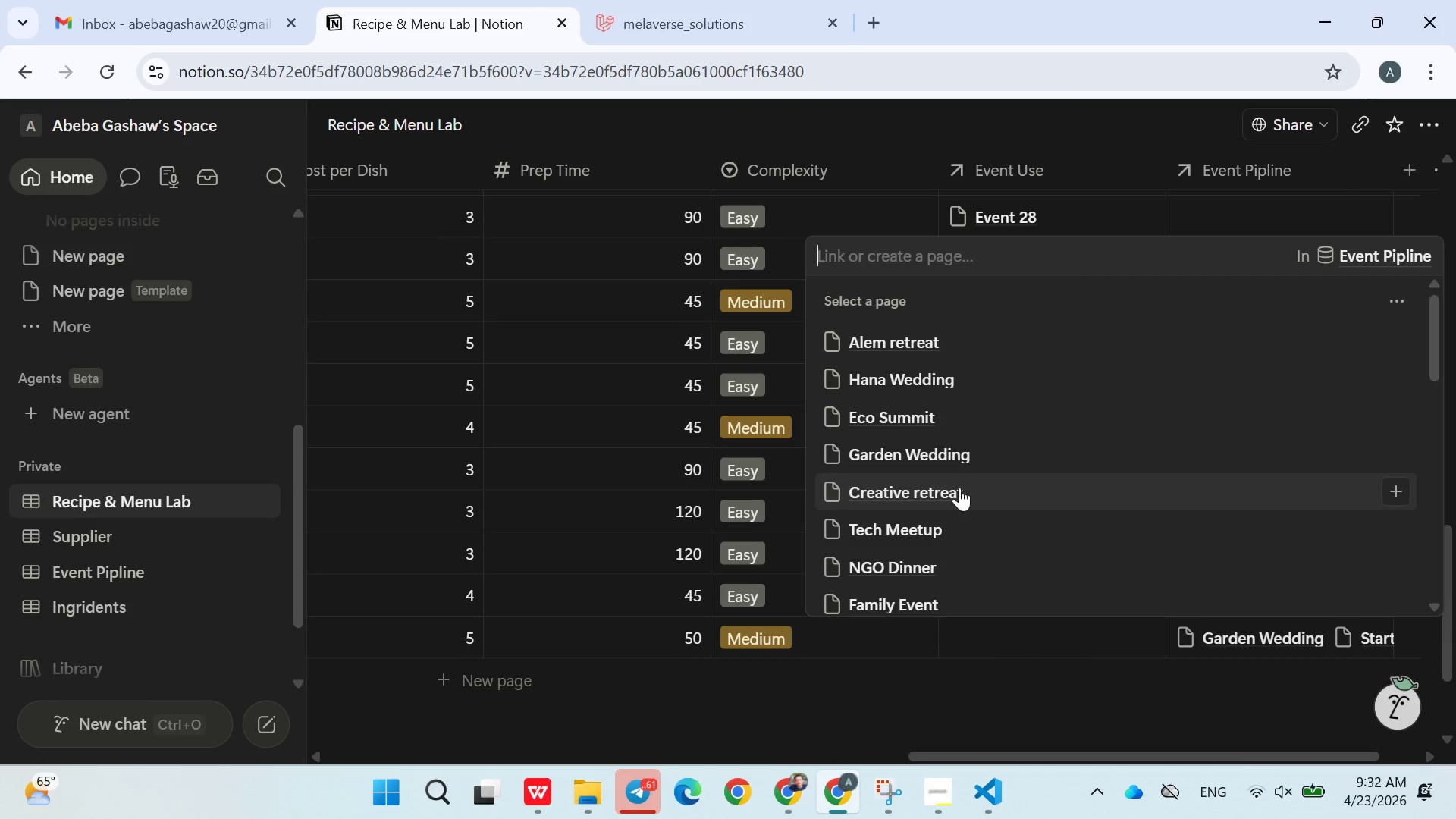 
left_click([944, 460])
 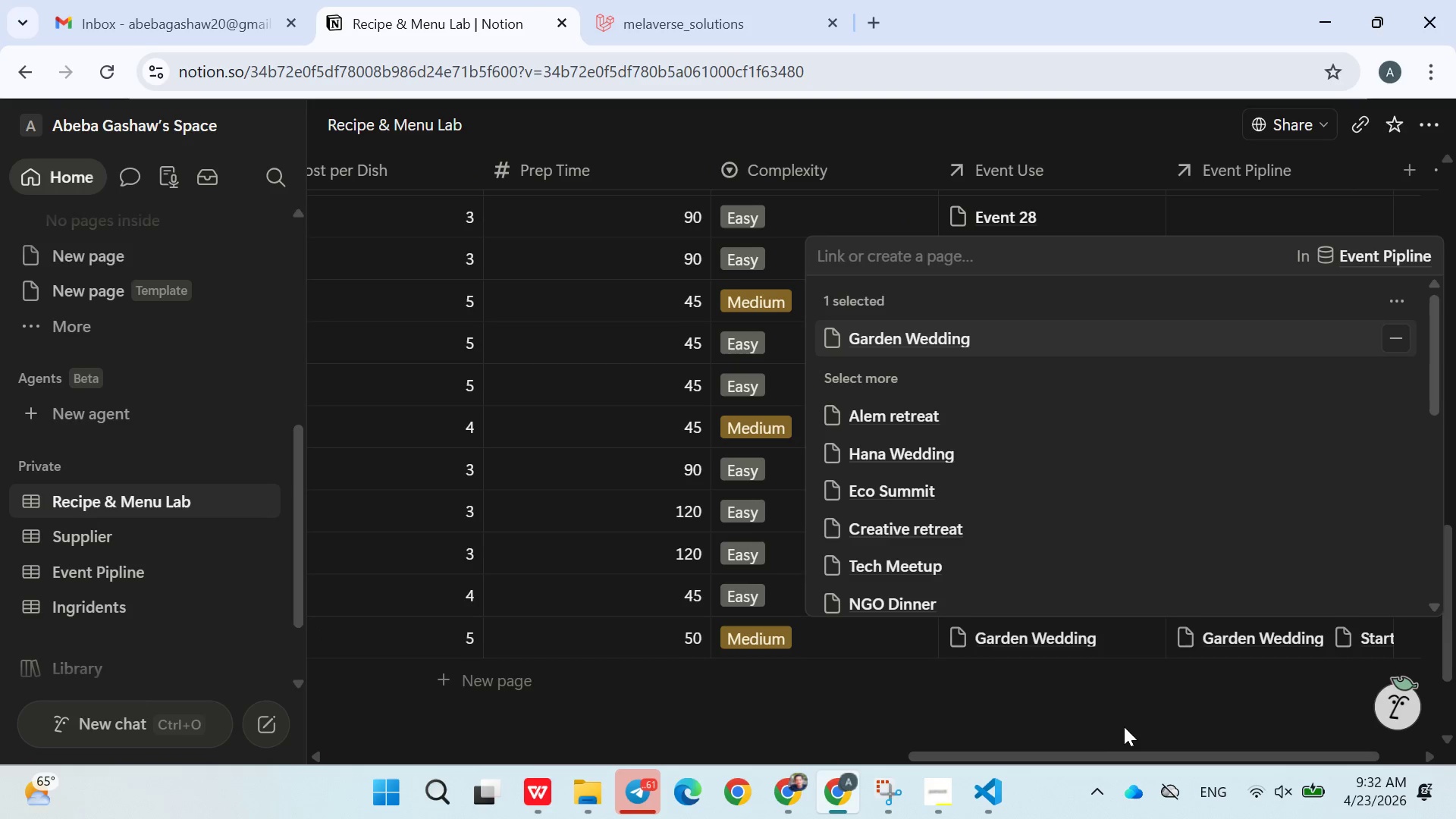 
left_click([1125, 730])
 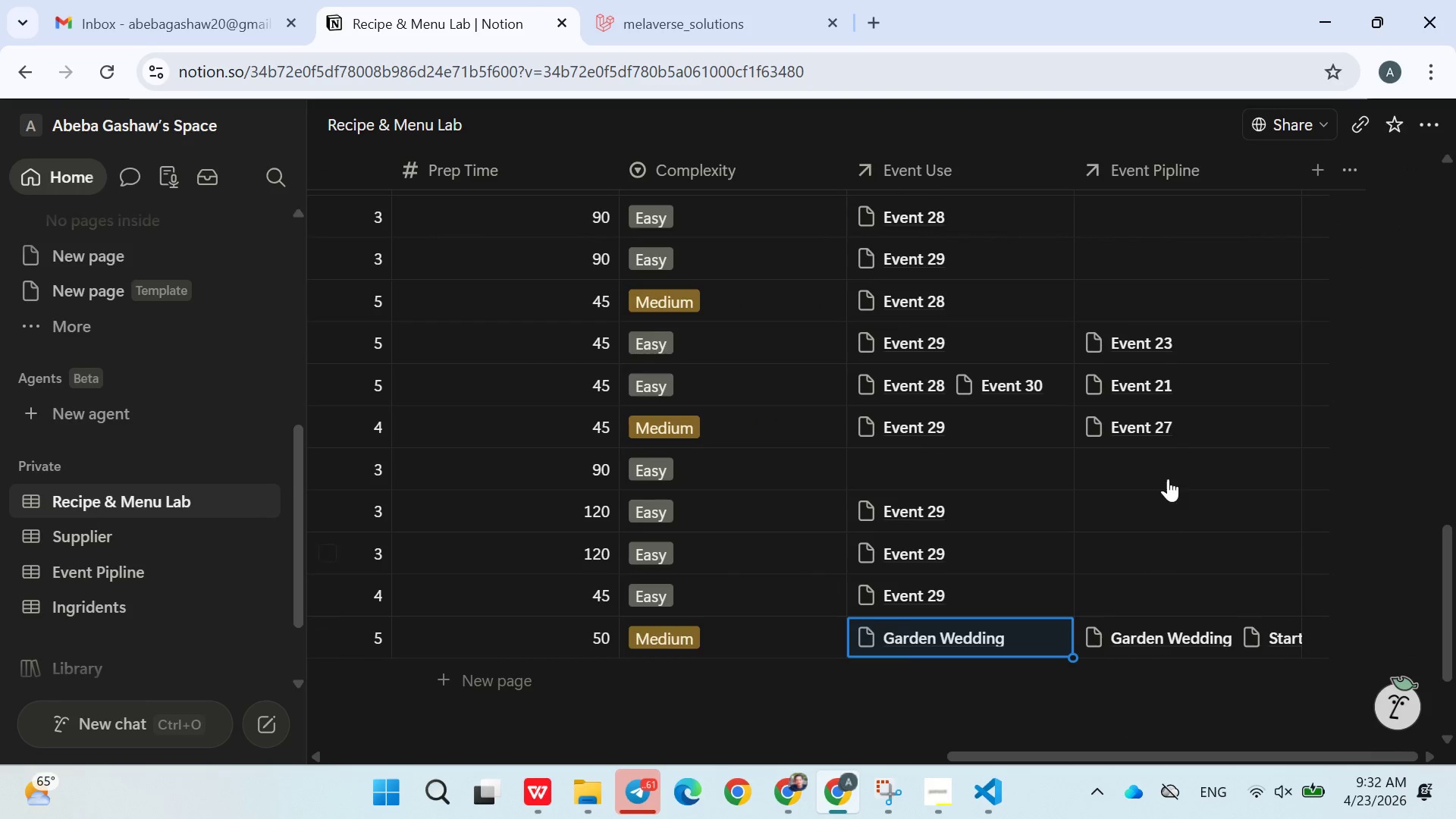 
left_click([1152, 475])
 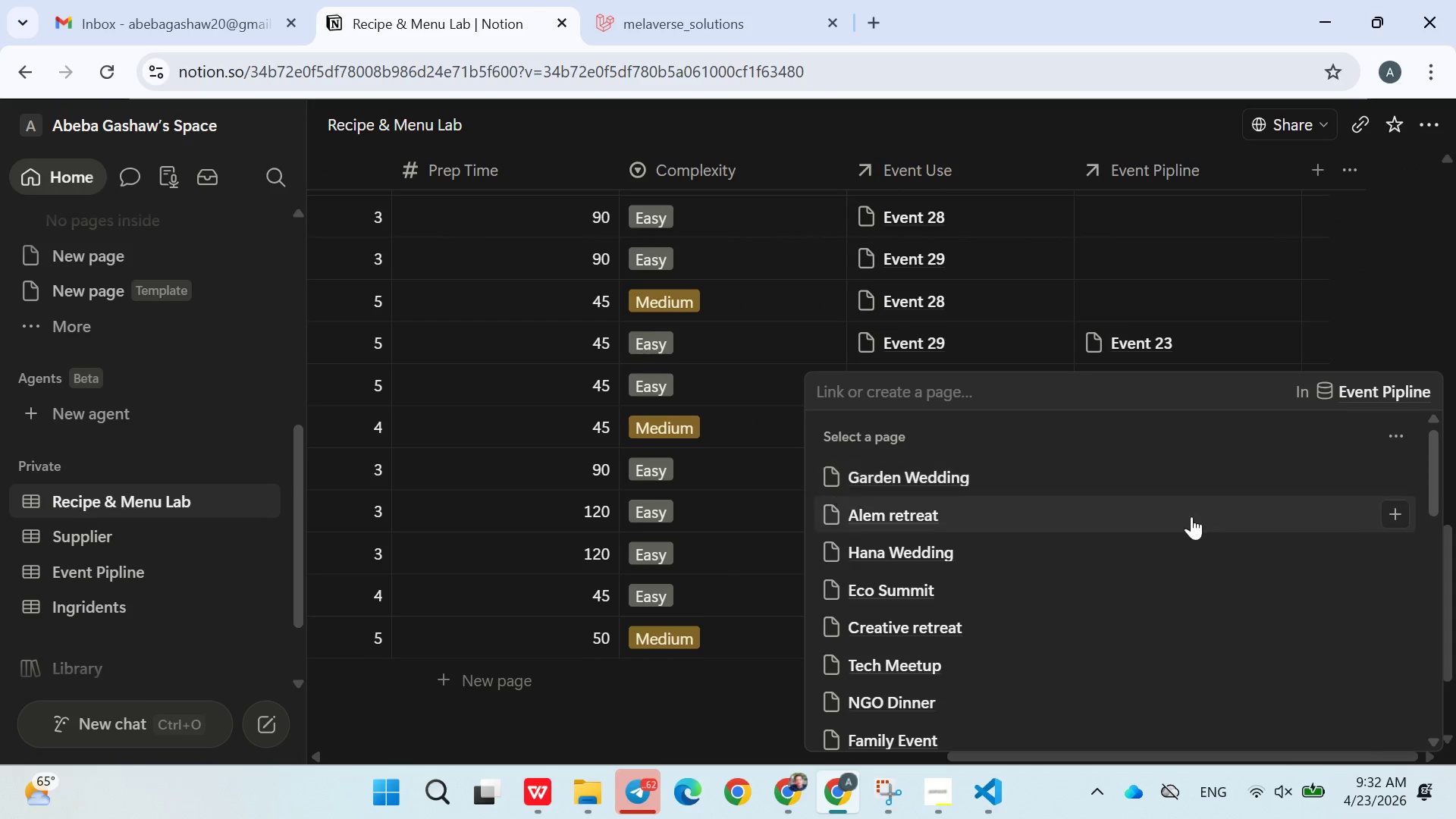 
left_click([1077, 607])
 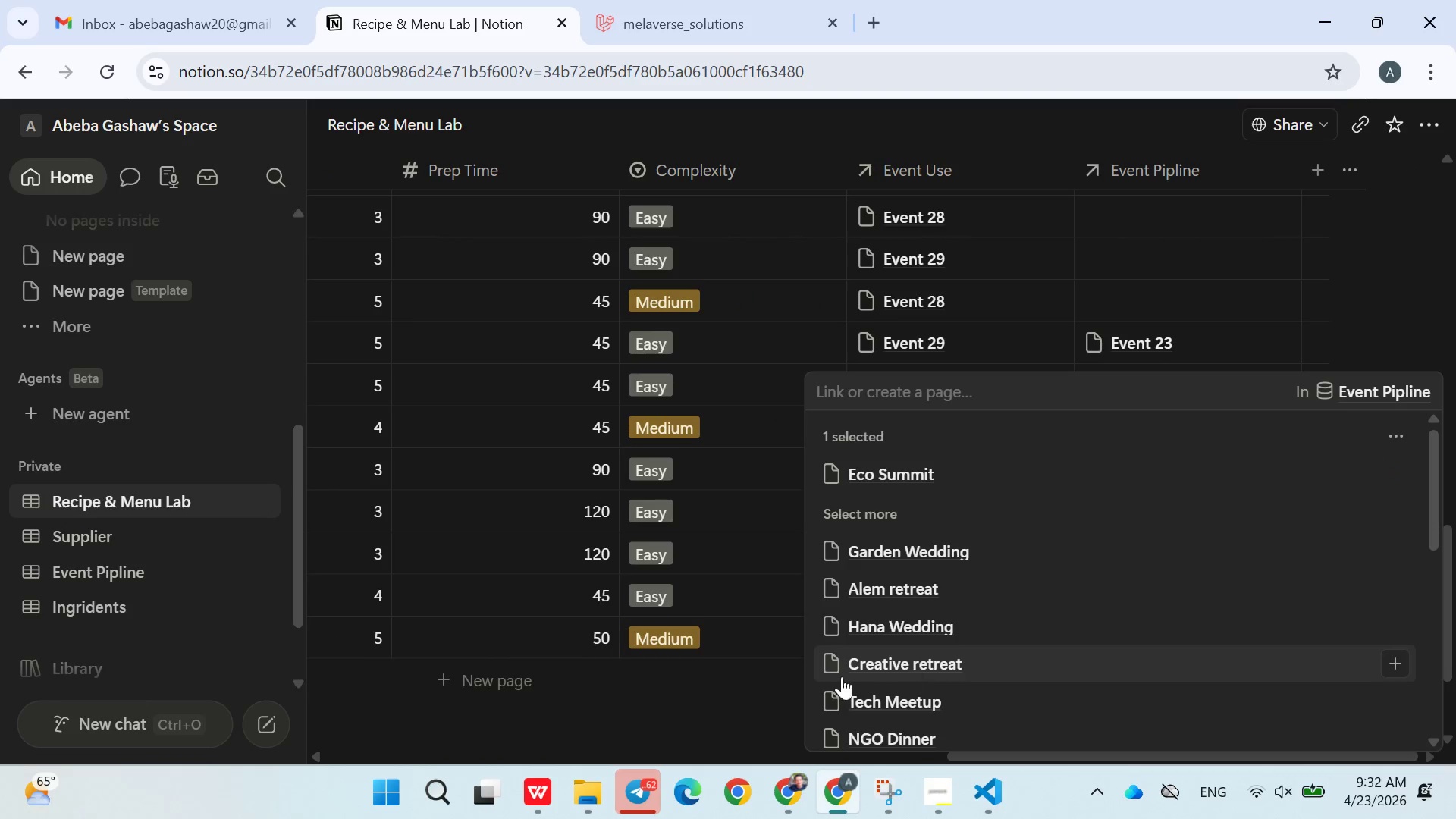 
left_click([767, 687])
 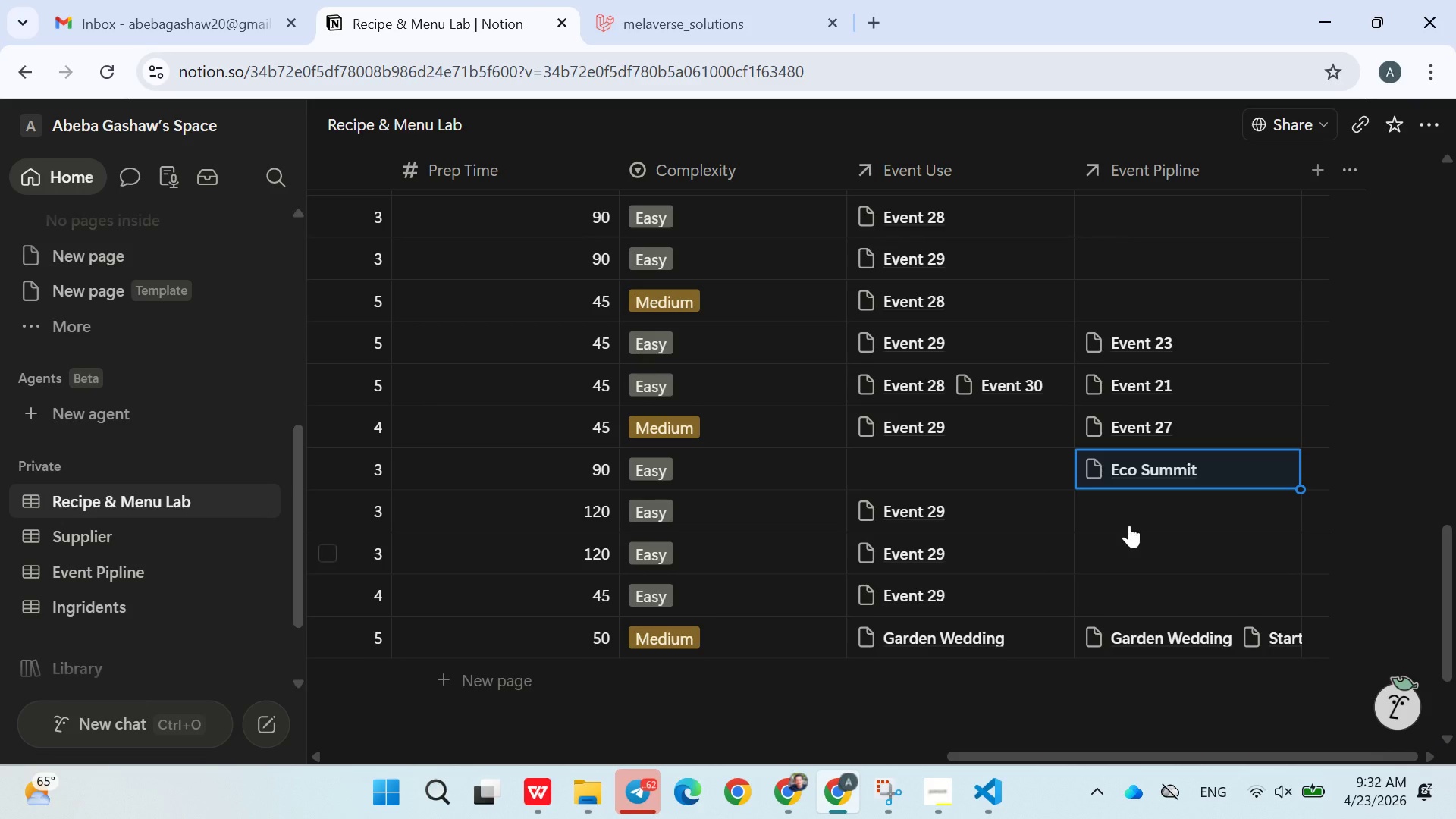 
left_click([1142, 517])
 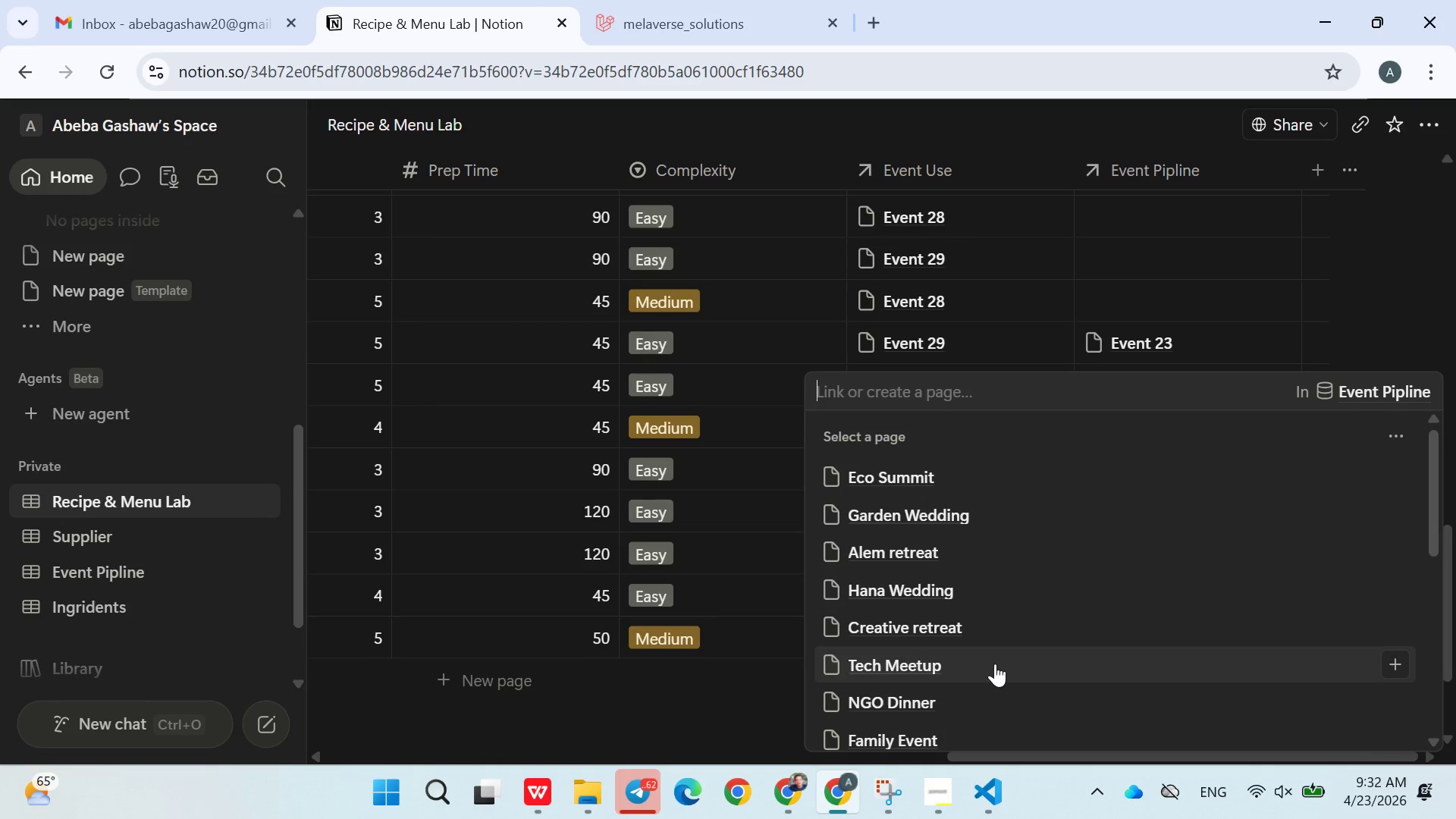 
left_click([987, 666])
 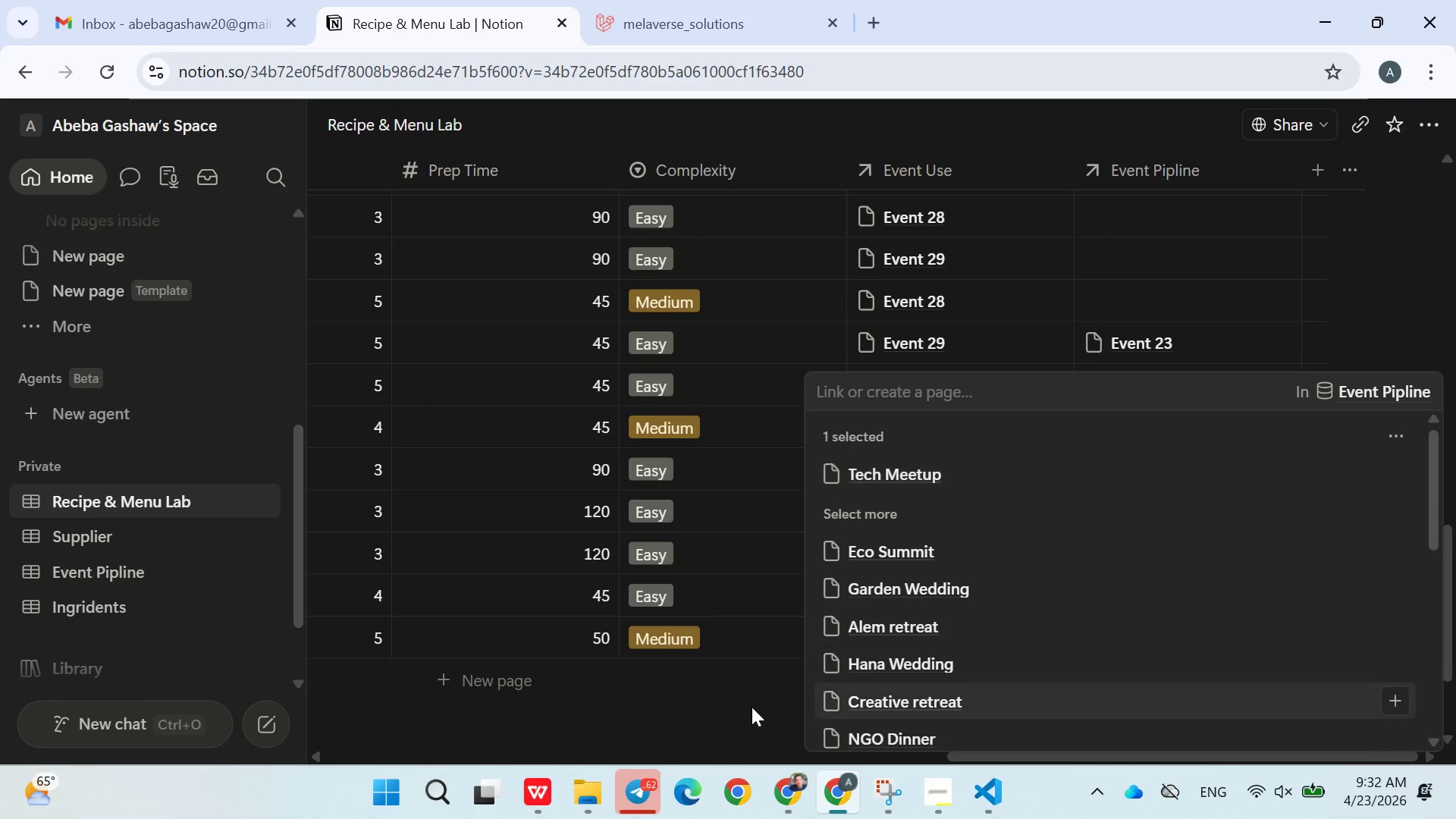 
left_click([748, 708])
 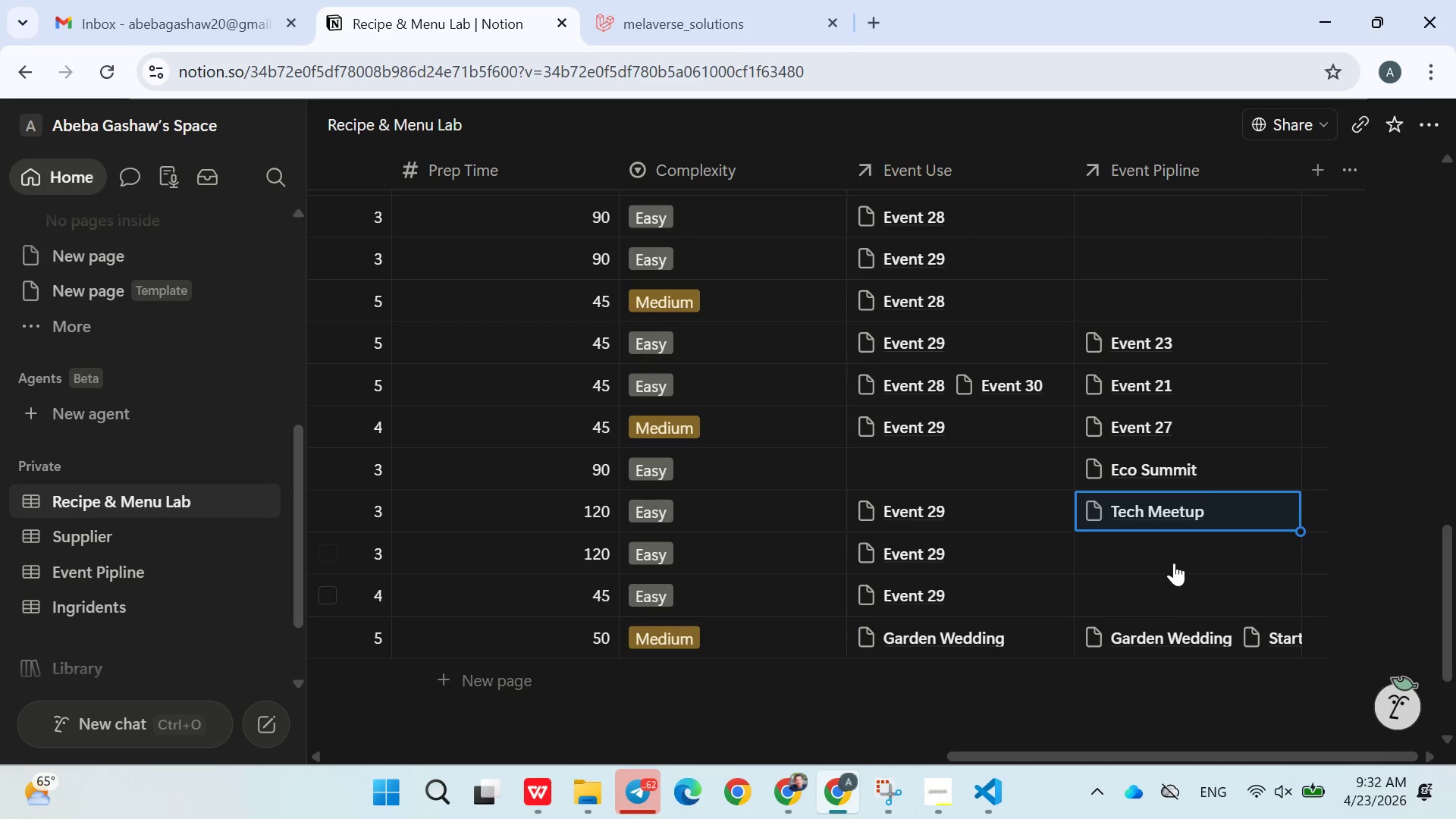 
left_click([1172, 560])
 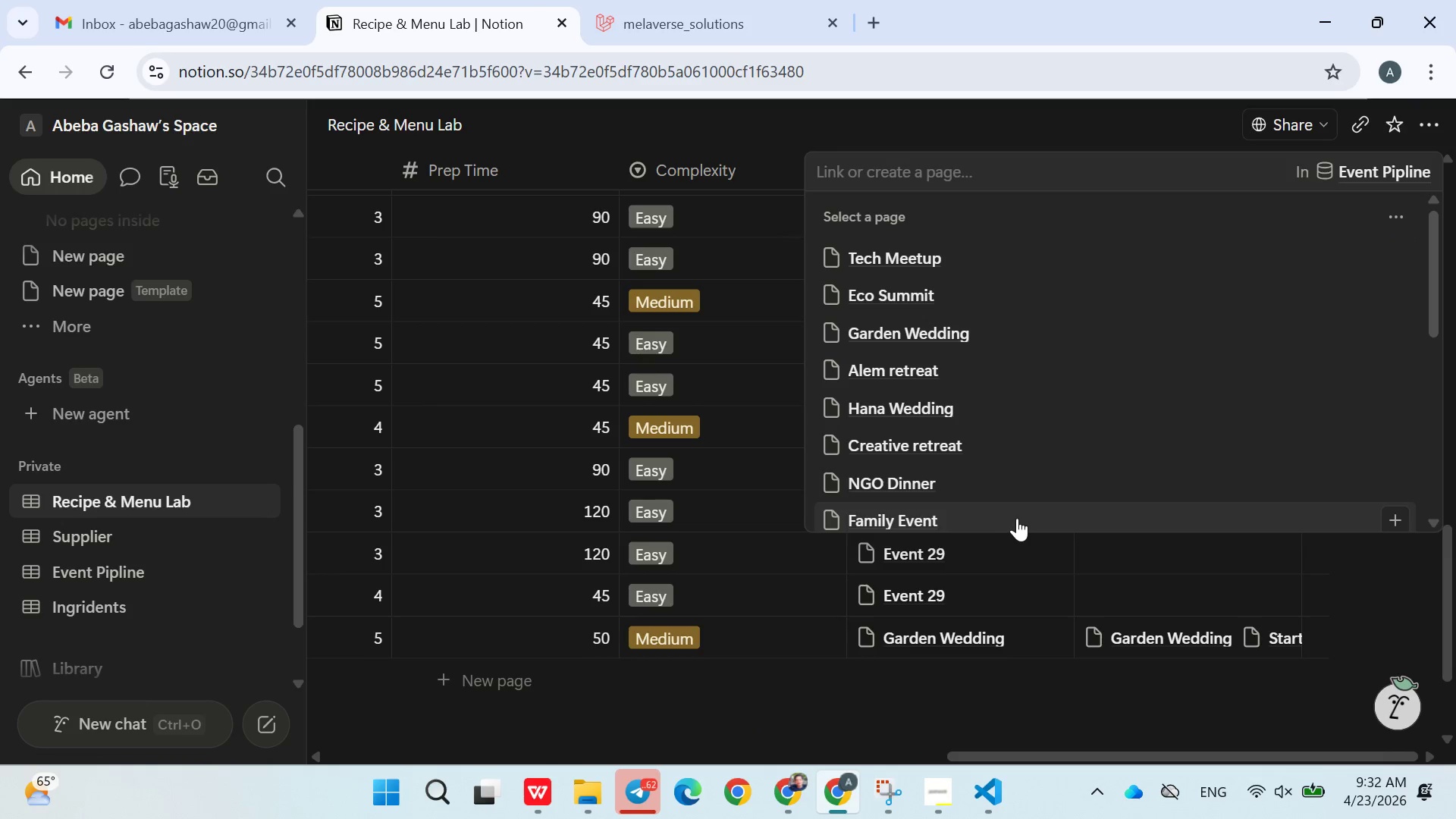 
left_click([977, 497])
 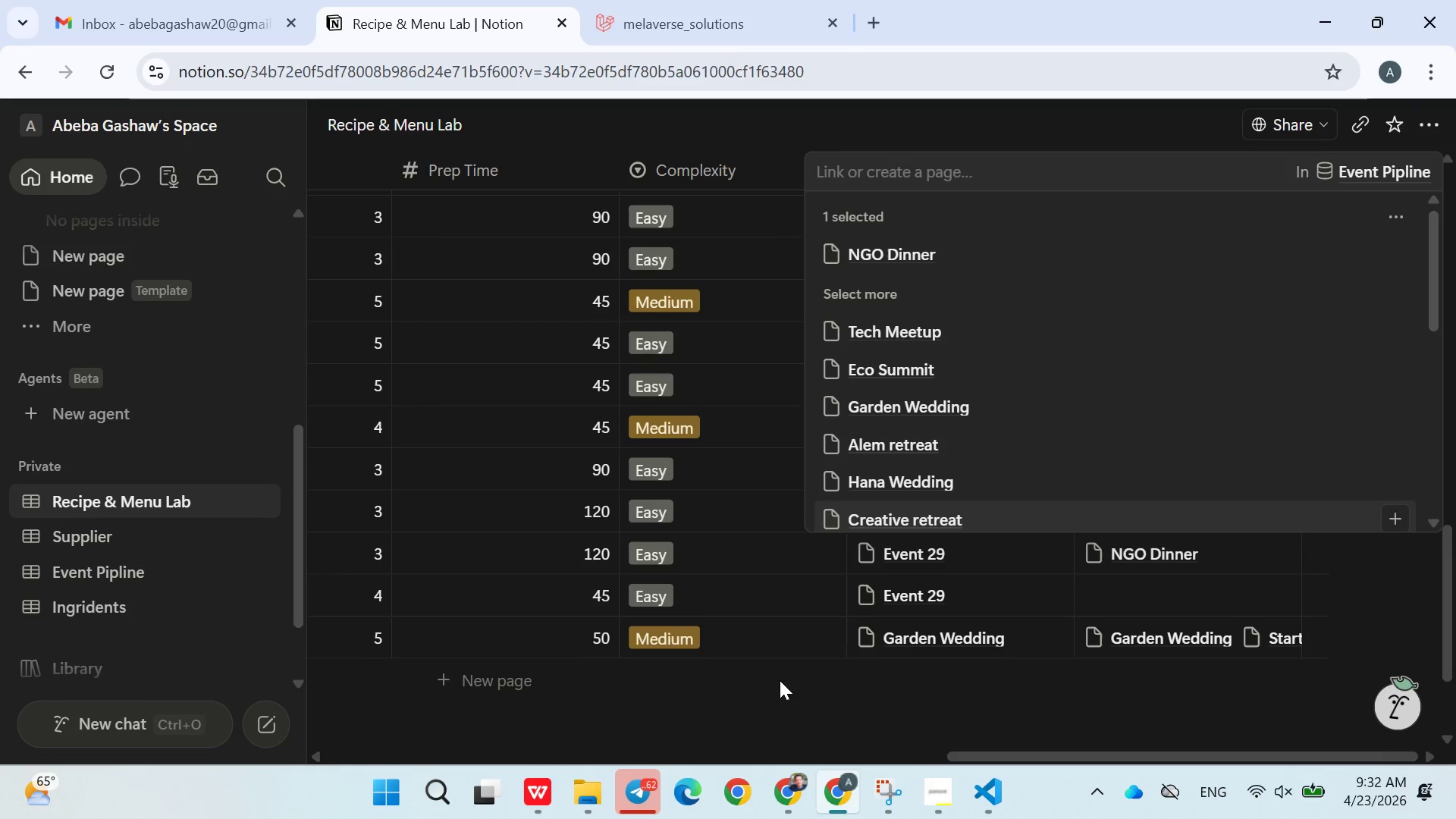 
left_click([774, 680])
 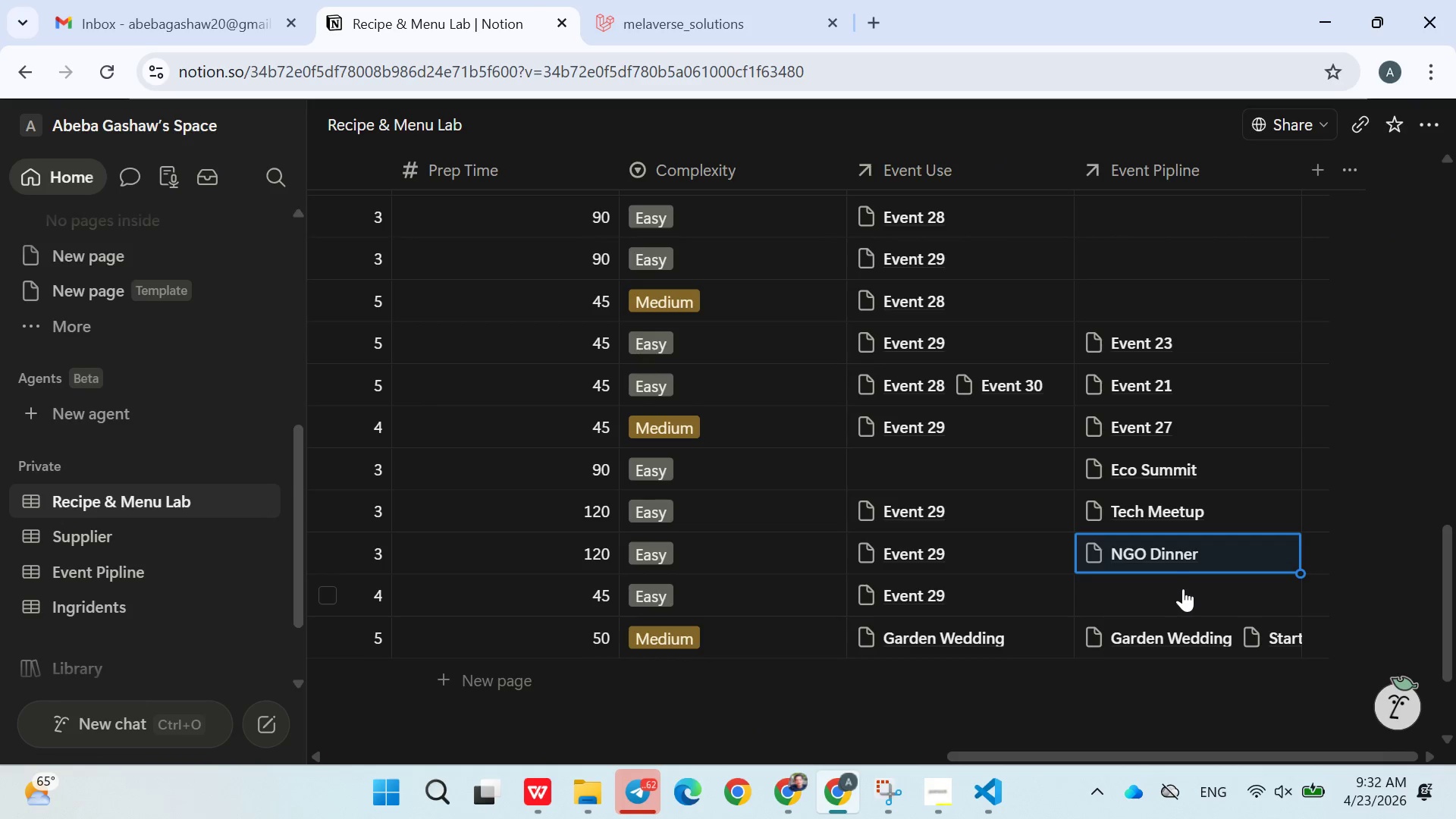 
left_click([1183, 591])
 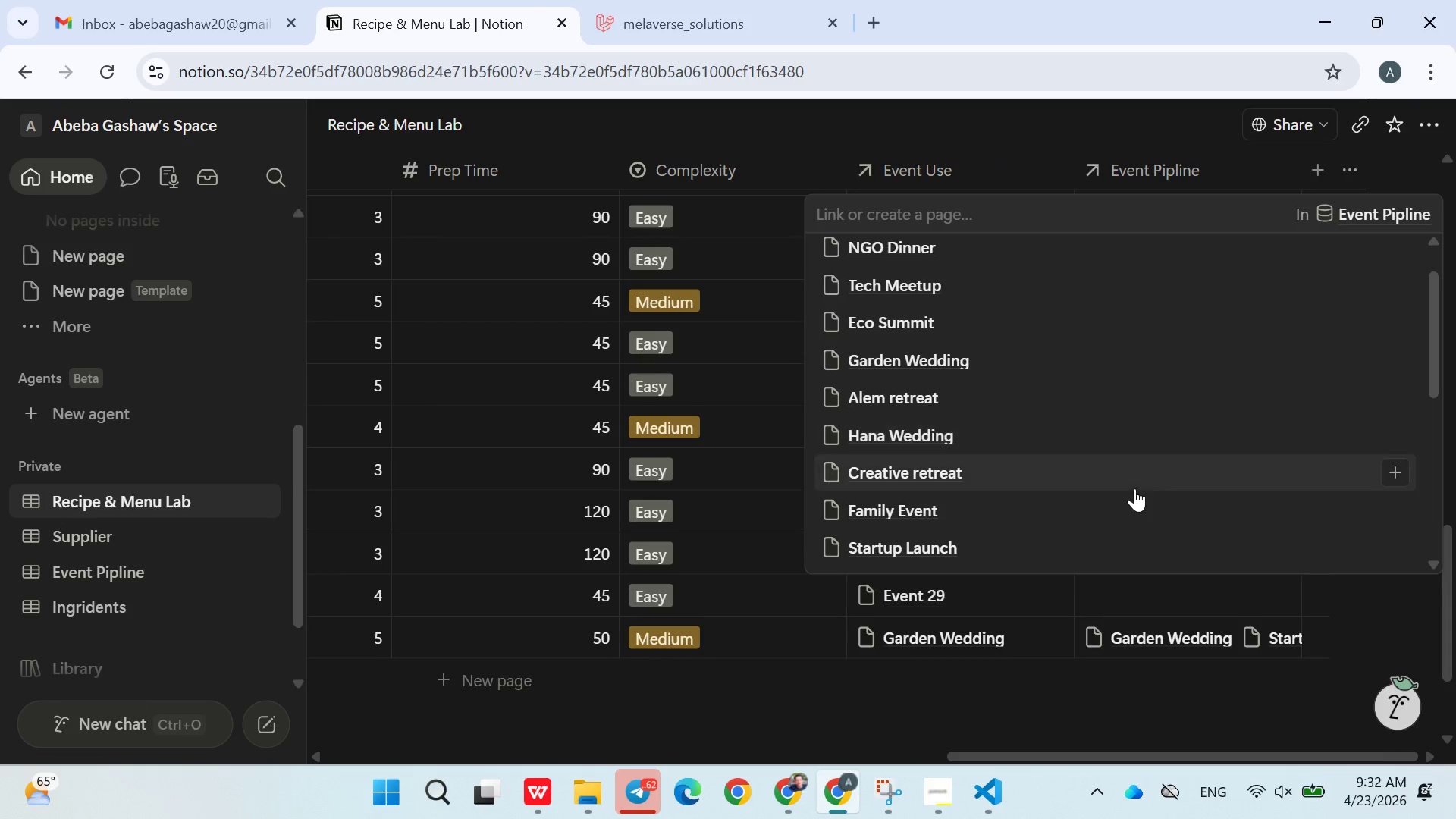 
left_click([999, 474])
 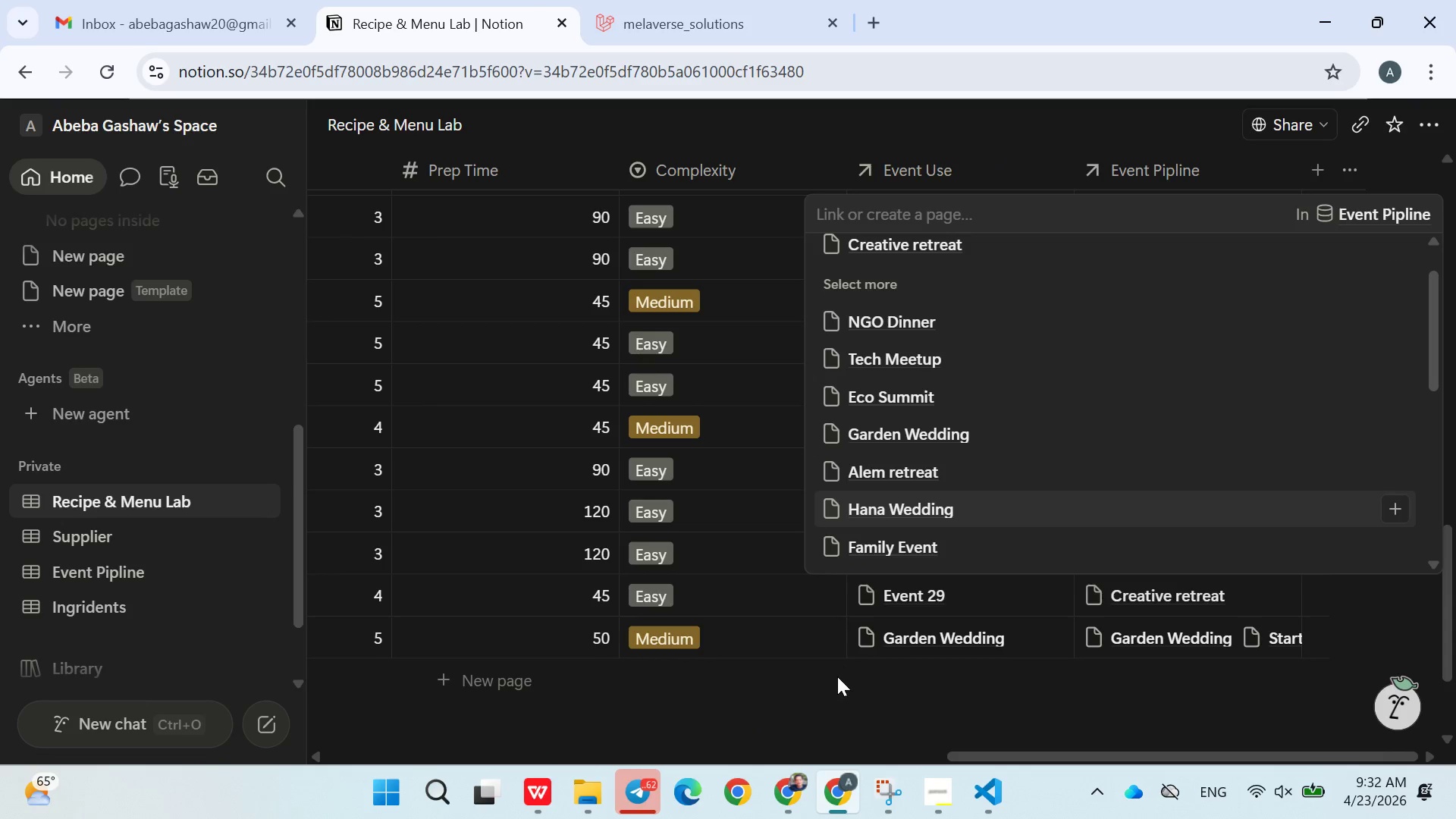 
left_click([834, 679])
 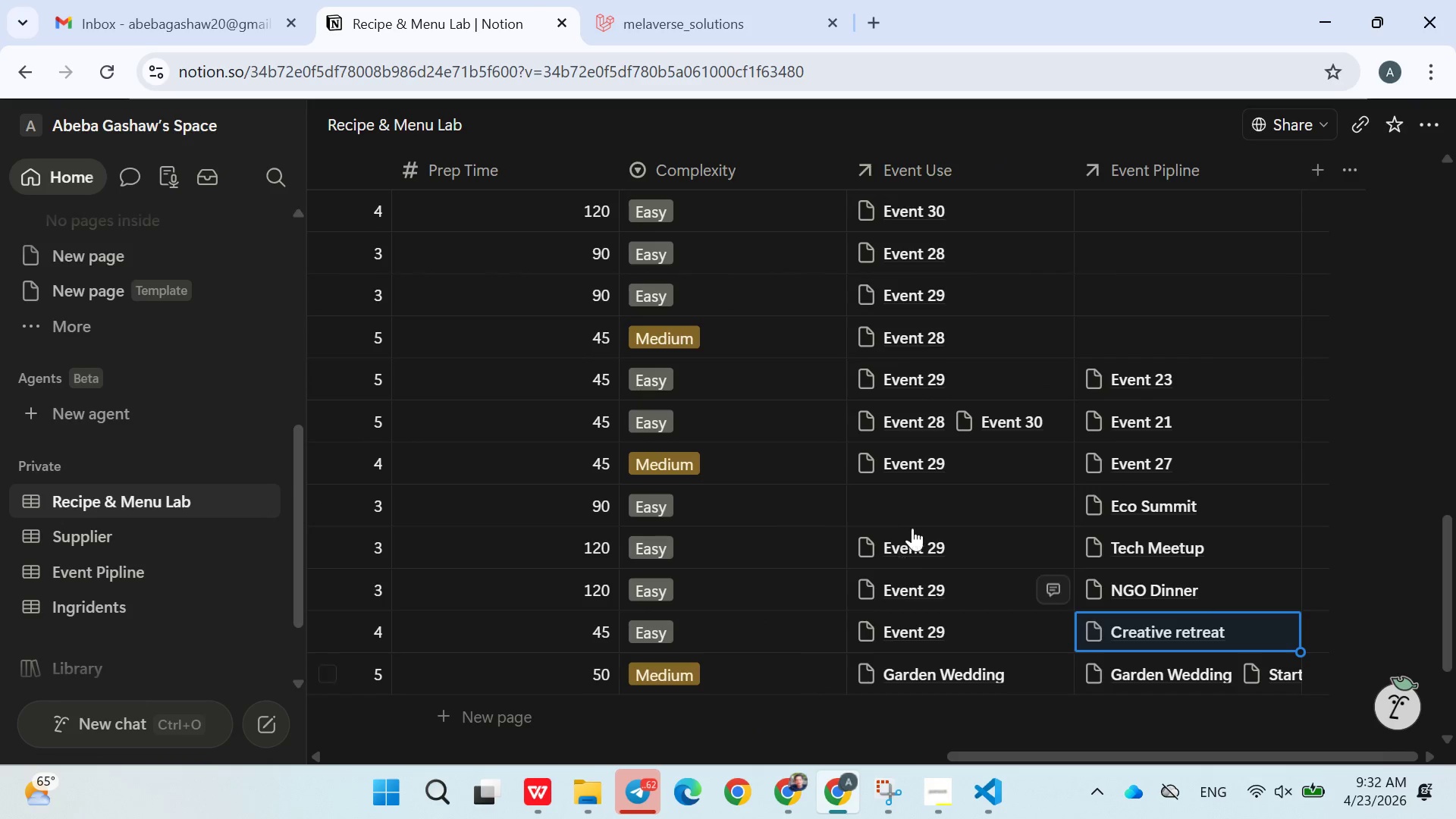 
left_click([921, 499])
 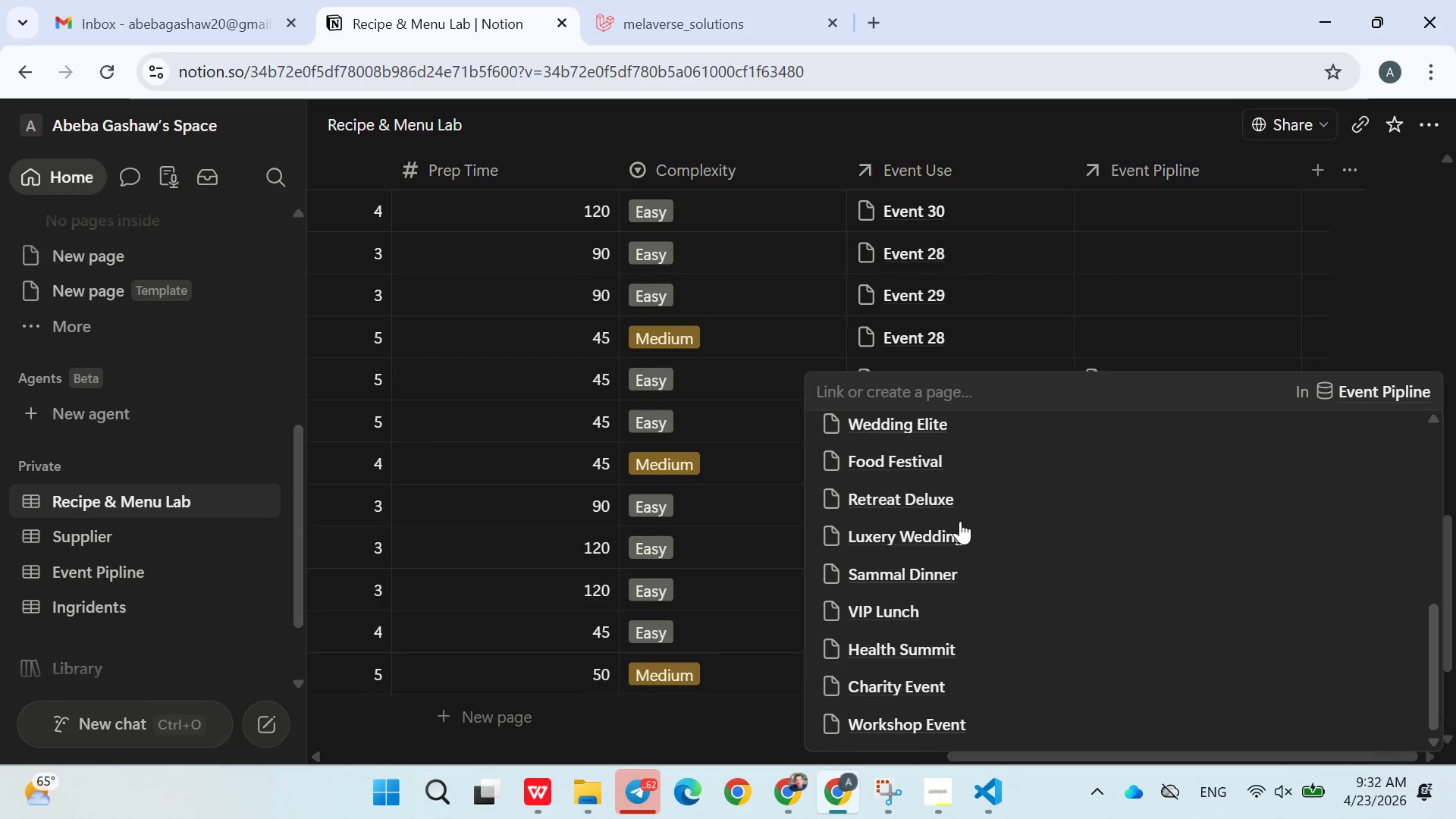 
left_click([912, 610])
 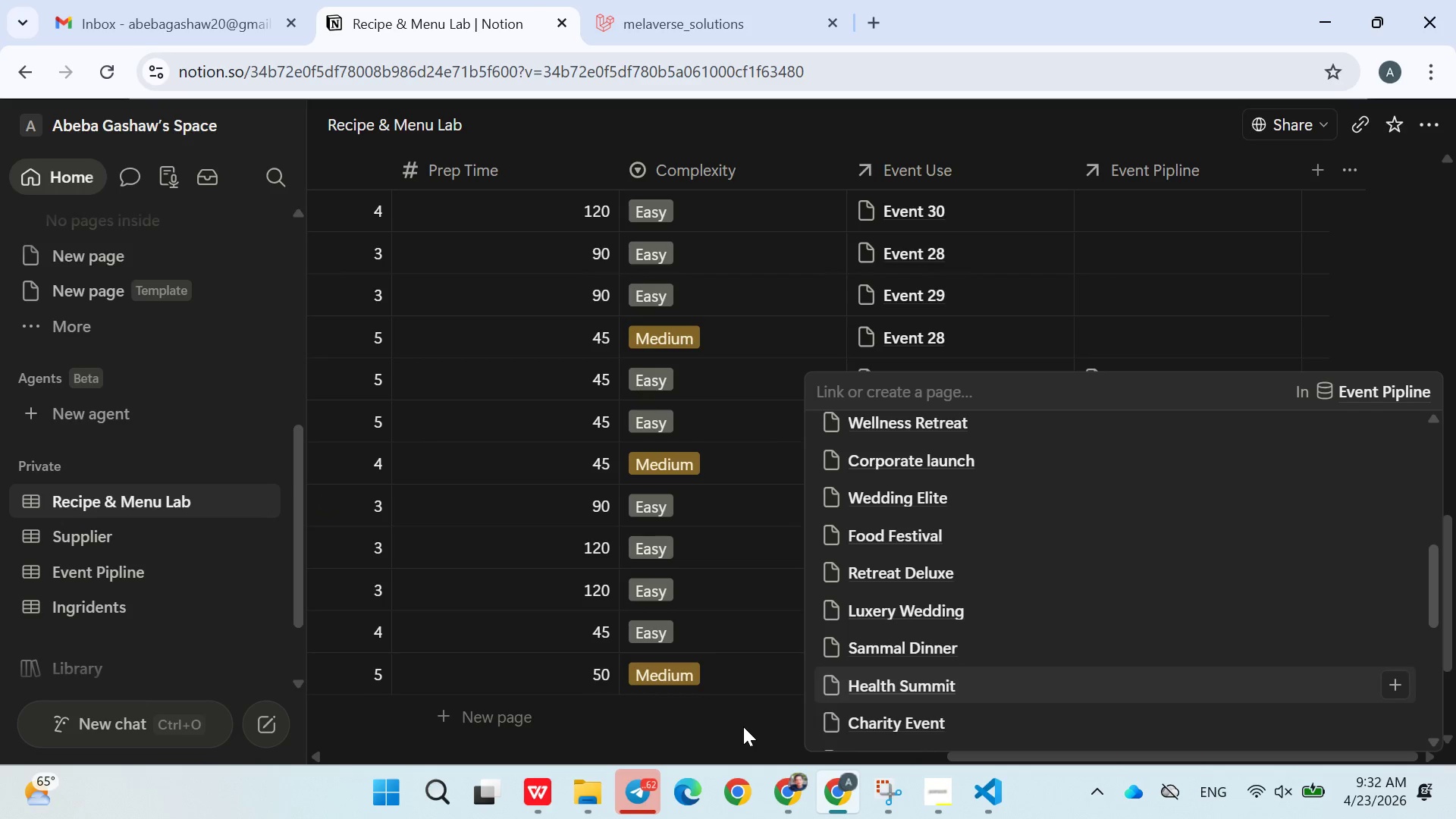 
left_click([743, 726])
 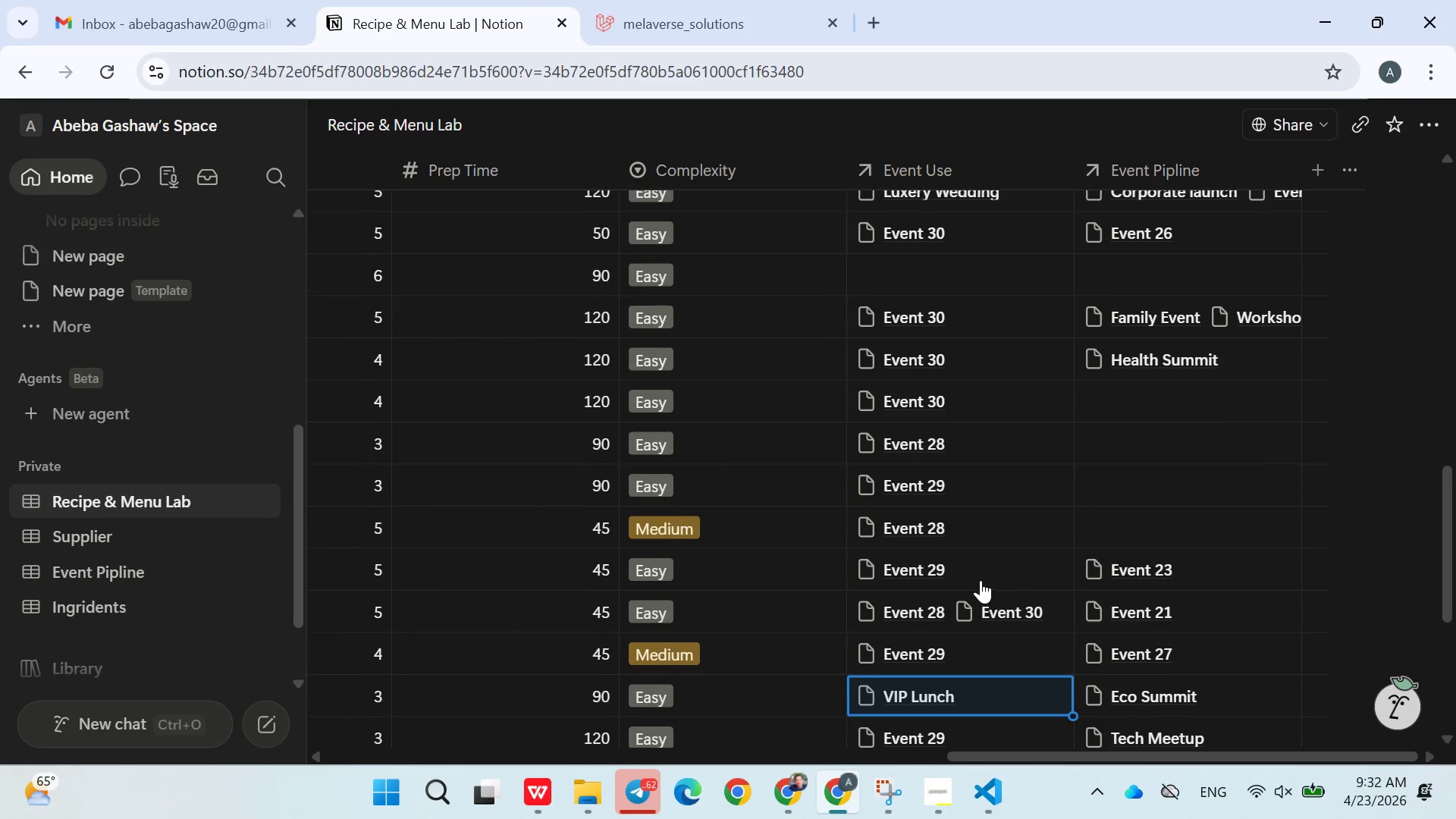 
left_click([1100, 407])
 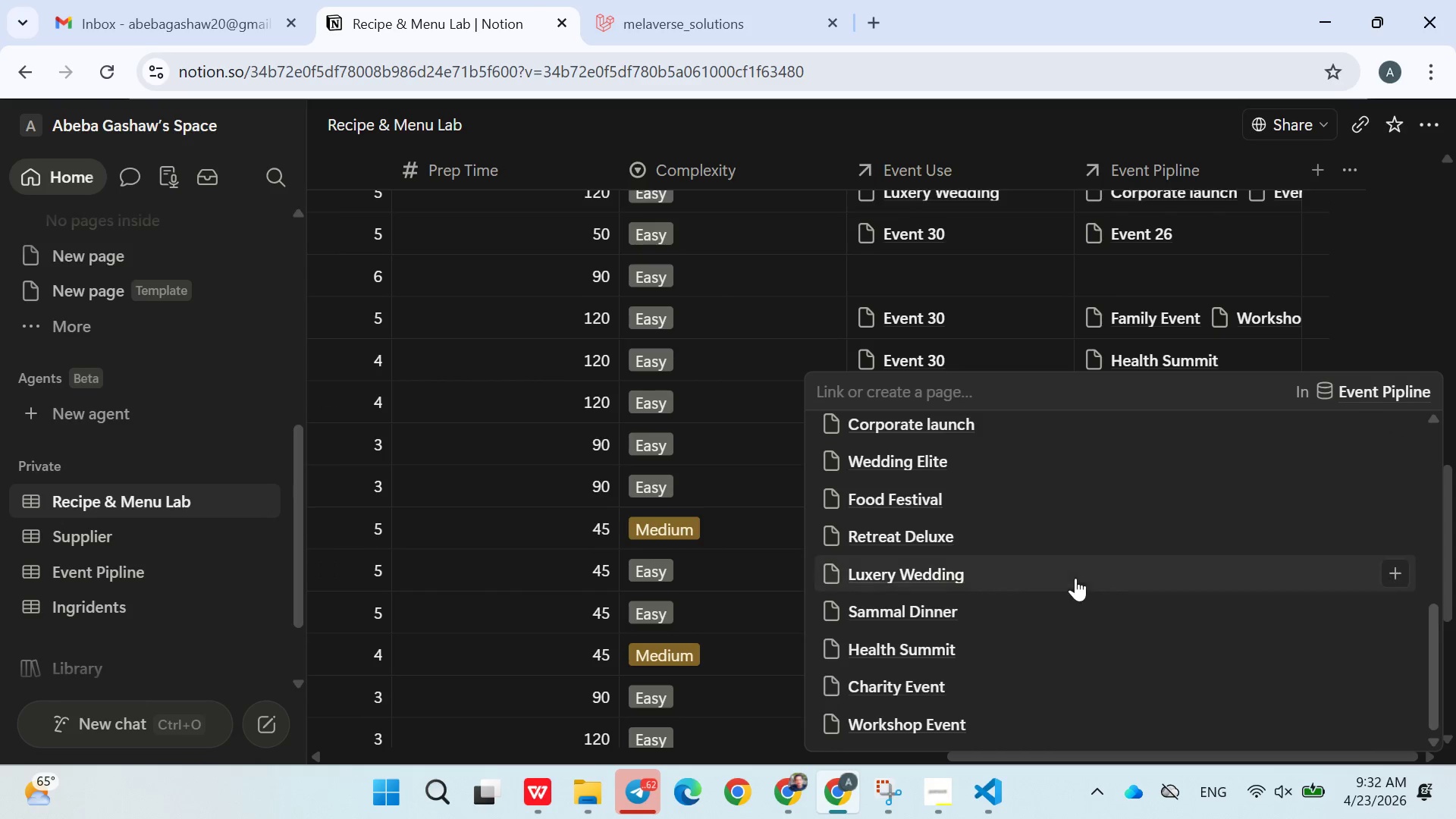 
left_click([940, 638])
 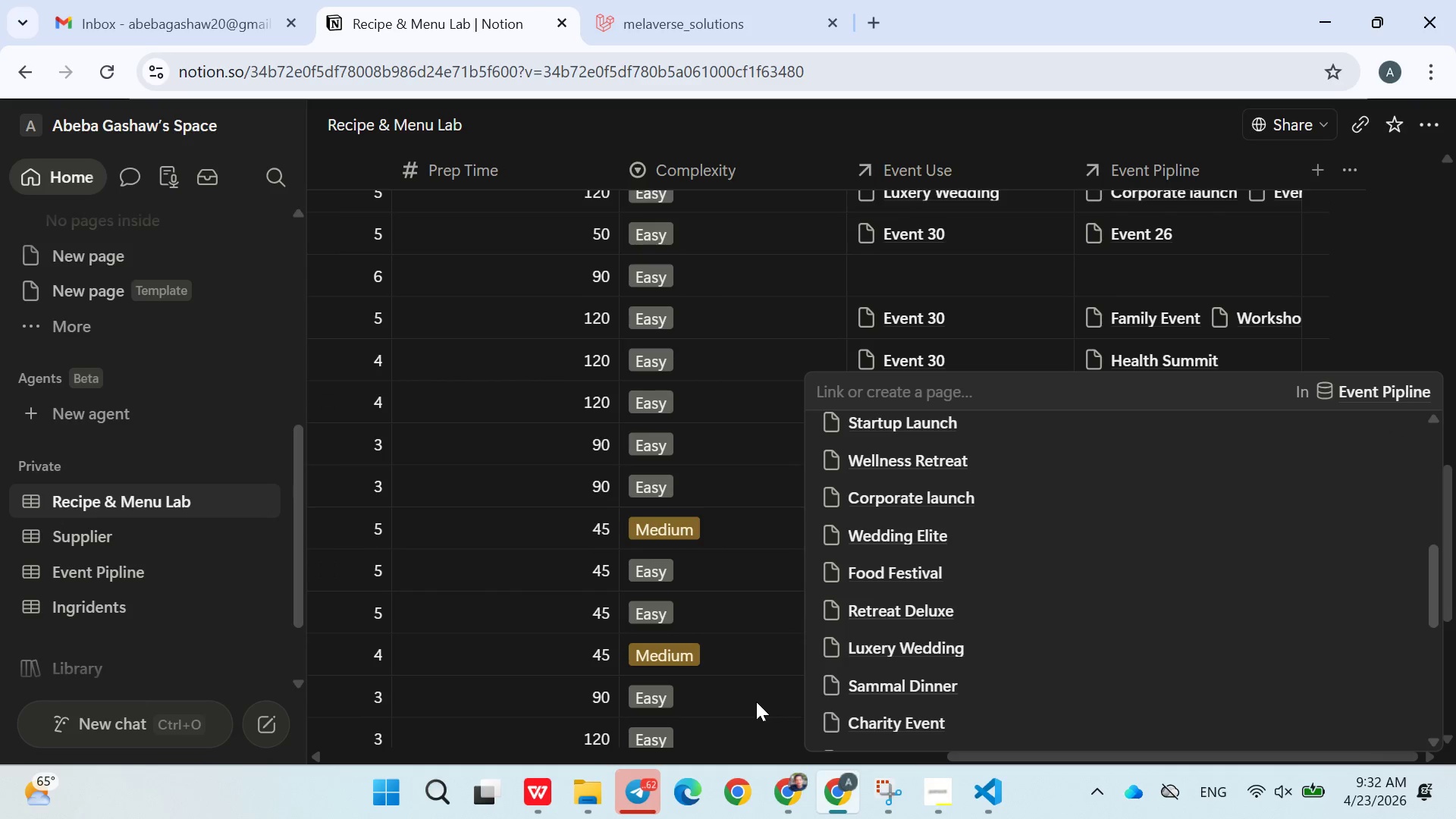 
left_click([755, 701])
 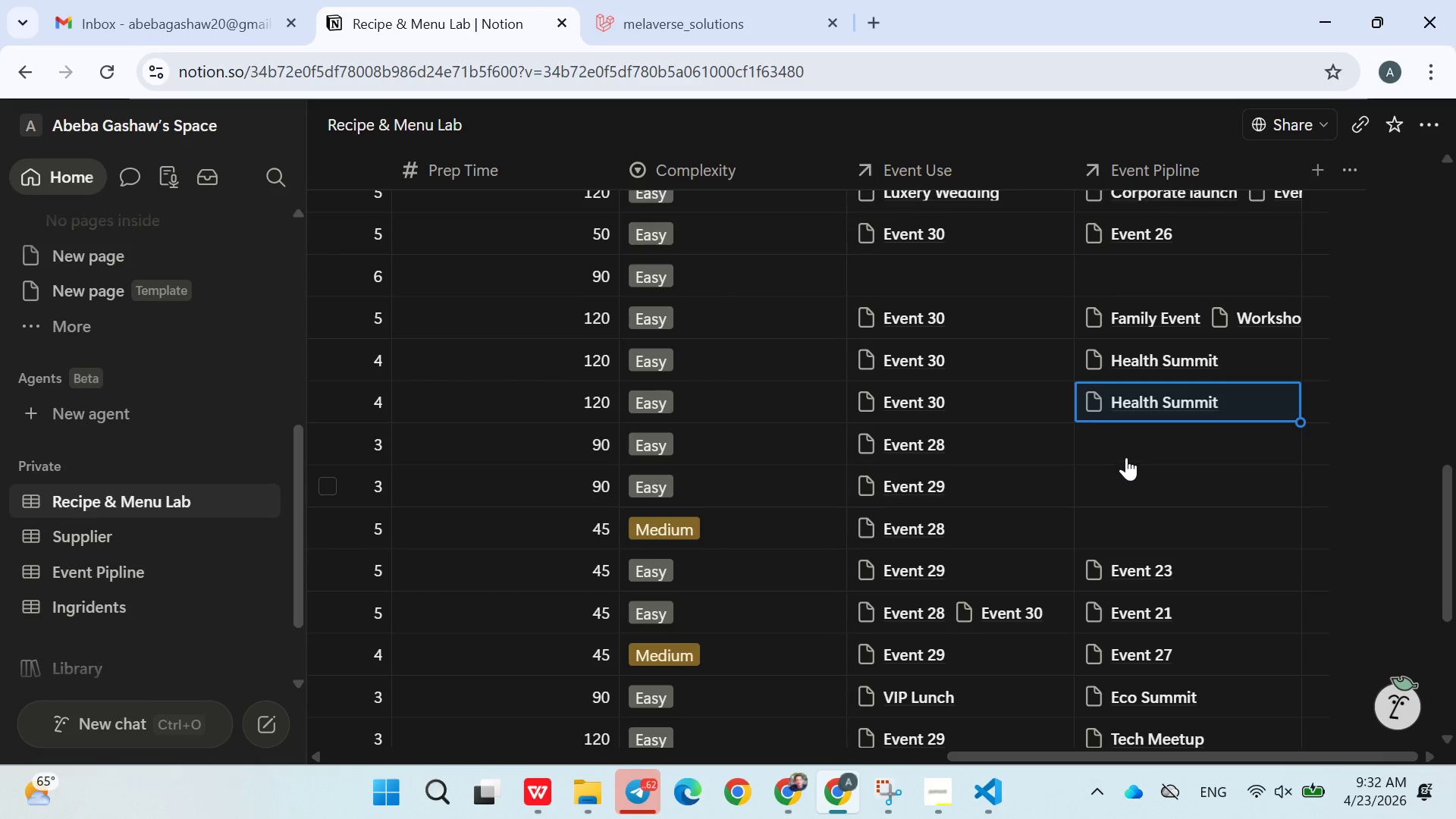 
left_click([1140, 445])
 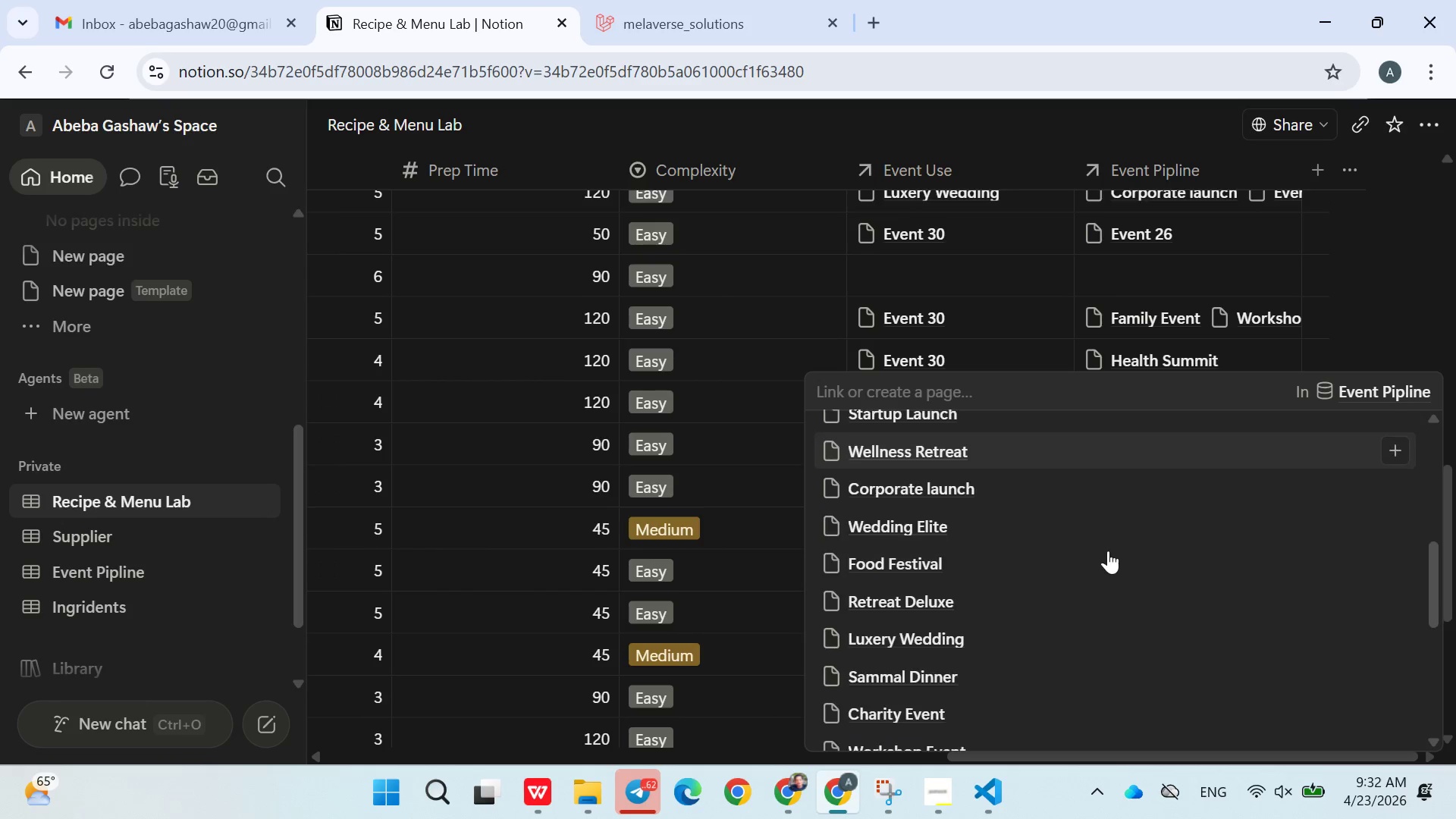 
left_click([950, 666])
 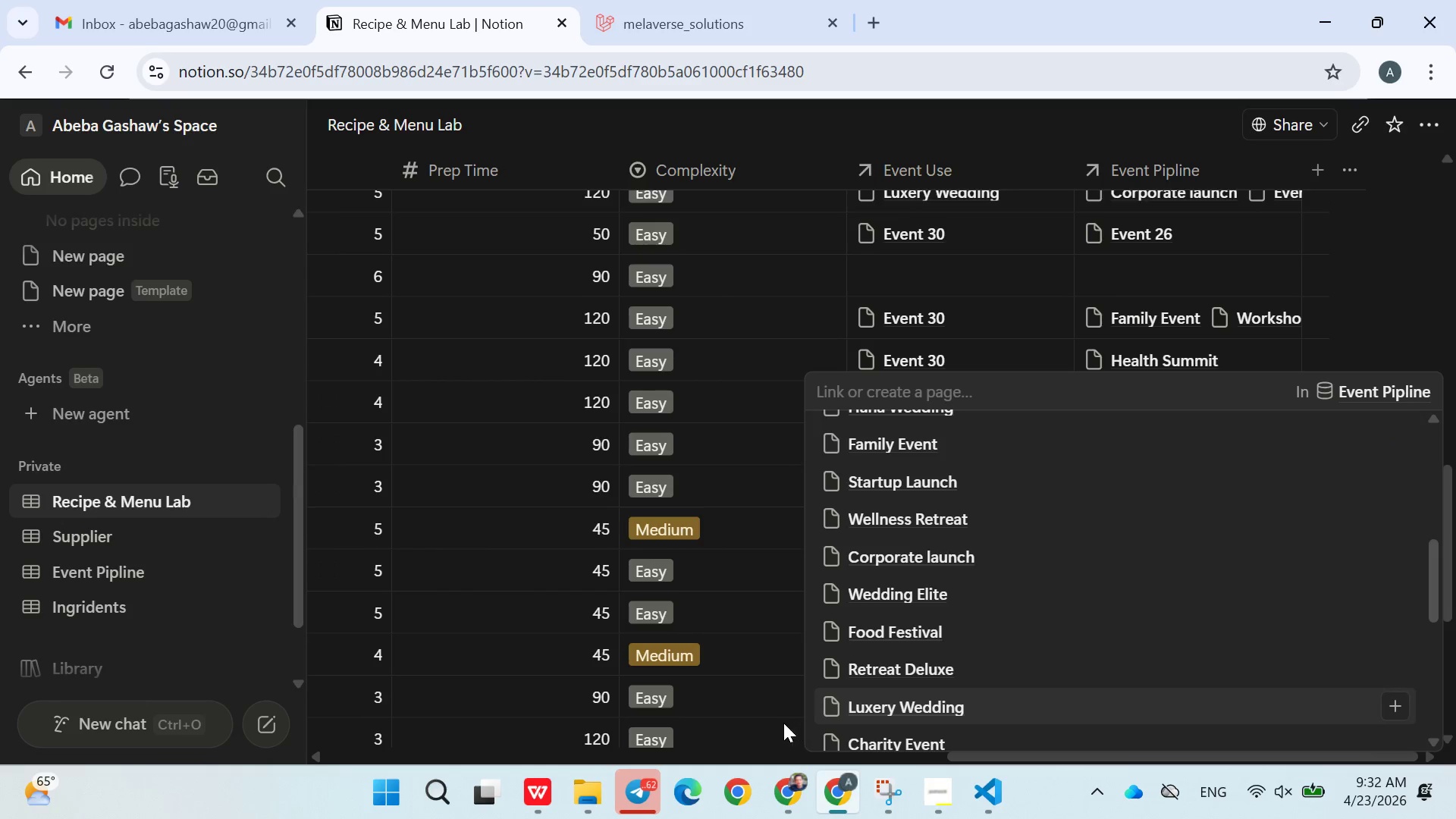 
left_click([783, 723])
 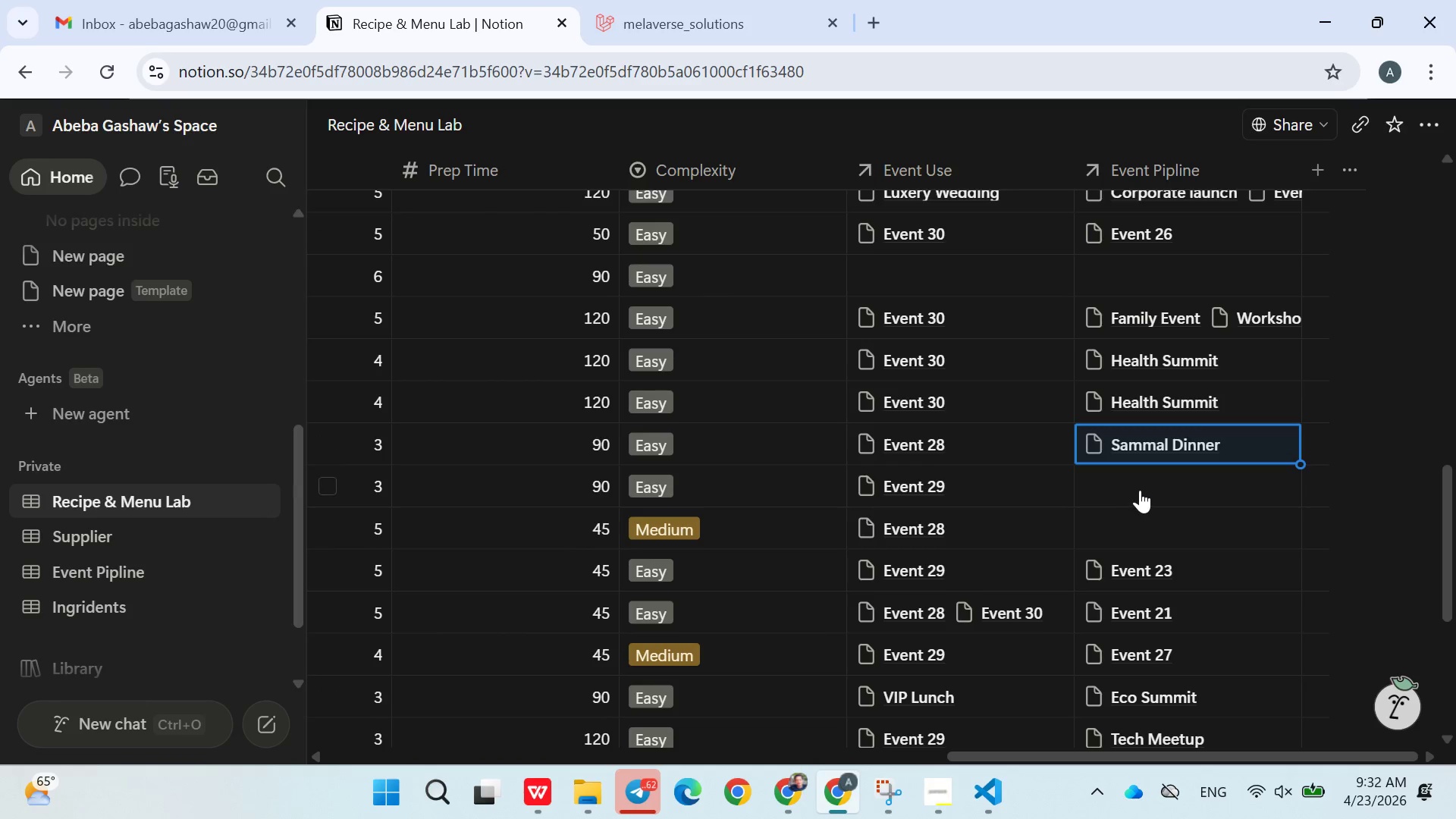 
left_click([1144, 489])
 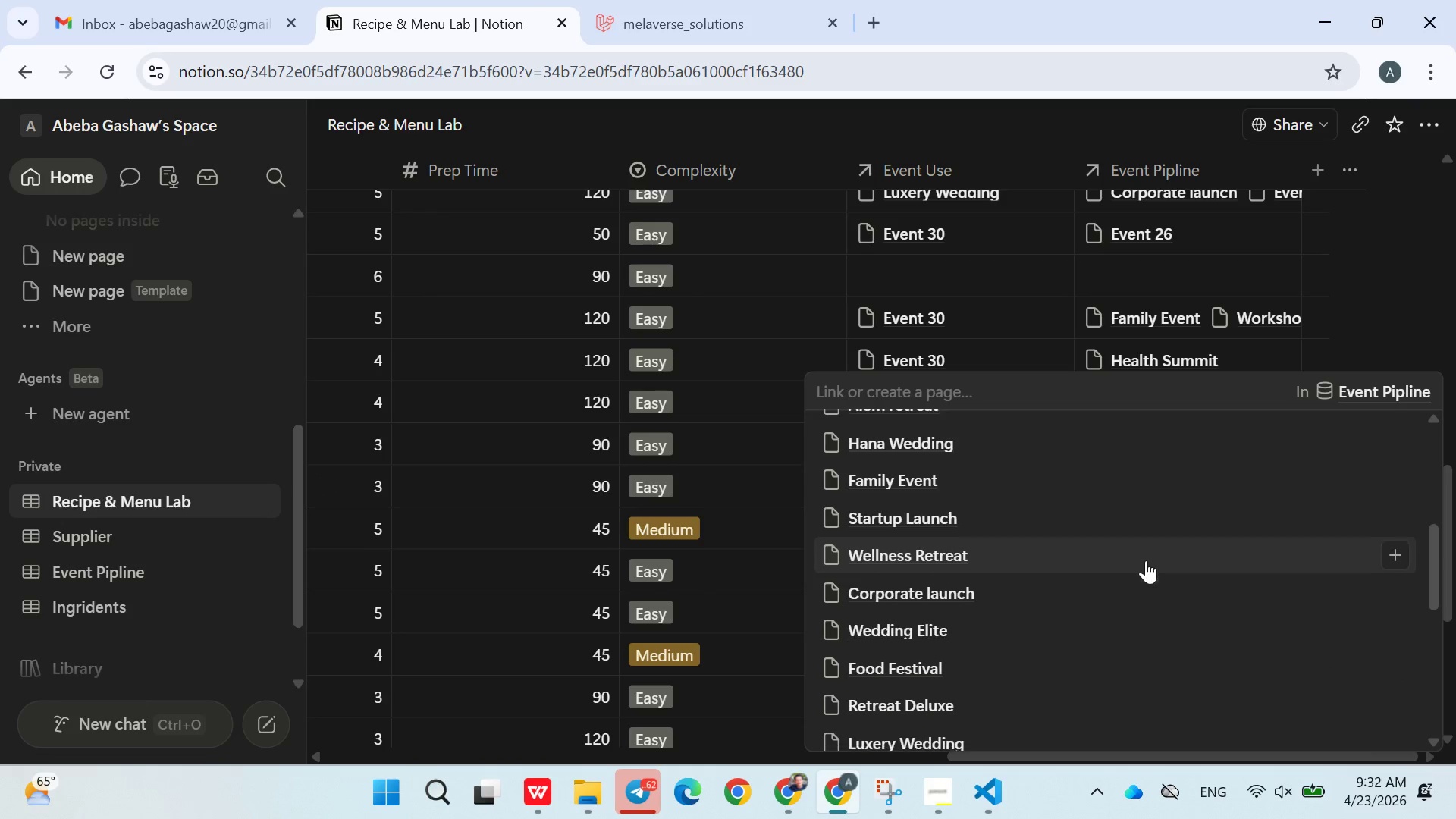 
left_click([968, 656])
 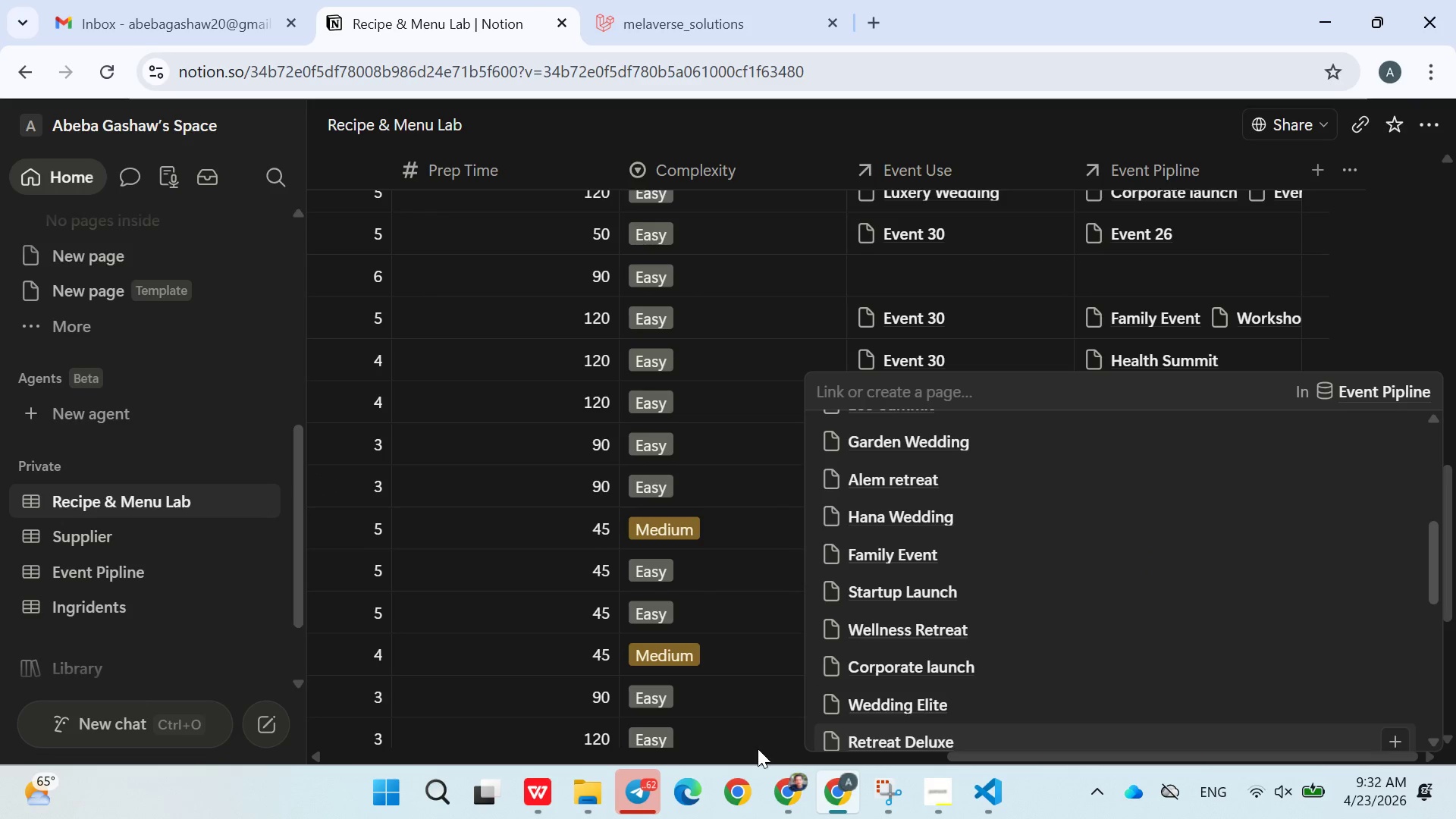 
left_click([758, 748])
 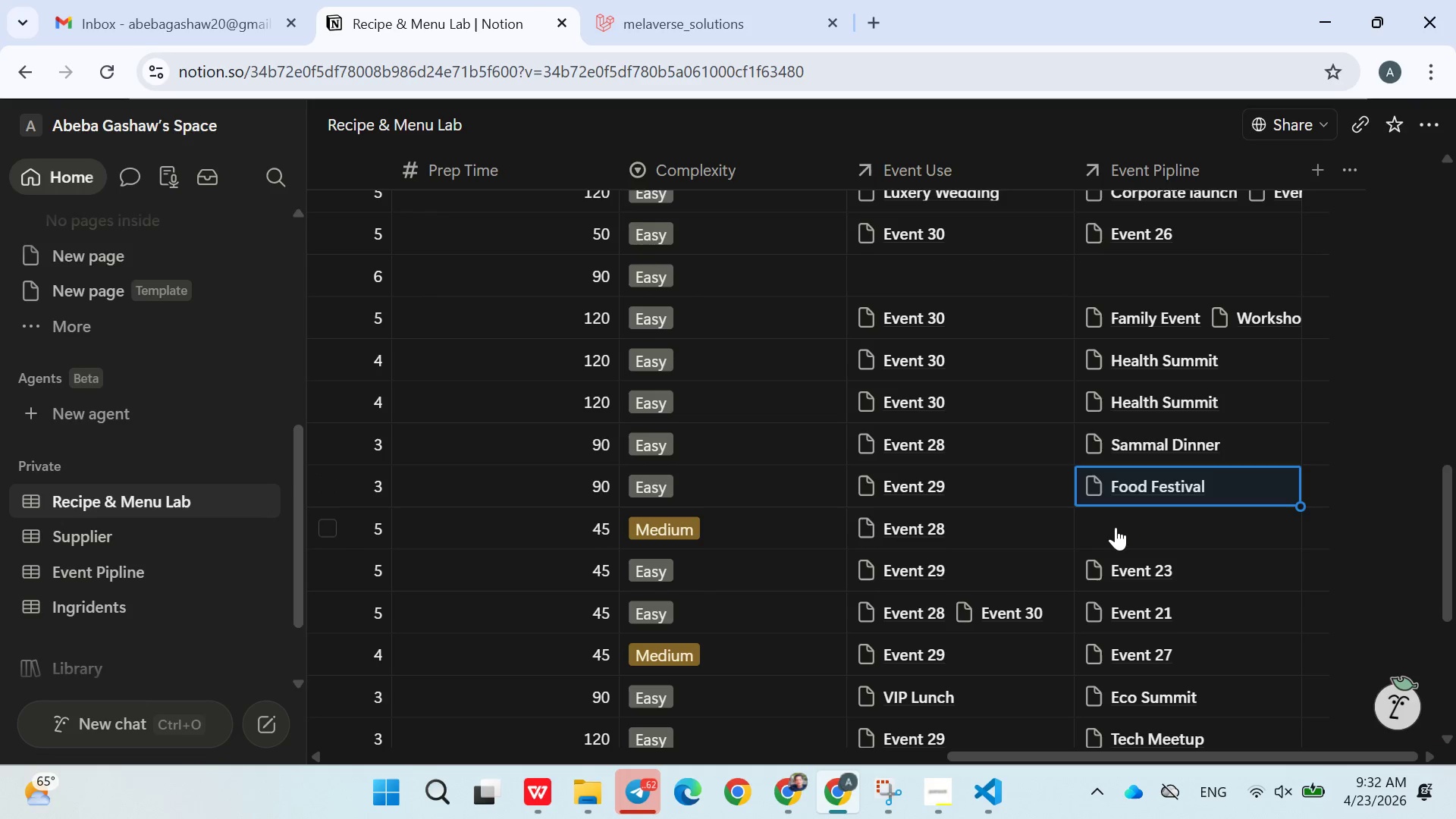 
left_click([1123, 529])
 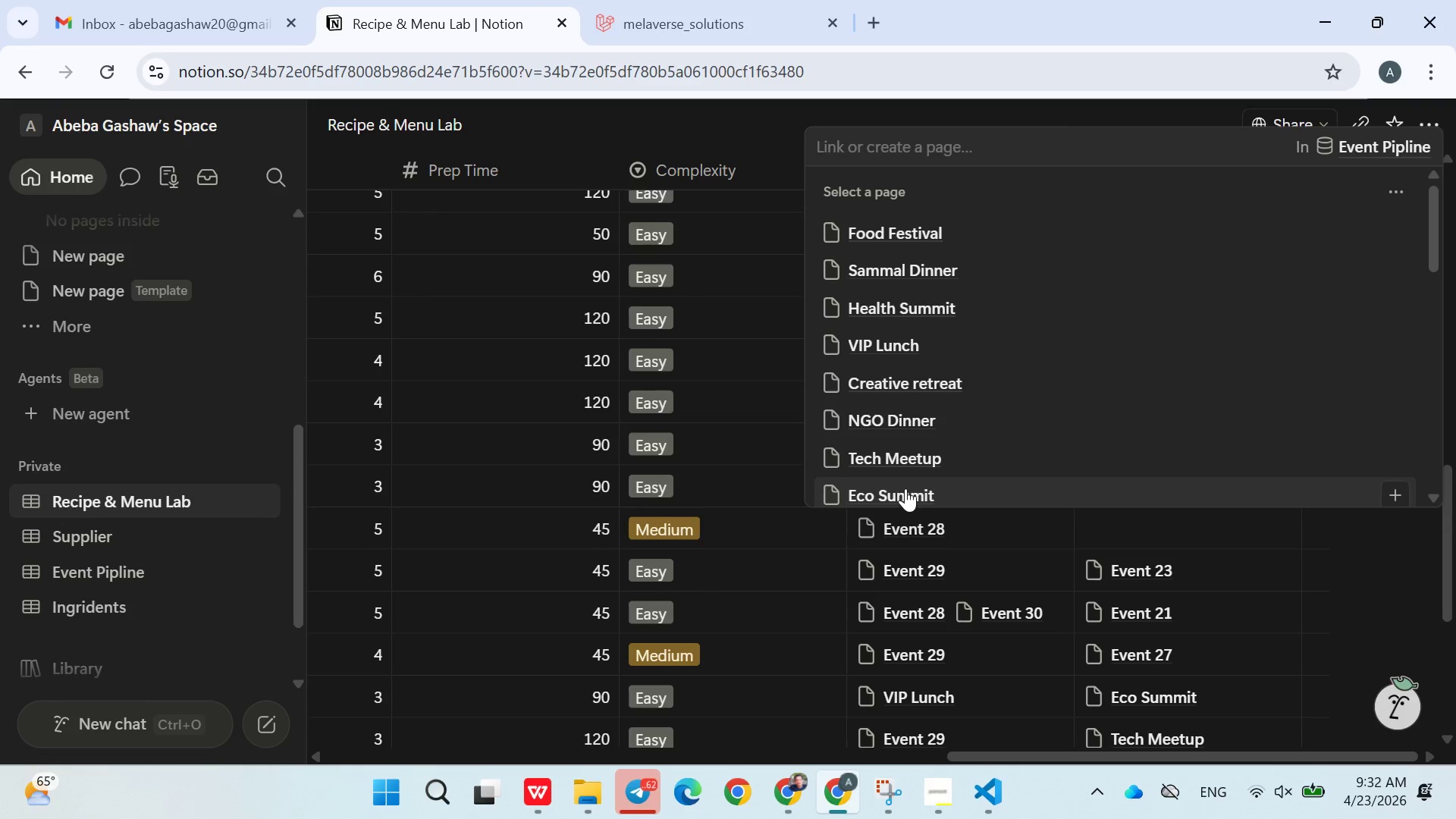 
left_click([908, 484])
 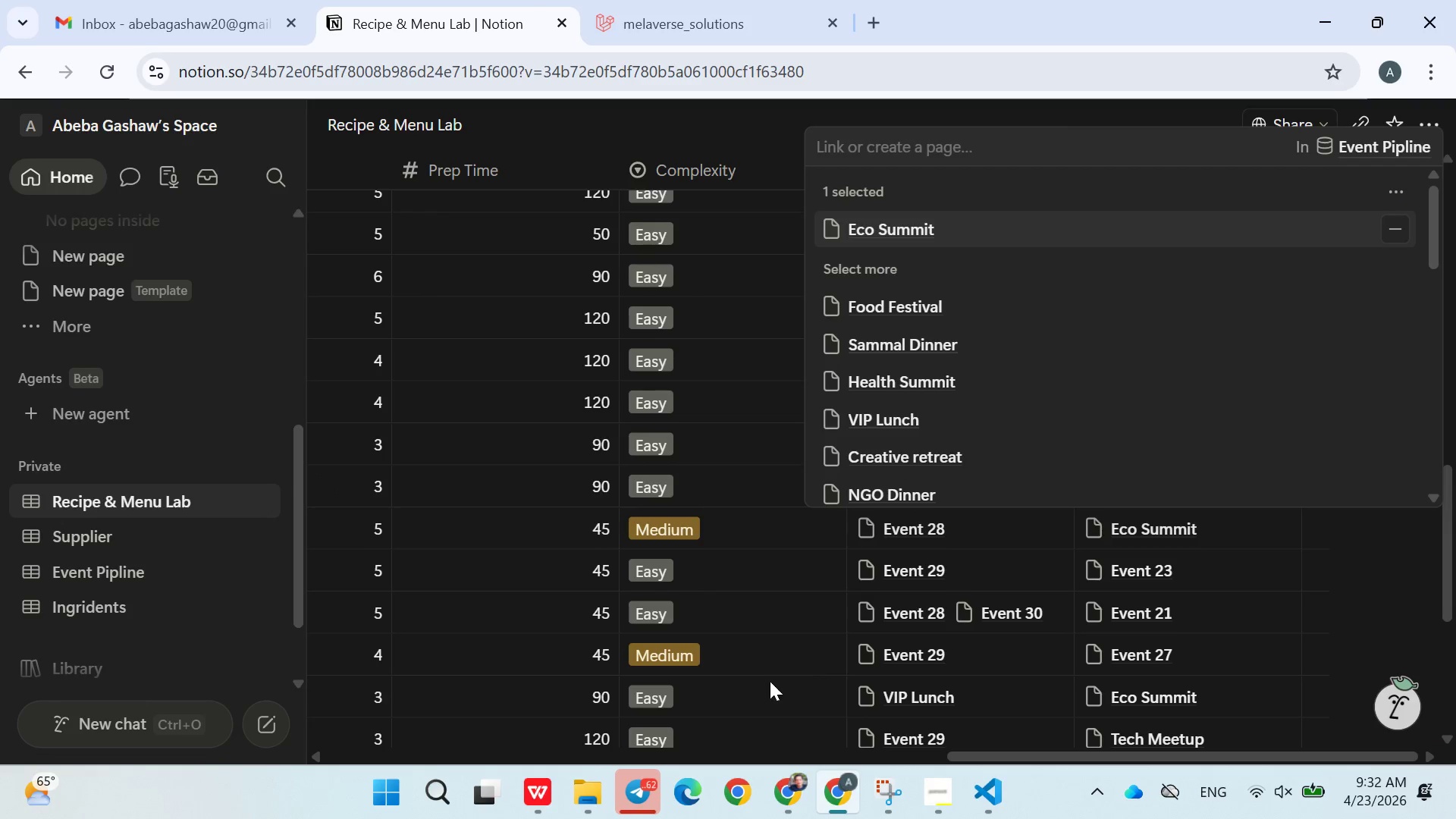 
left_click([767, 682])
 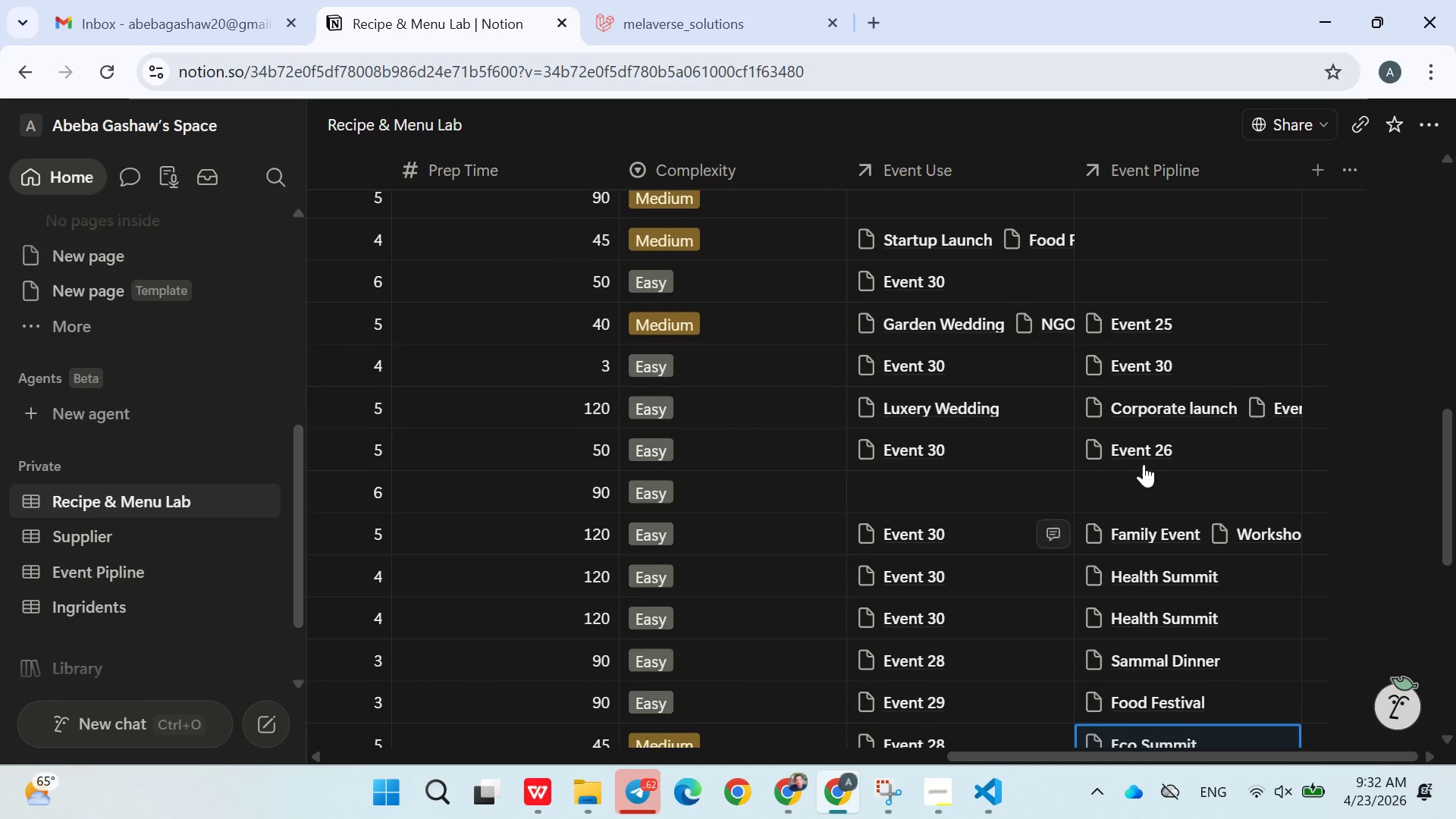 
left_click([1158, 485])
 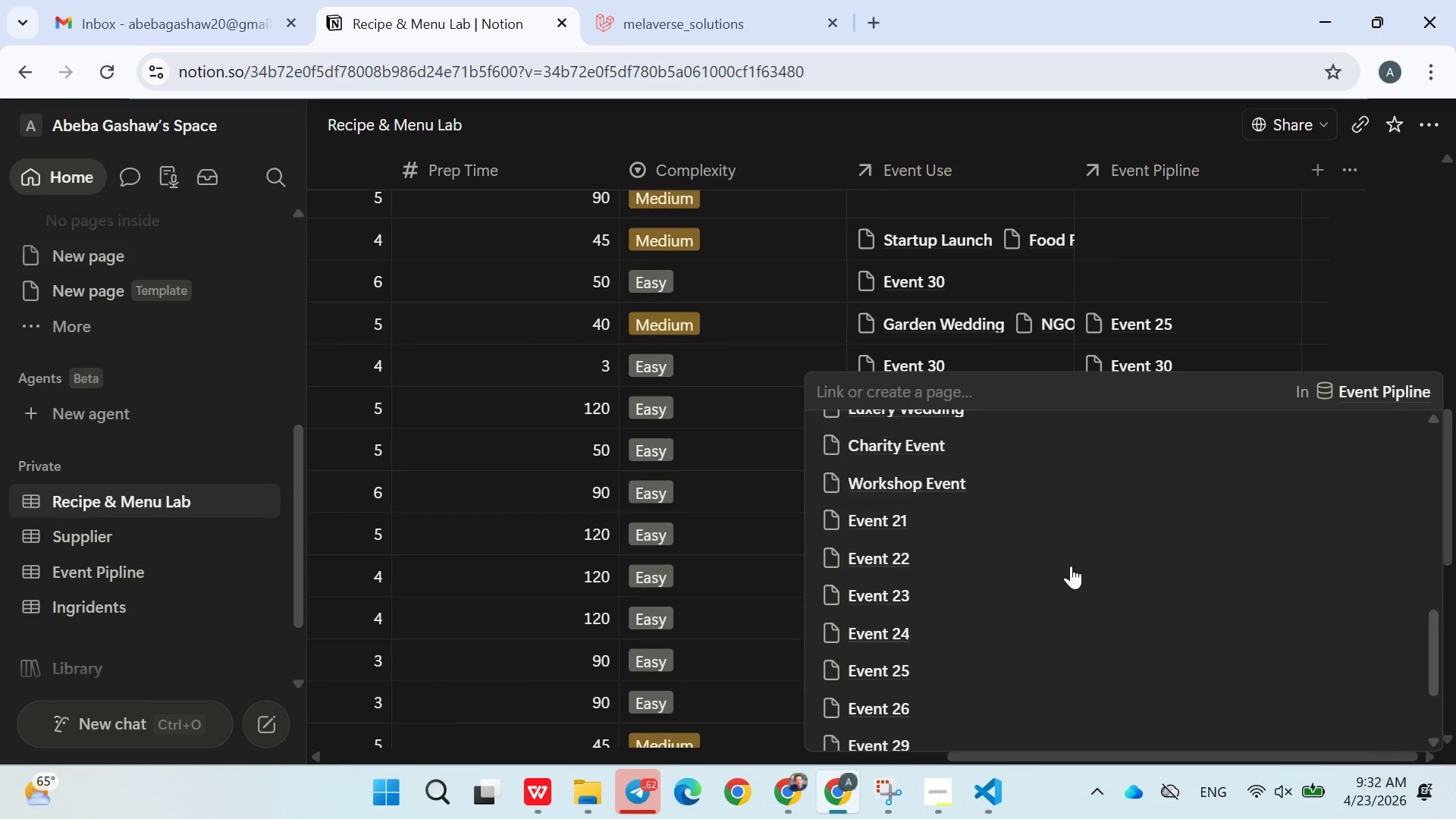 
left_click([943, 667])
 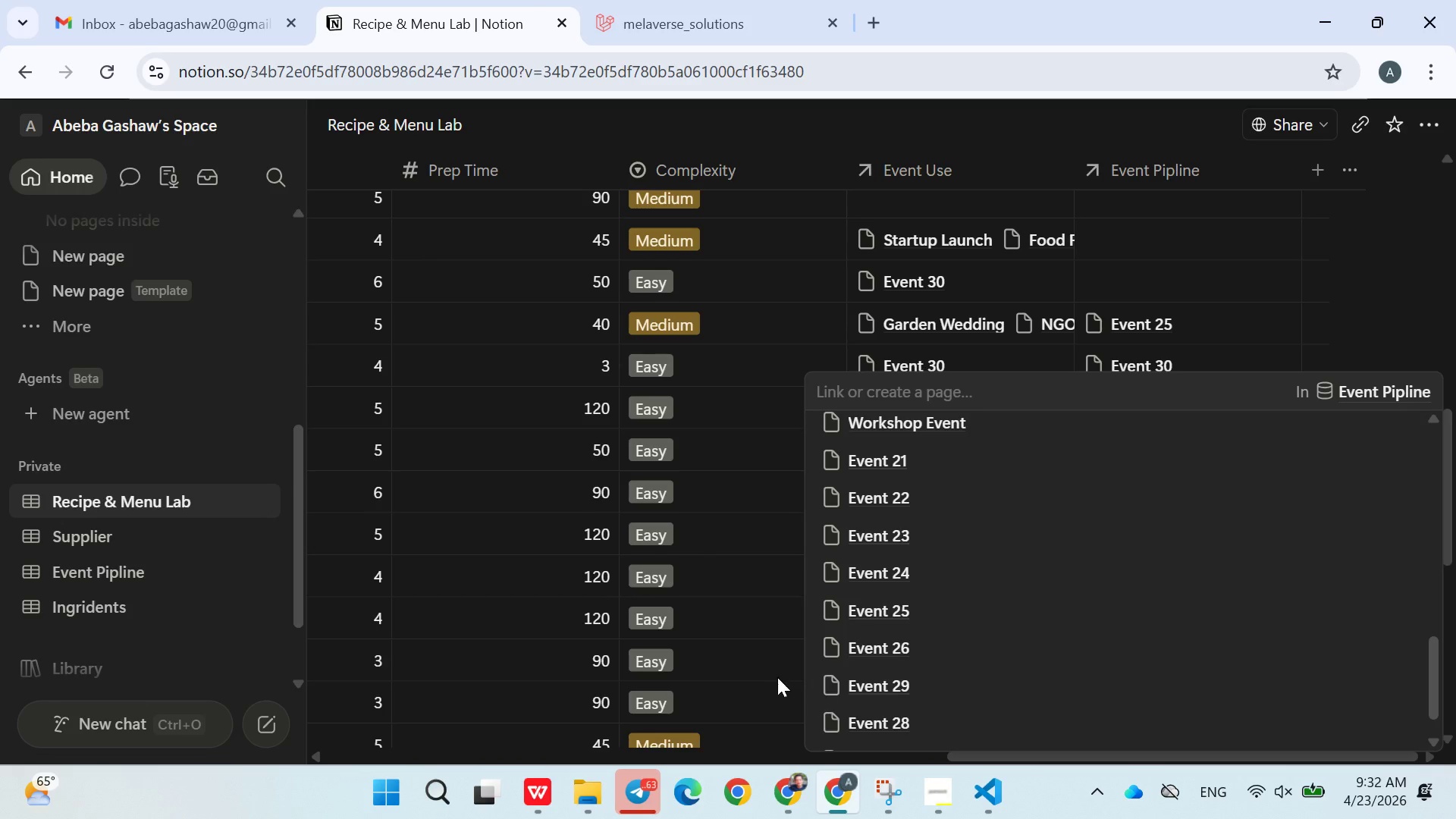 
left_click([774, 677])
 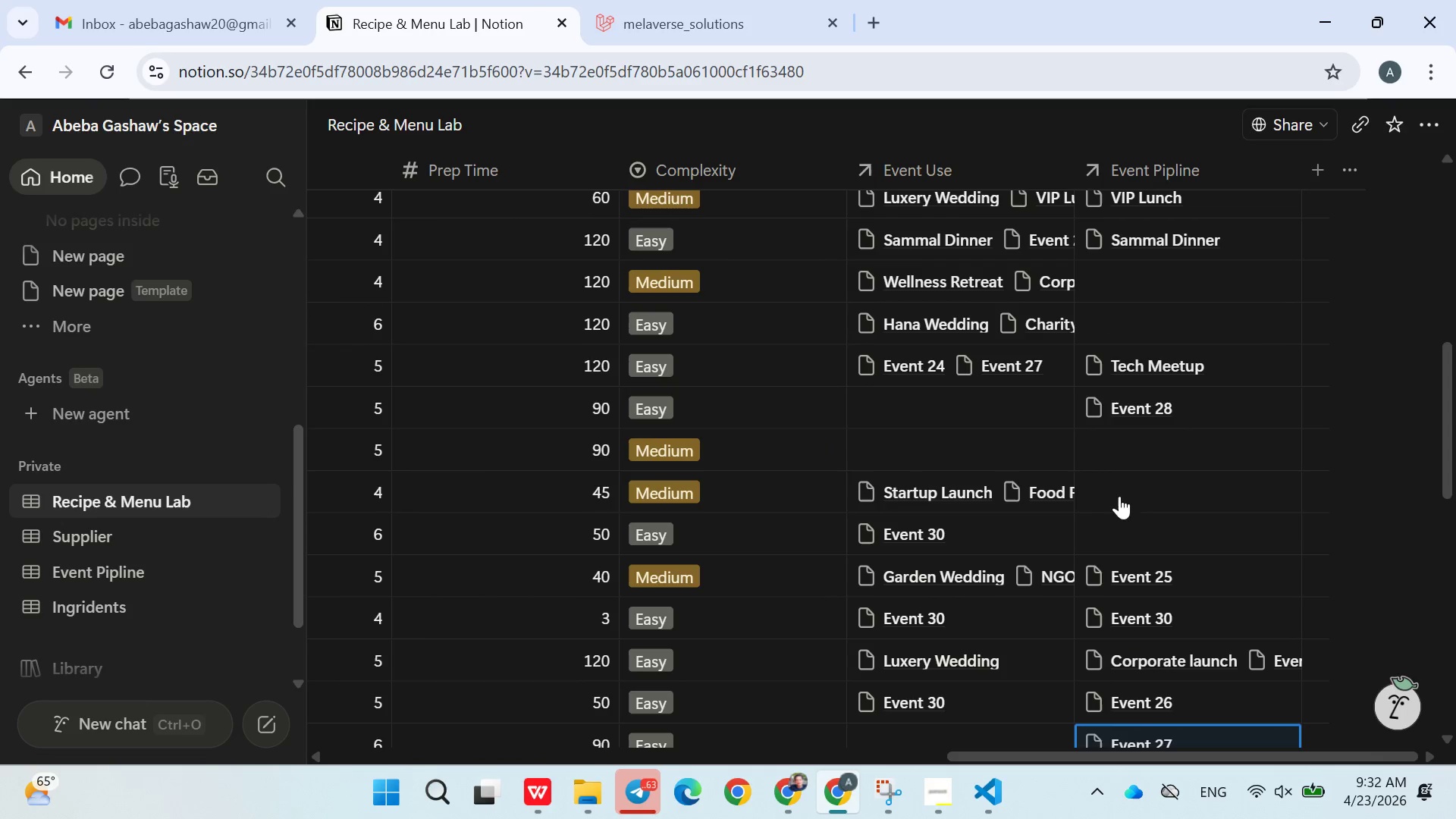 
left_click([1134, 448])
 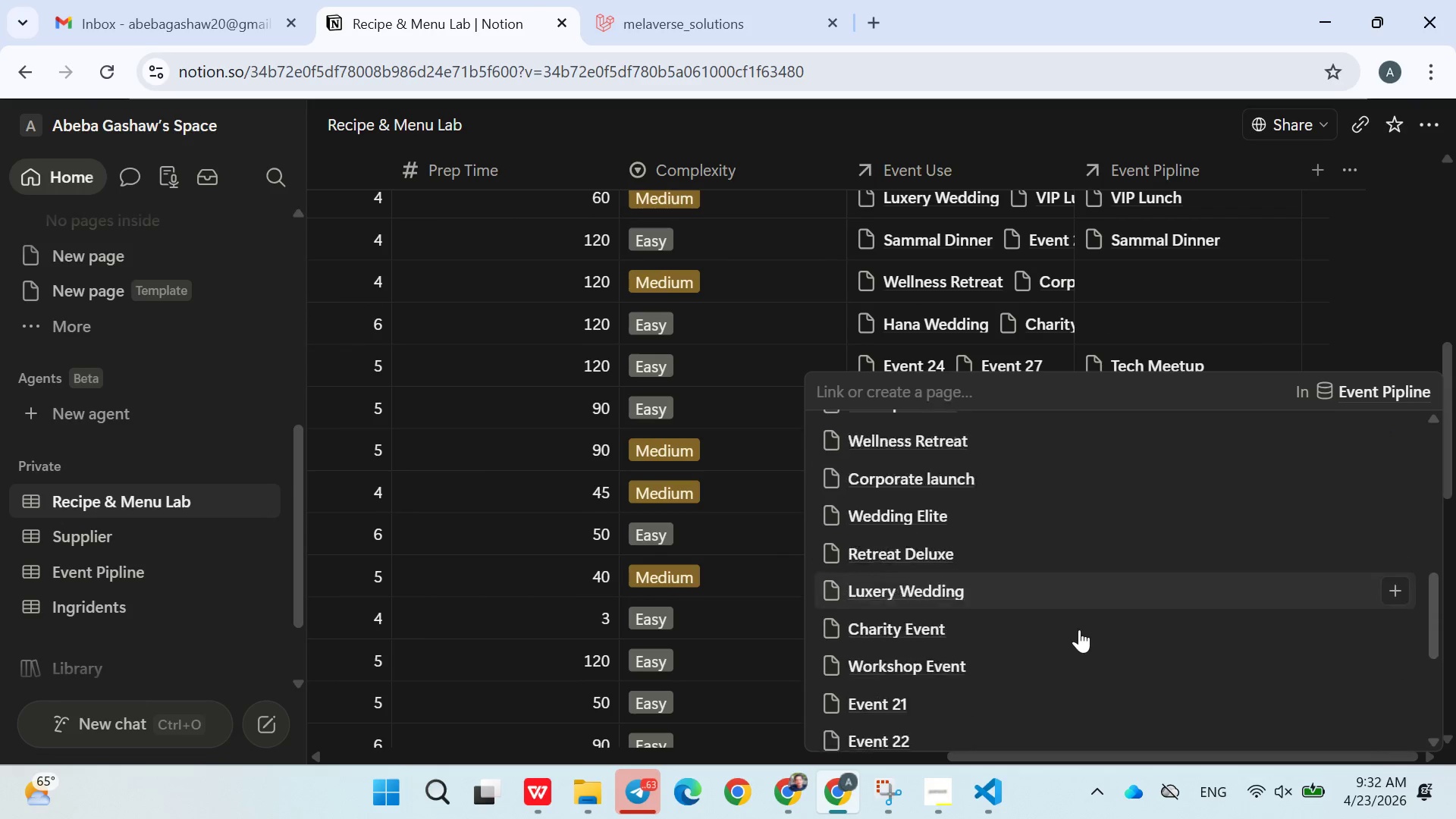 
left_click([1004, 670])
 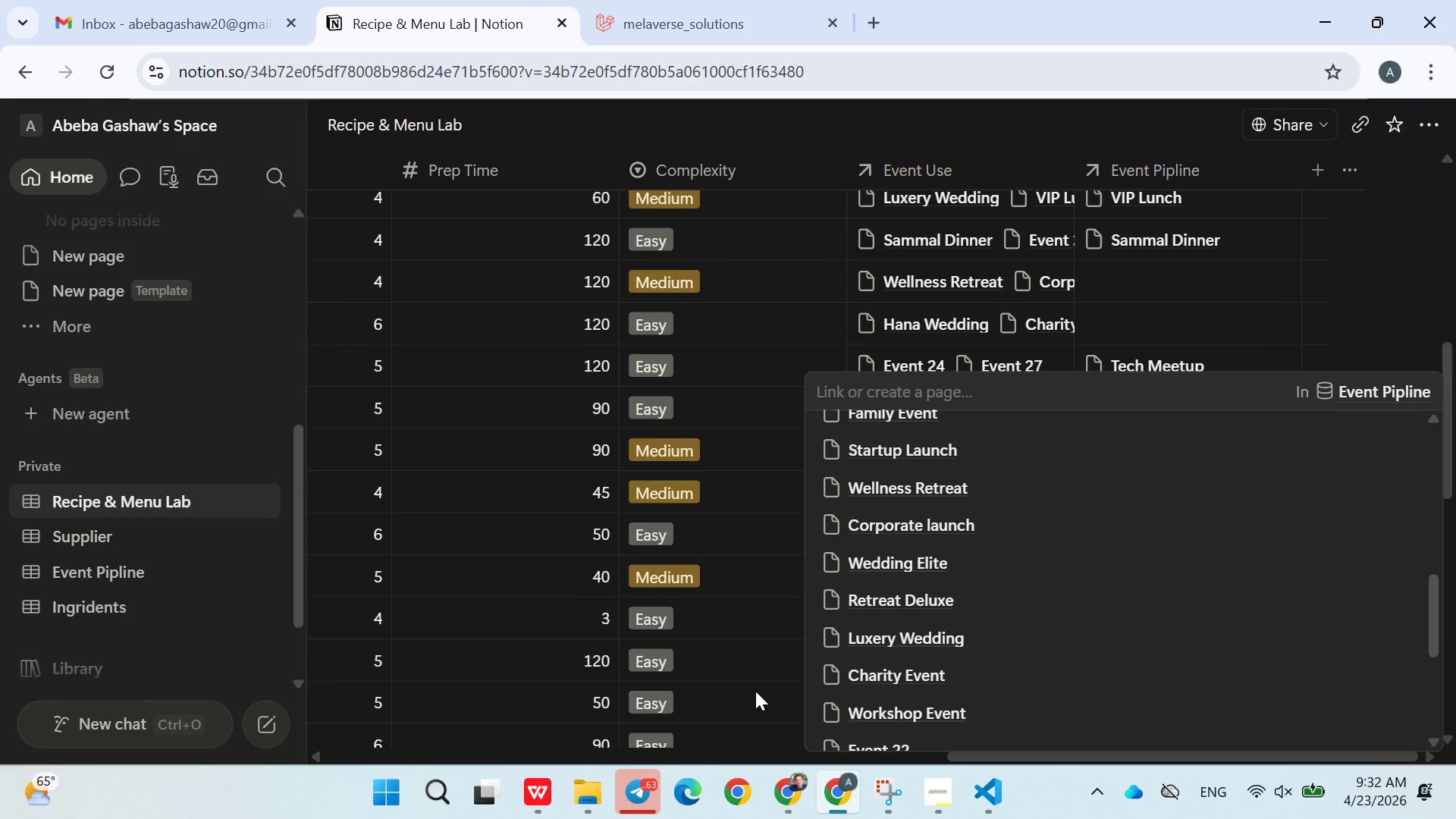 
left_click([755, 691])
 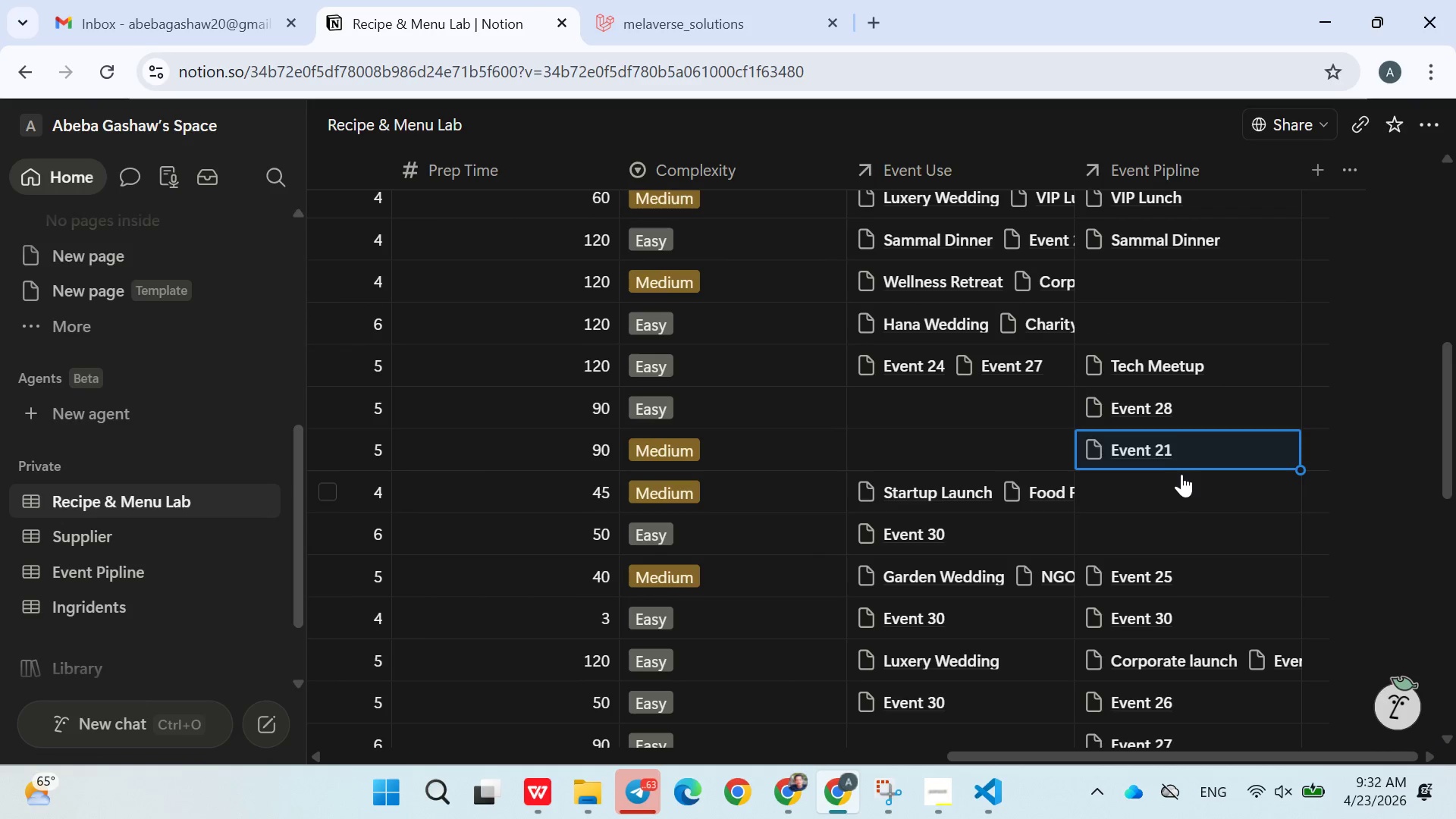 
left_click([1169, 483])
 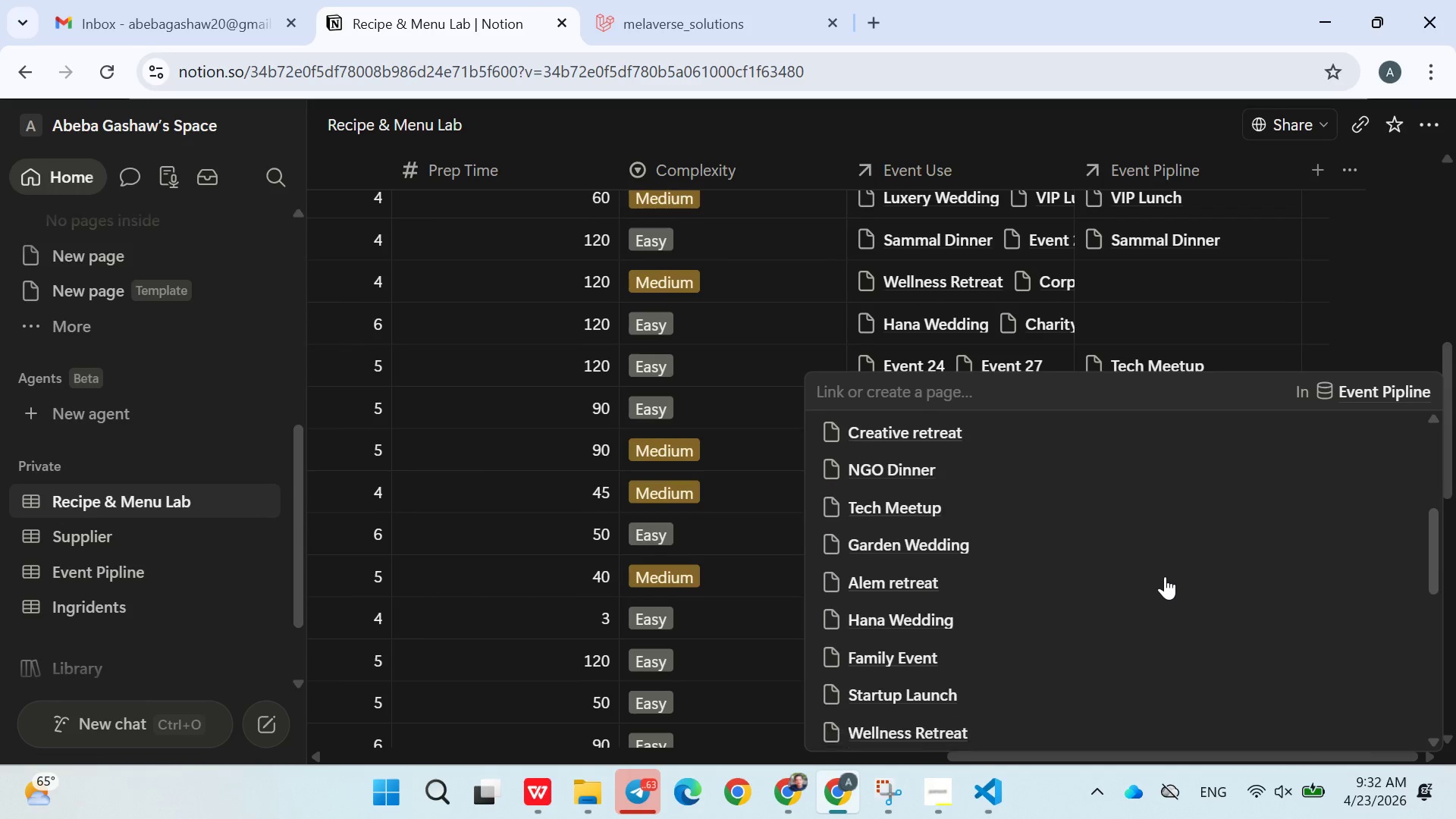 
left_click([1078, 566])
 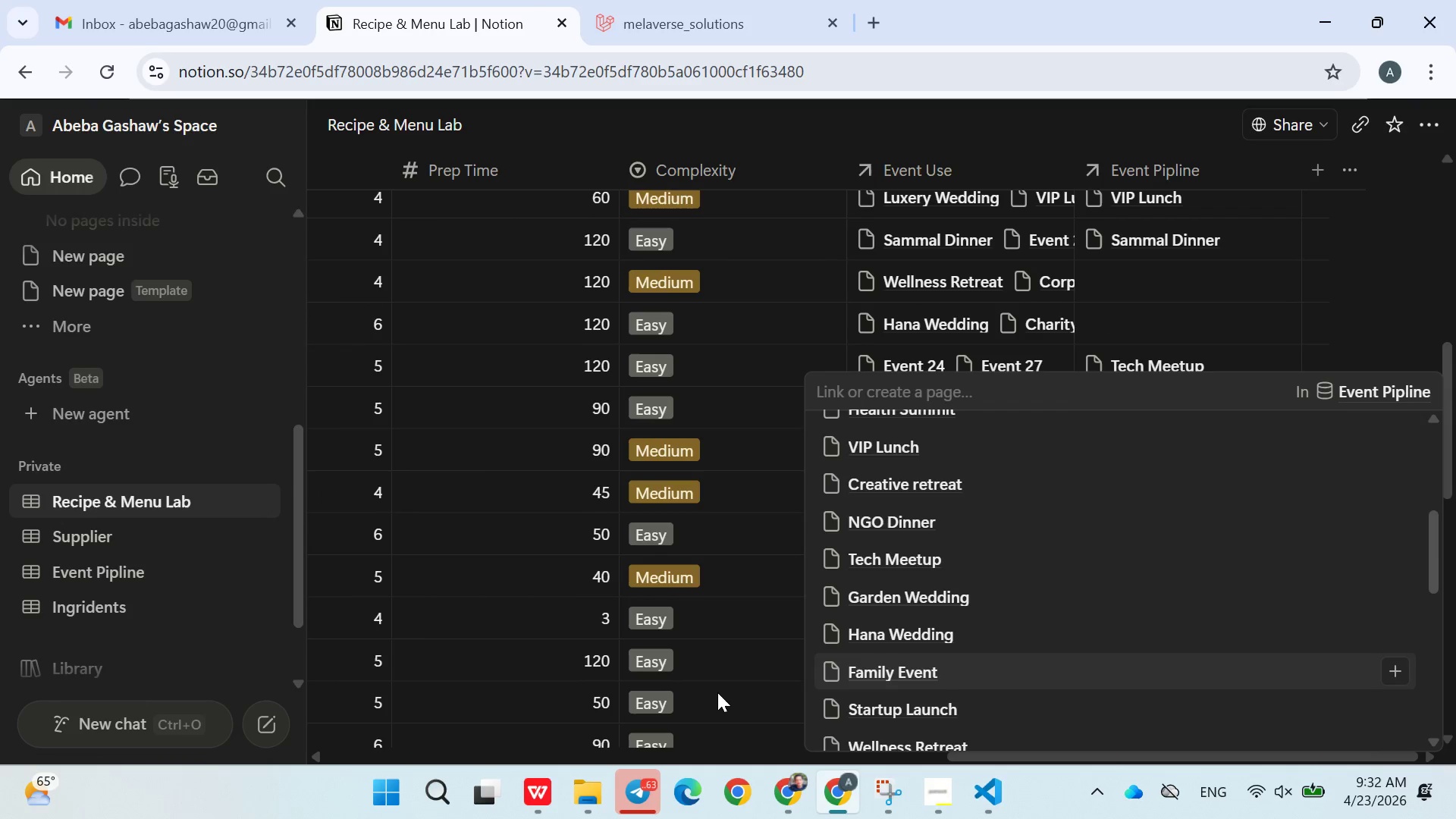 
left_click([716, 692])
 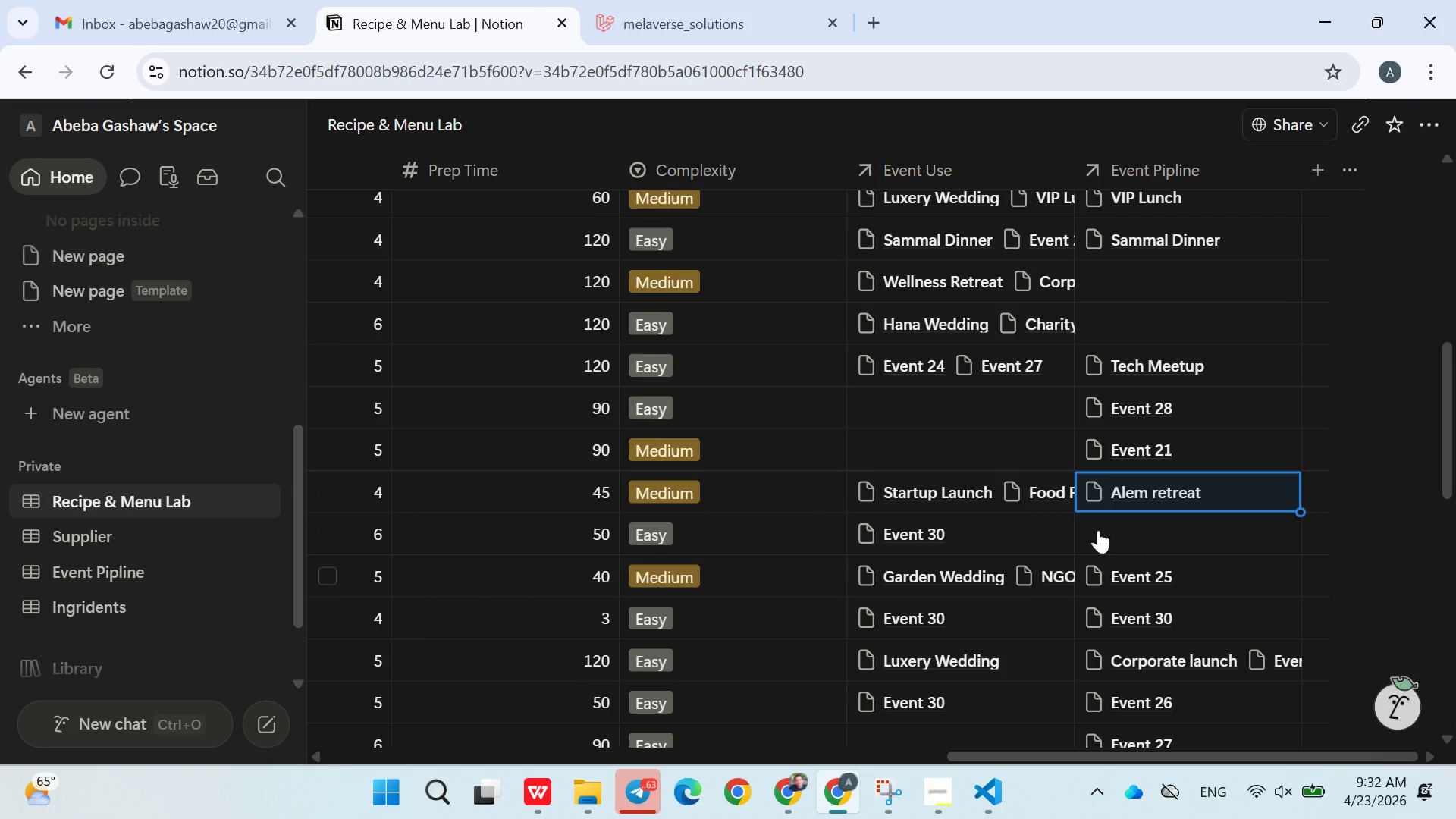 
left_click([1105, 524])
 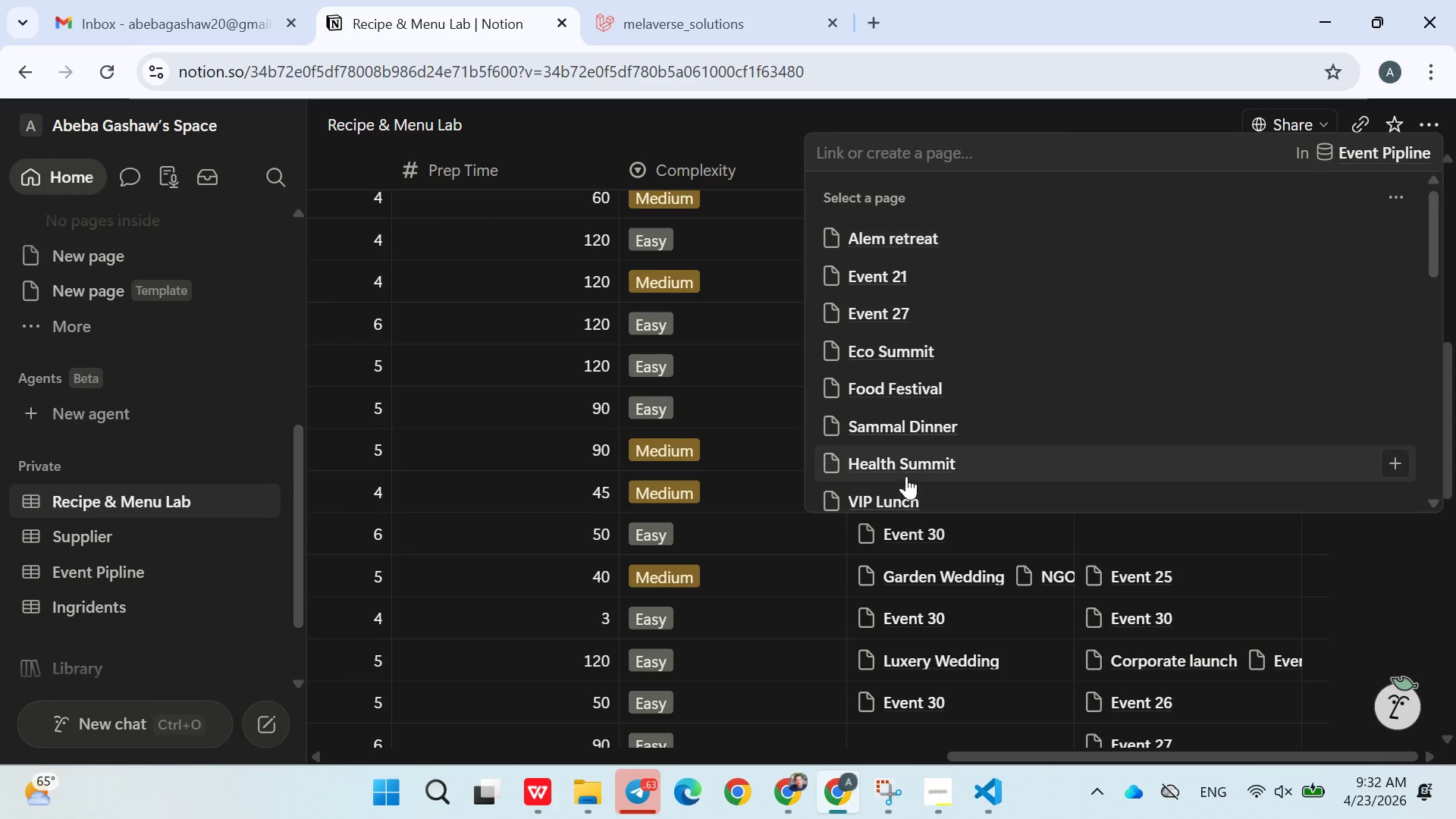 
left_click([906, 474])
 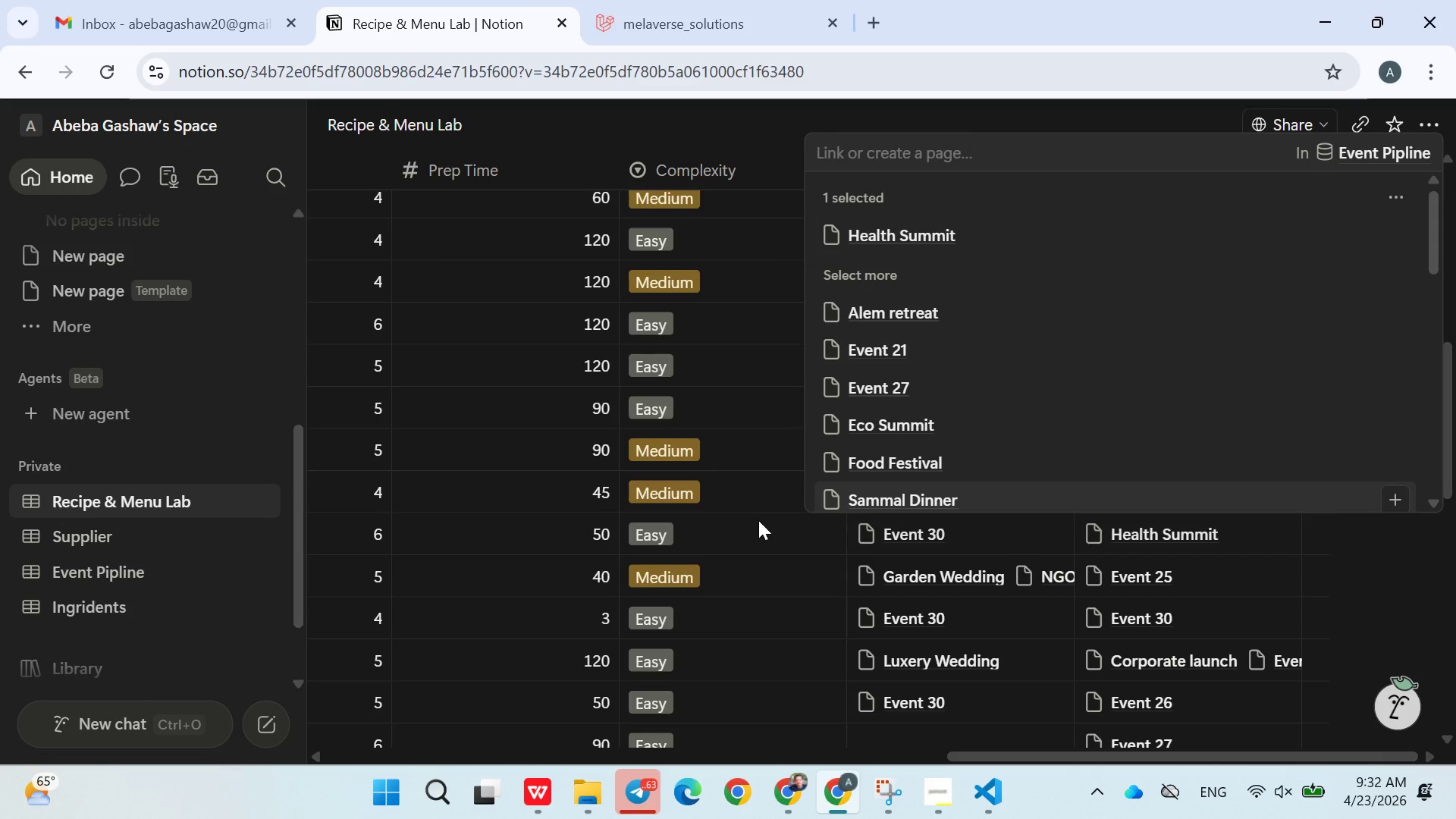 
left_click([758, 520])
 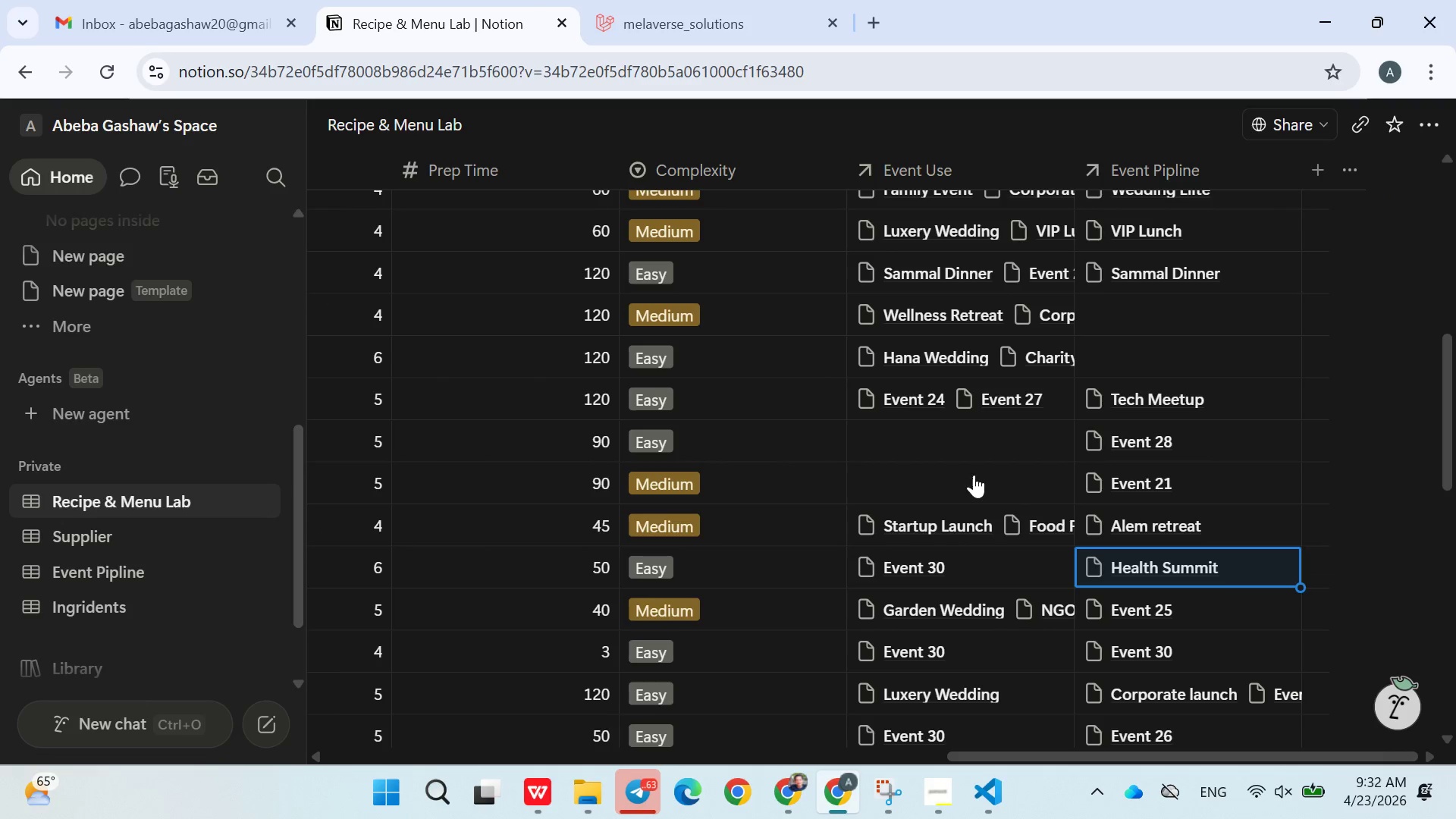 
left_click([949, 446])
 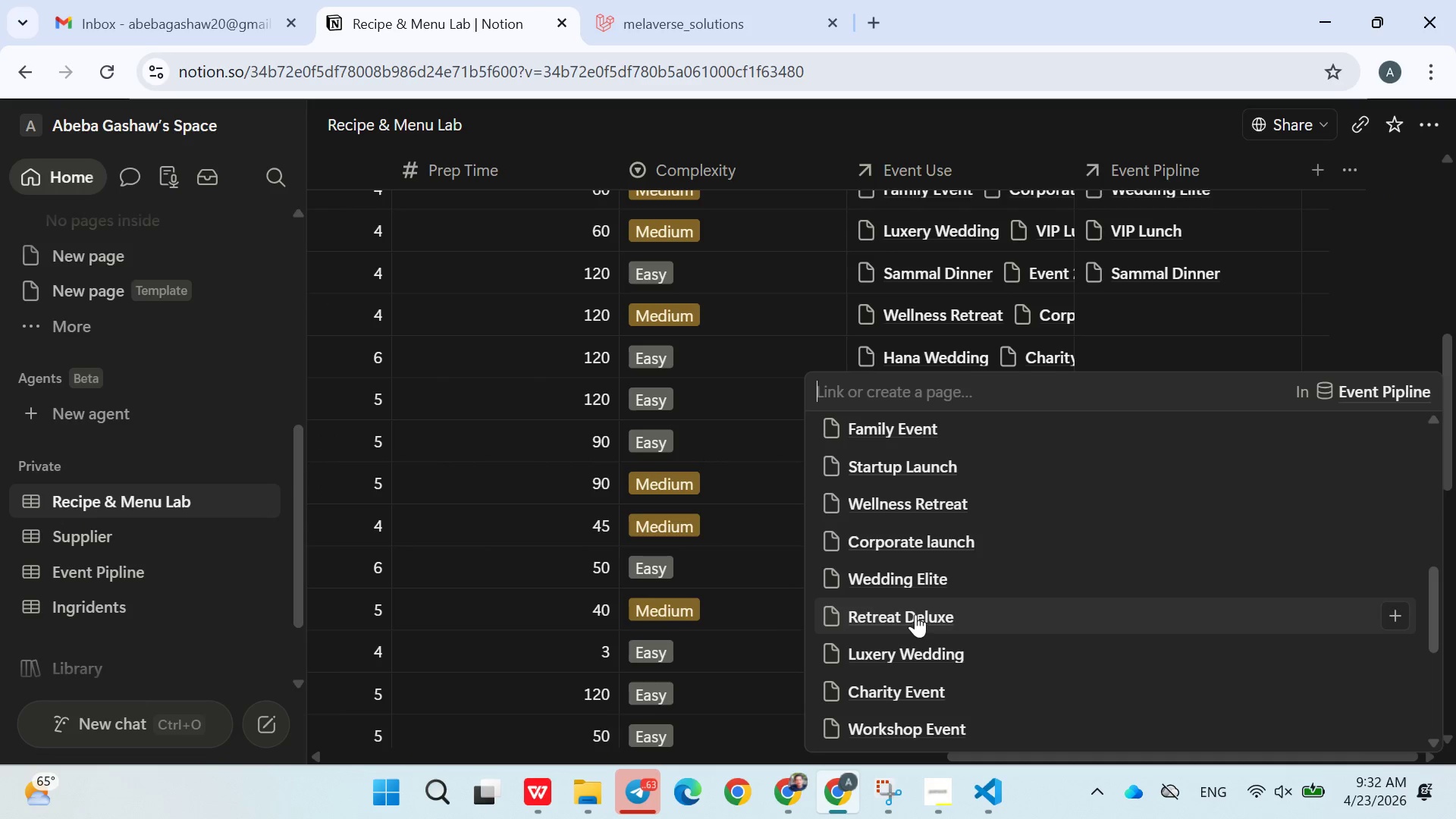 
left_click([757, 655])
 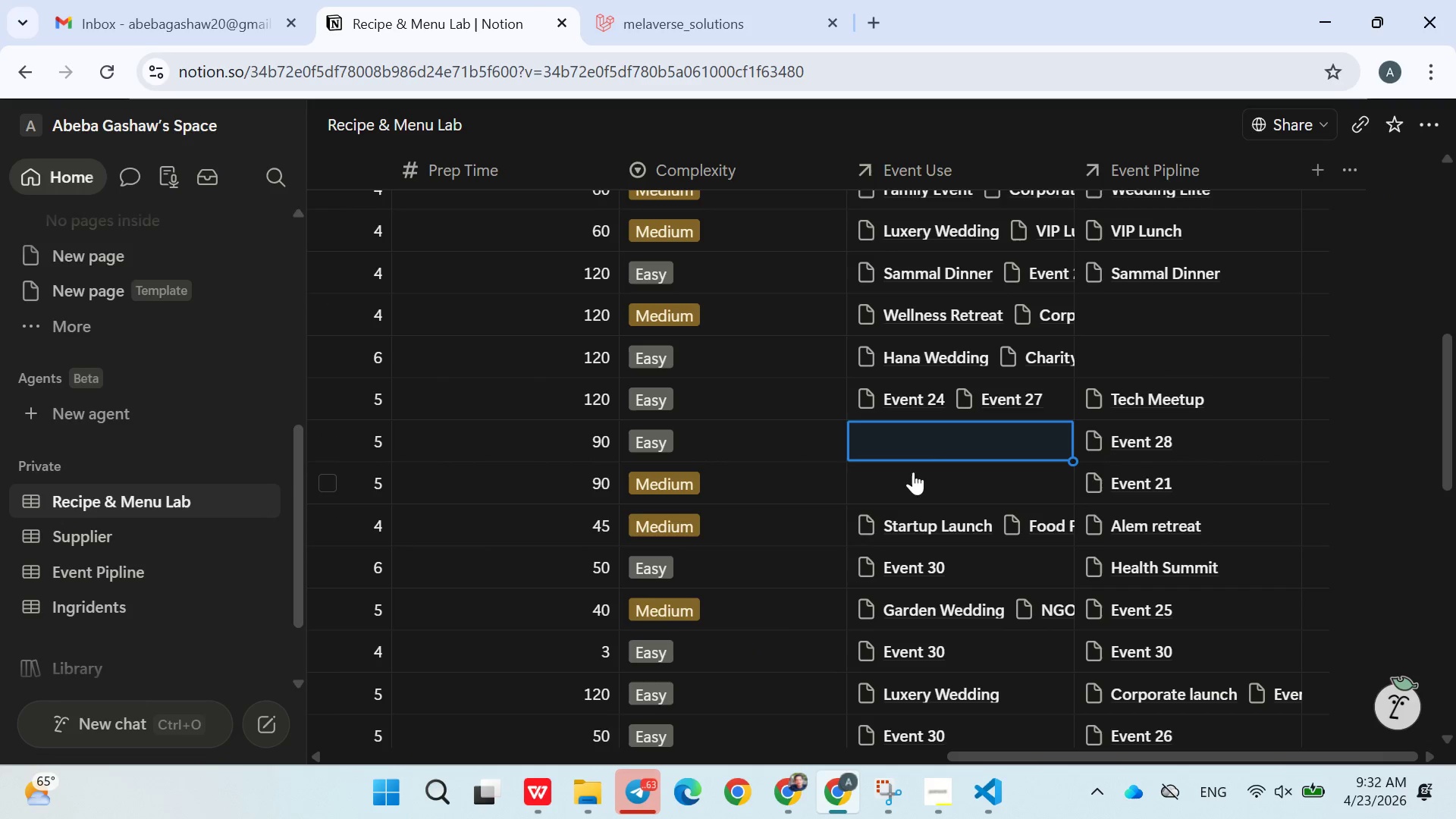 
left_click([919, 436])
 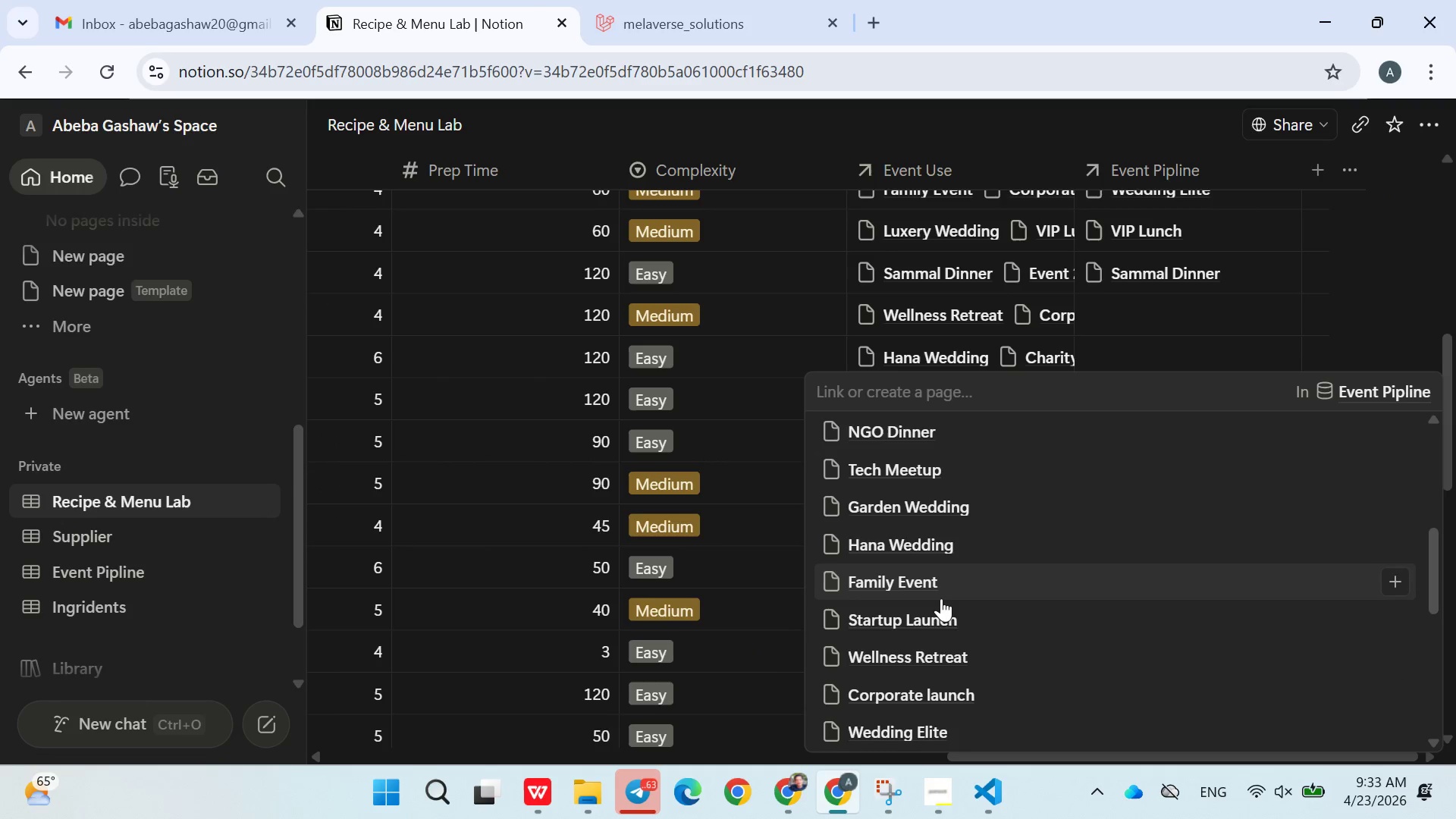 
left_click([921, 607])
 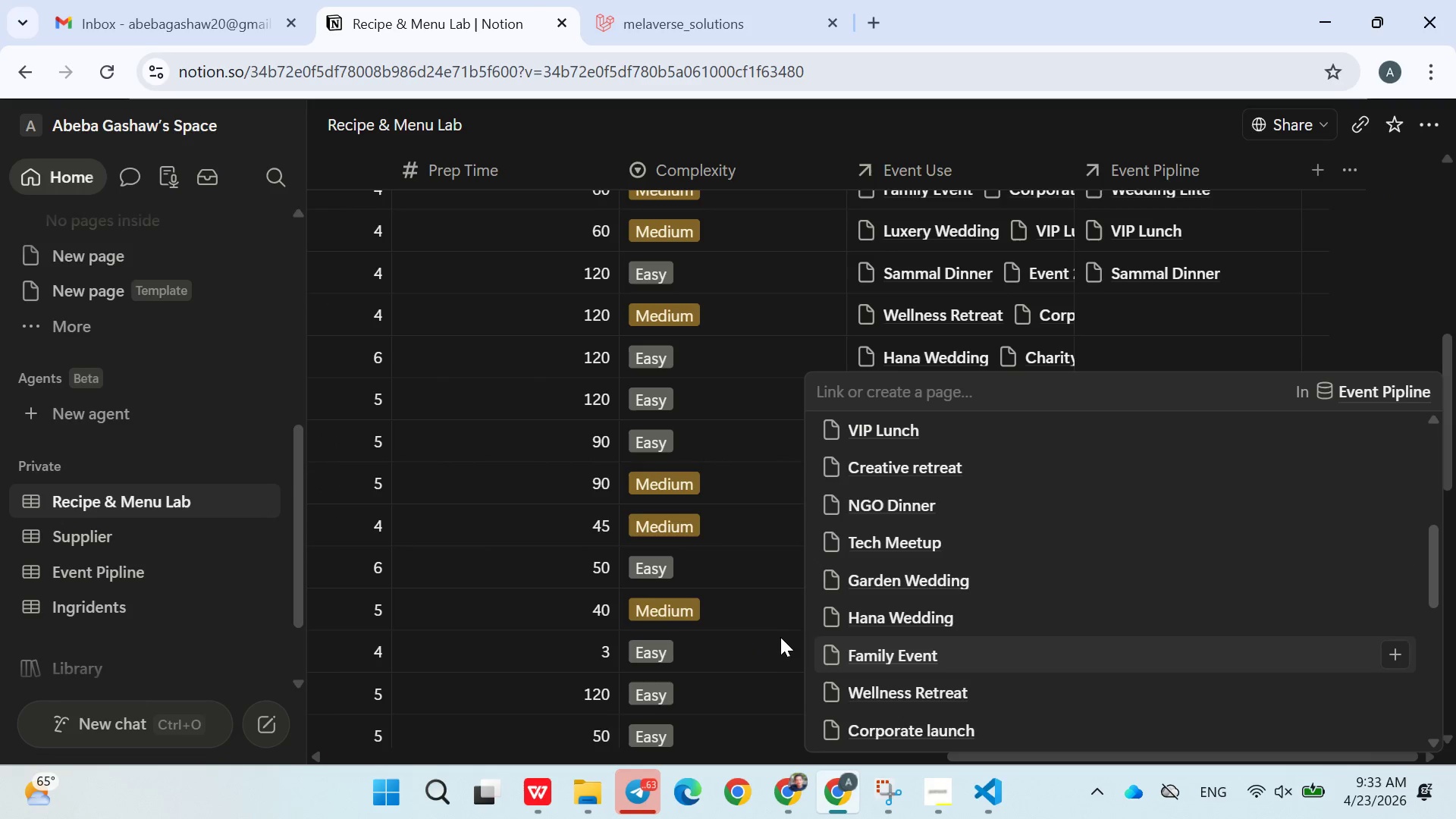 
left_click([775, 636])
 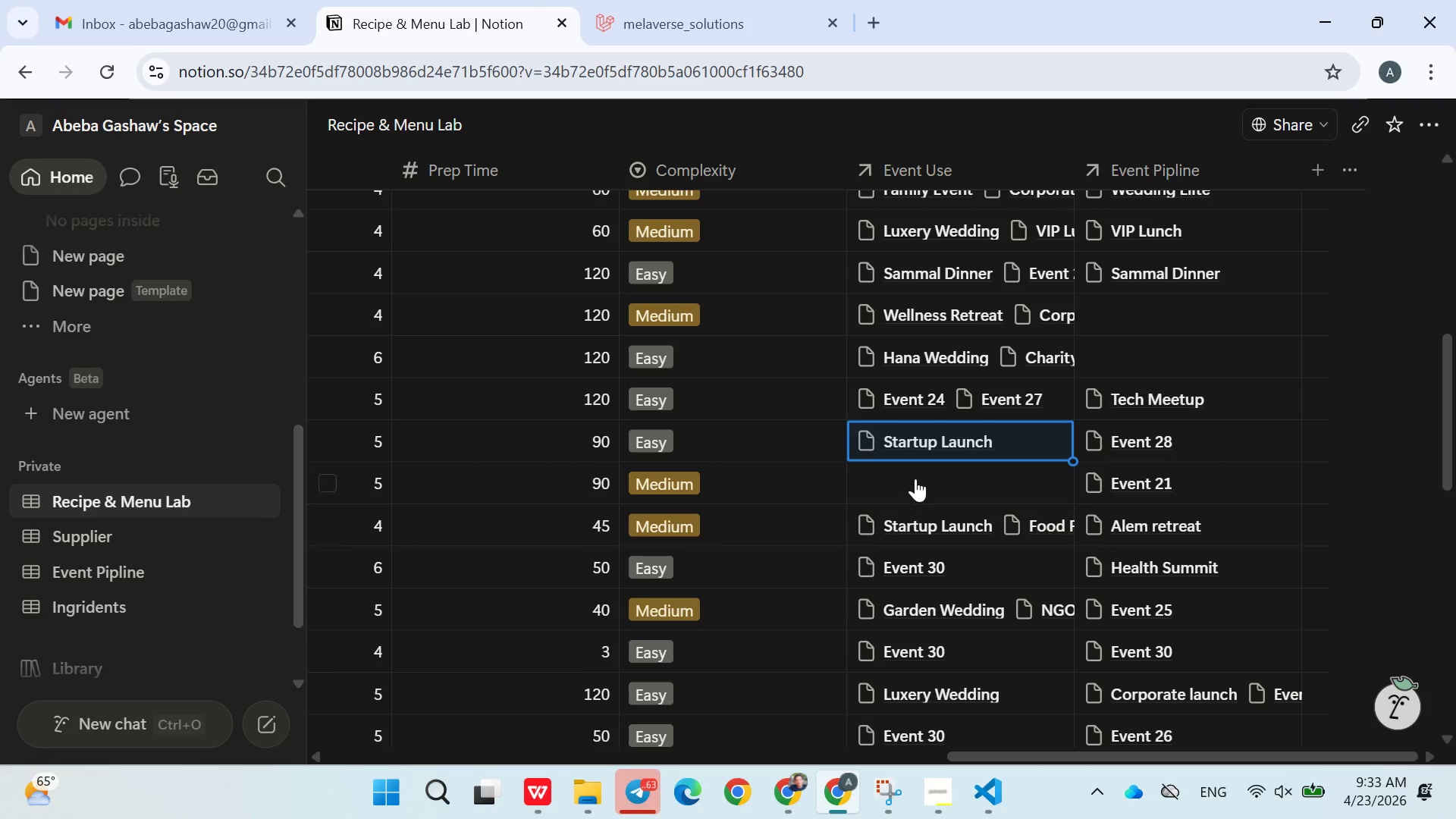 
left_click([916, 479])
 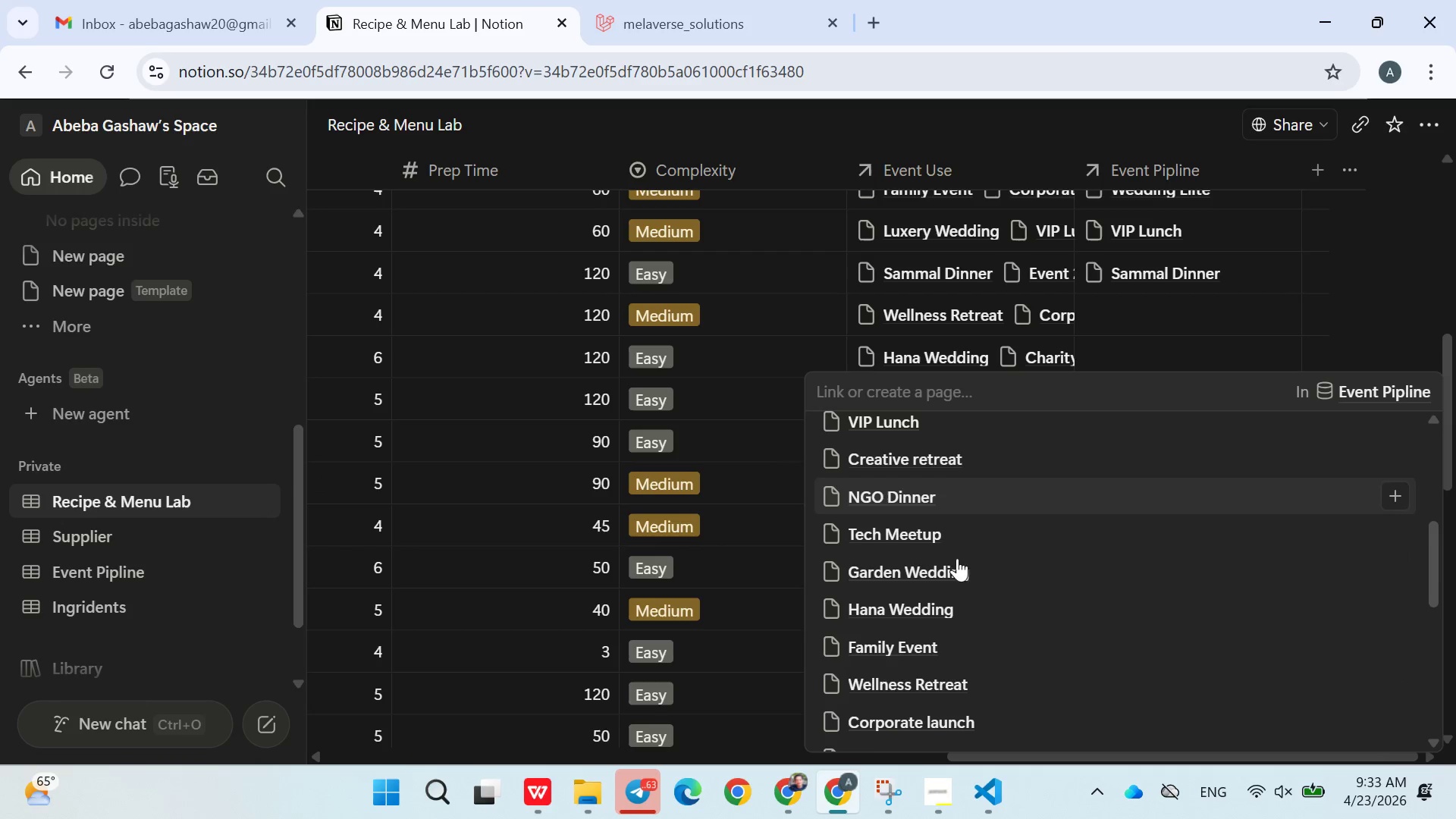 
left_click([942, 640])
 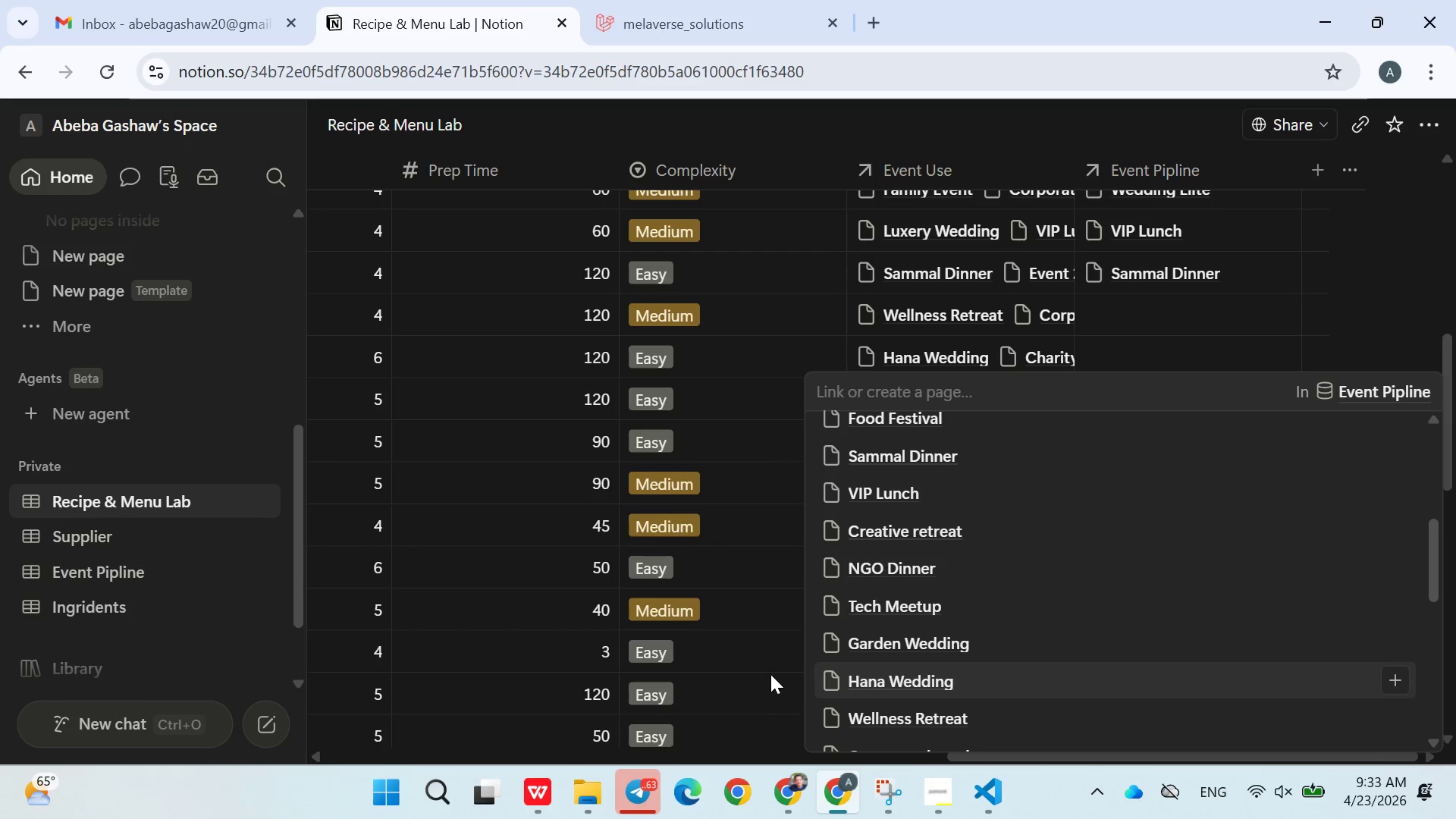 
left_click([769, 674])
 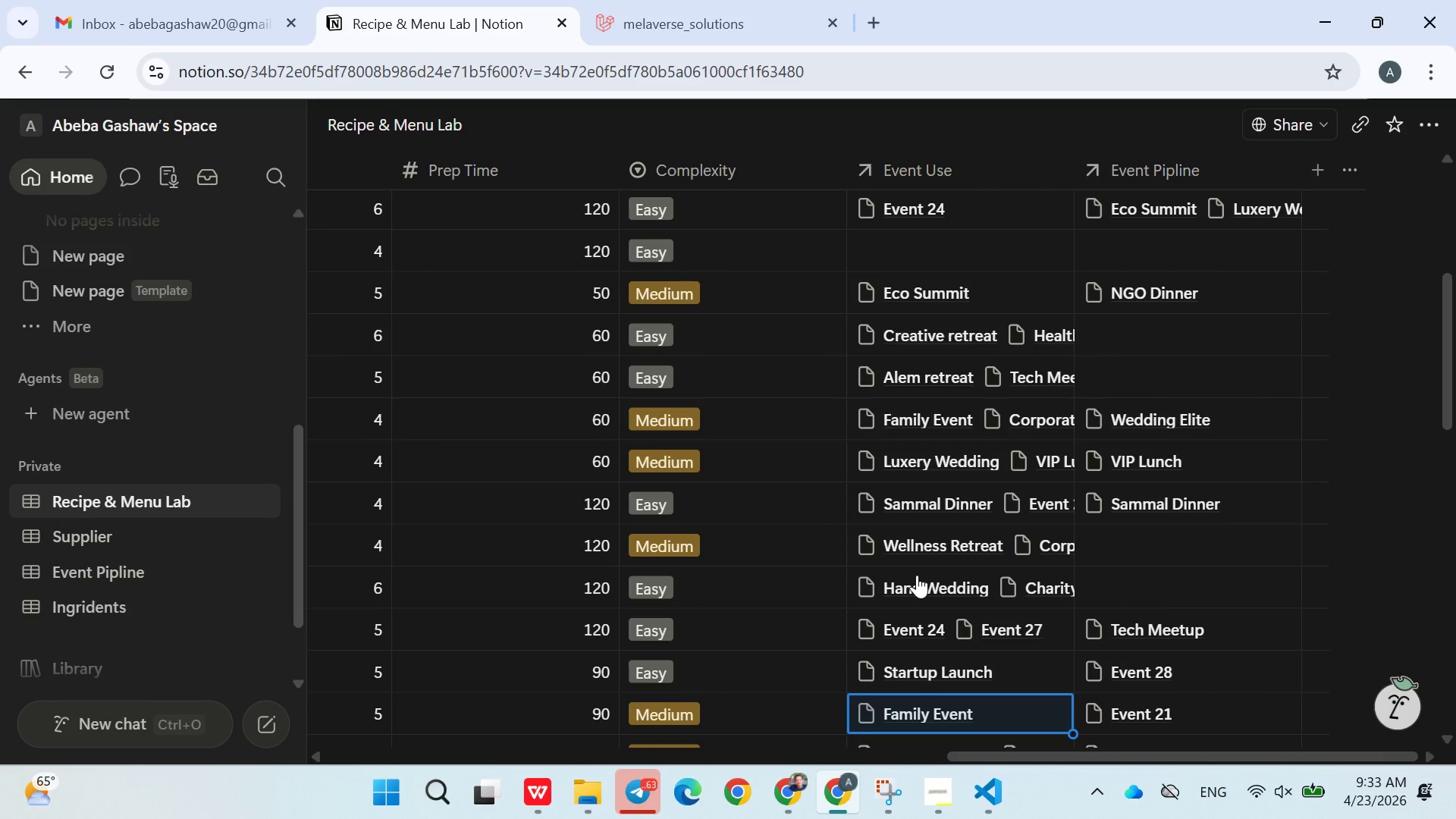 
left_click([1126, 555])
 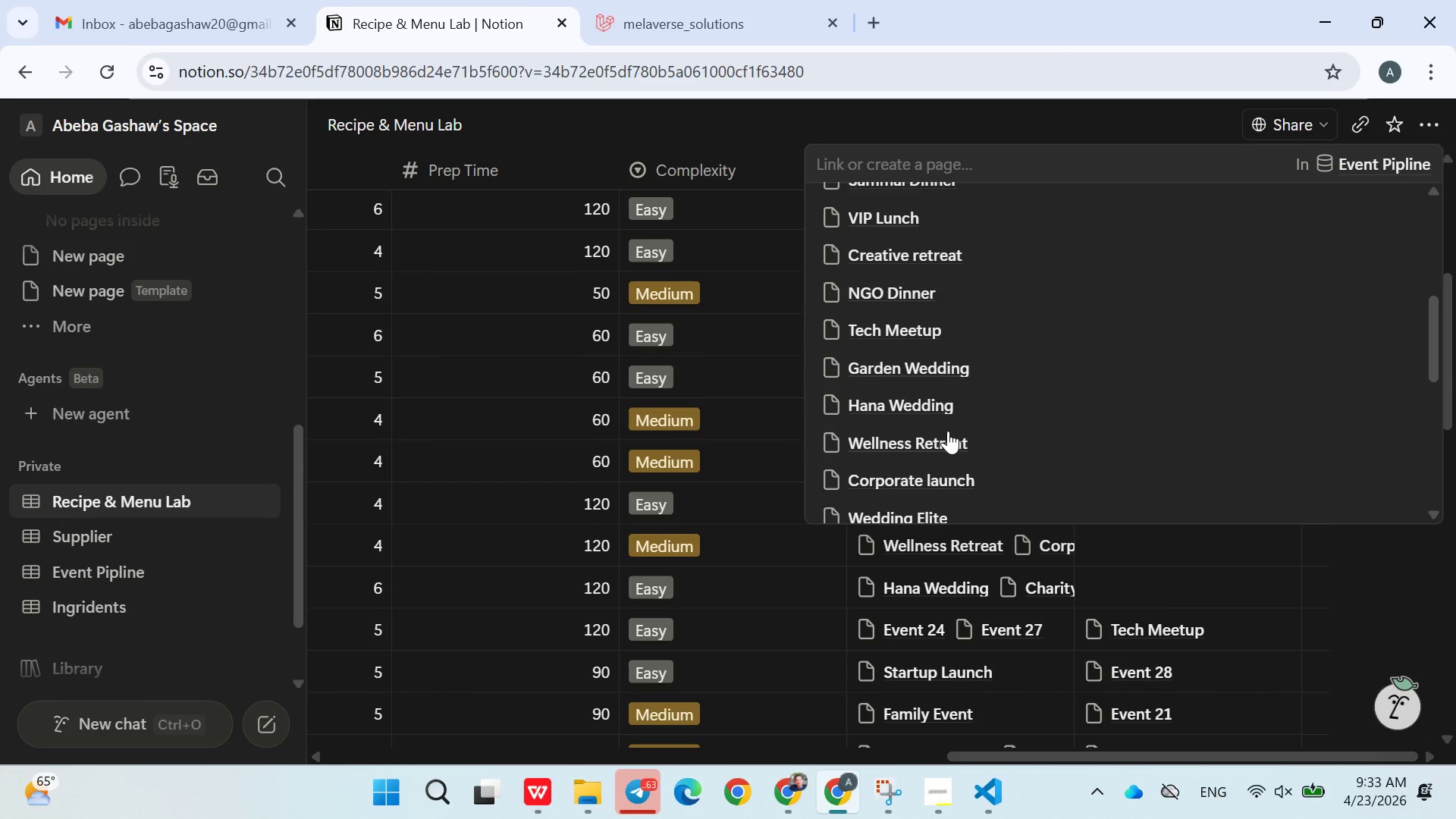 
left_click([920, 463])
 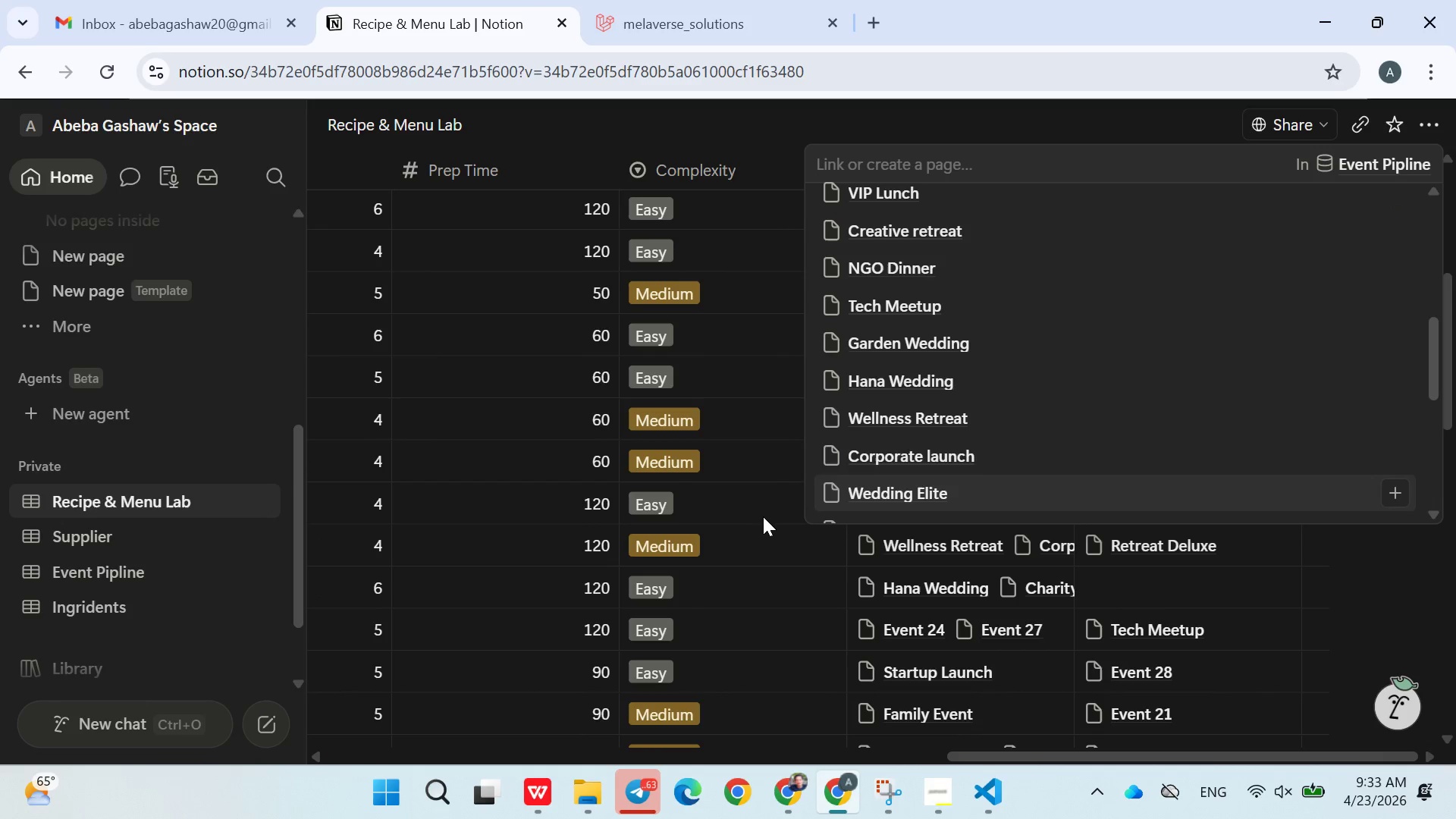 
left_click([763, 517])
 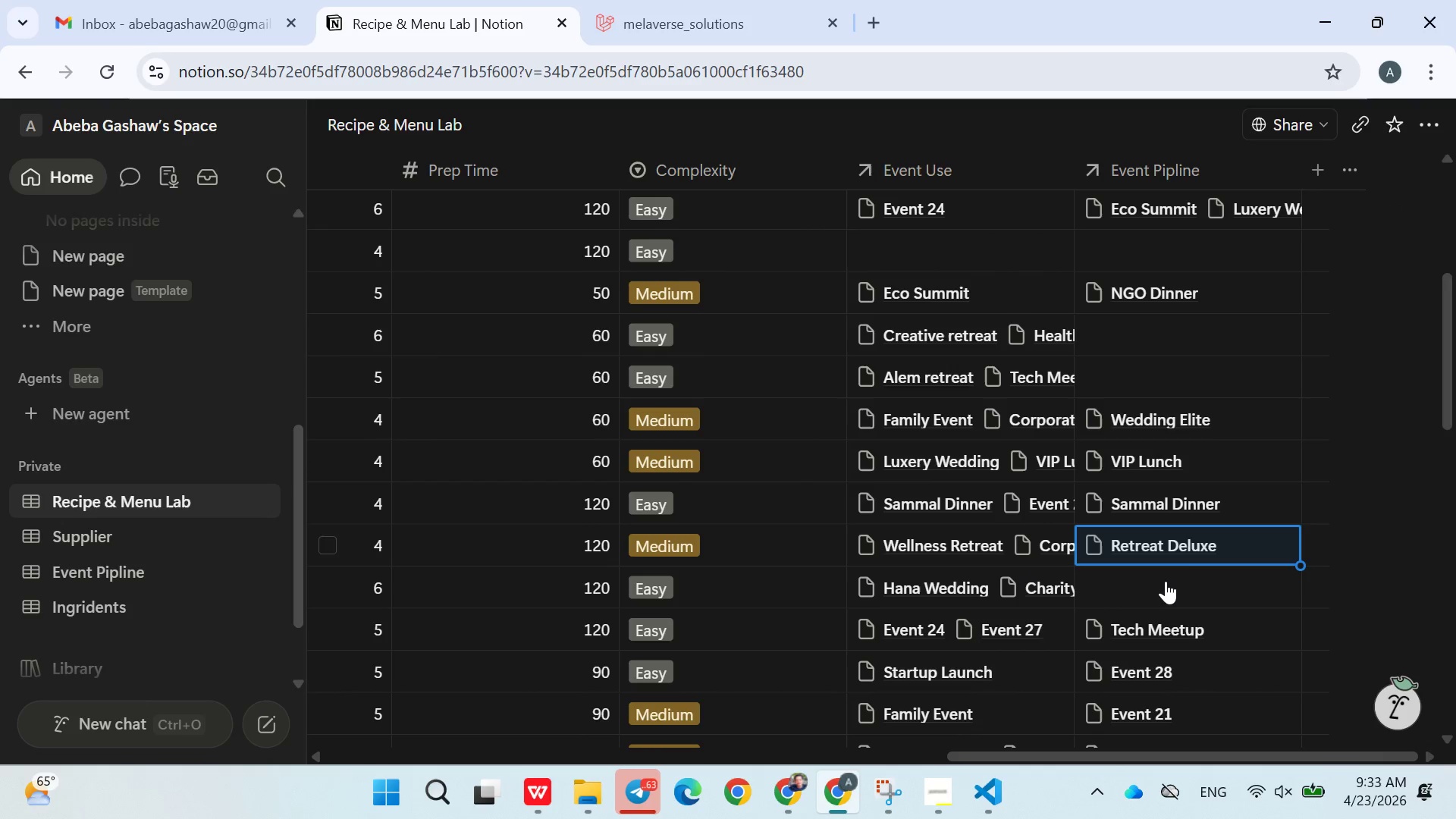 
left_click([1160, 580])
 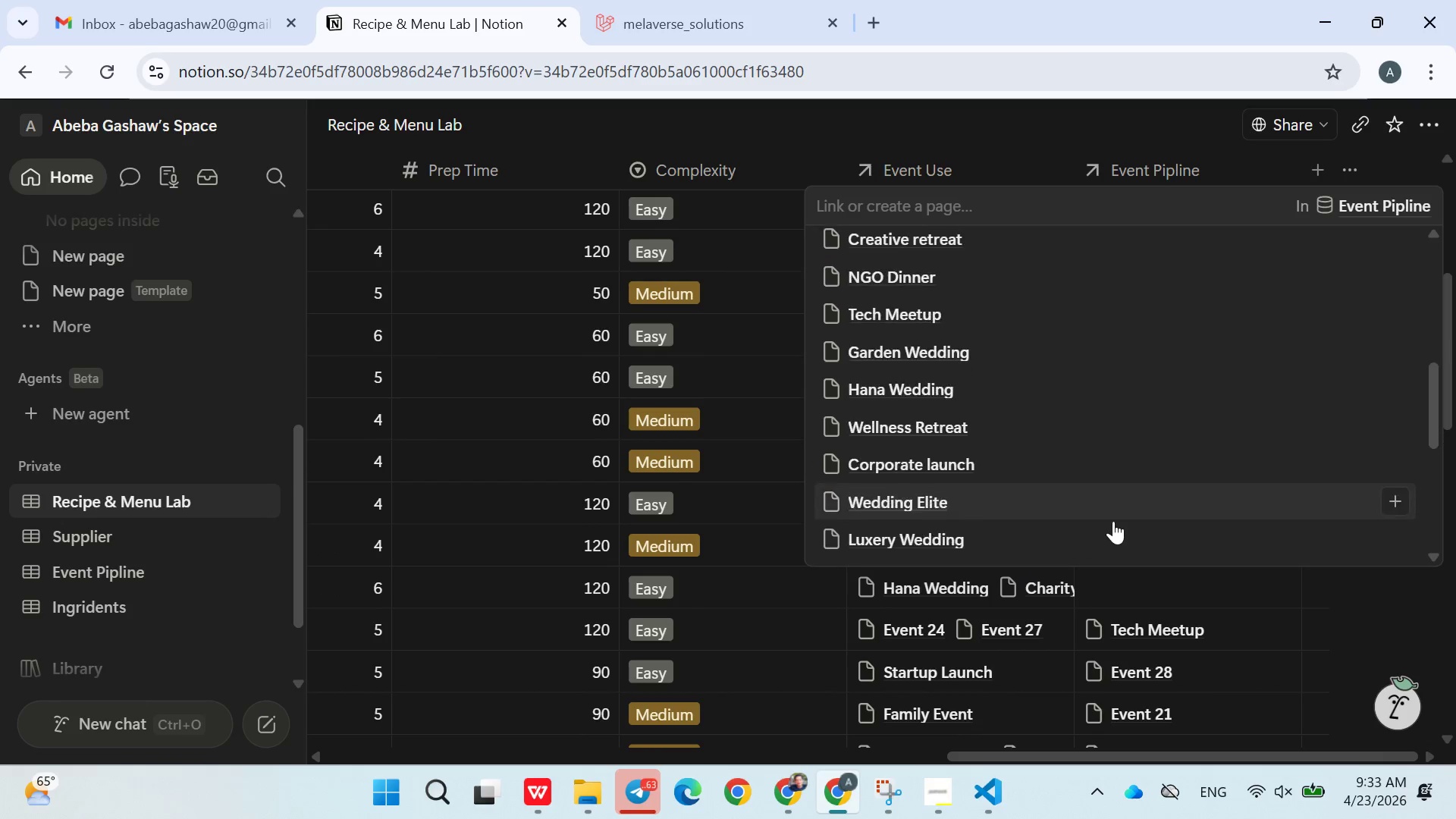 
left_click([992, 514])
 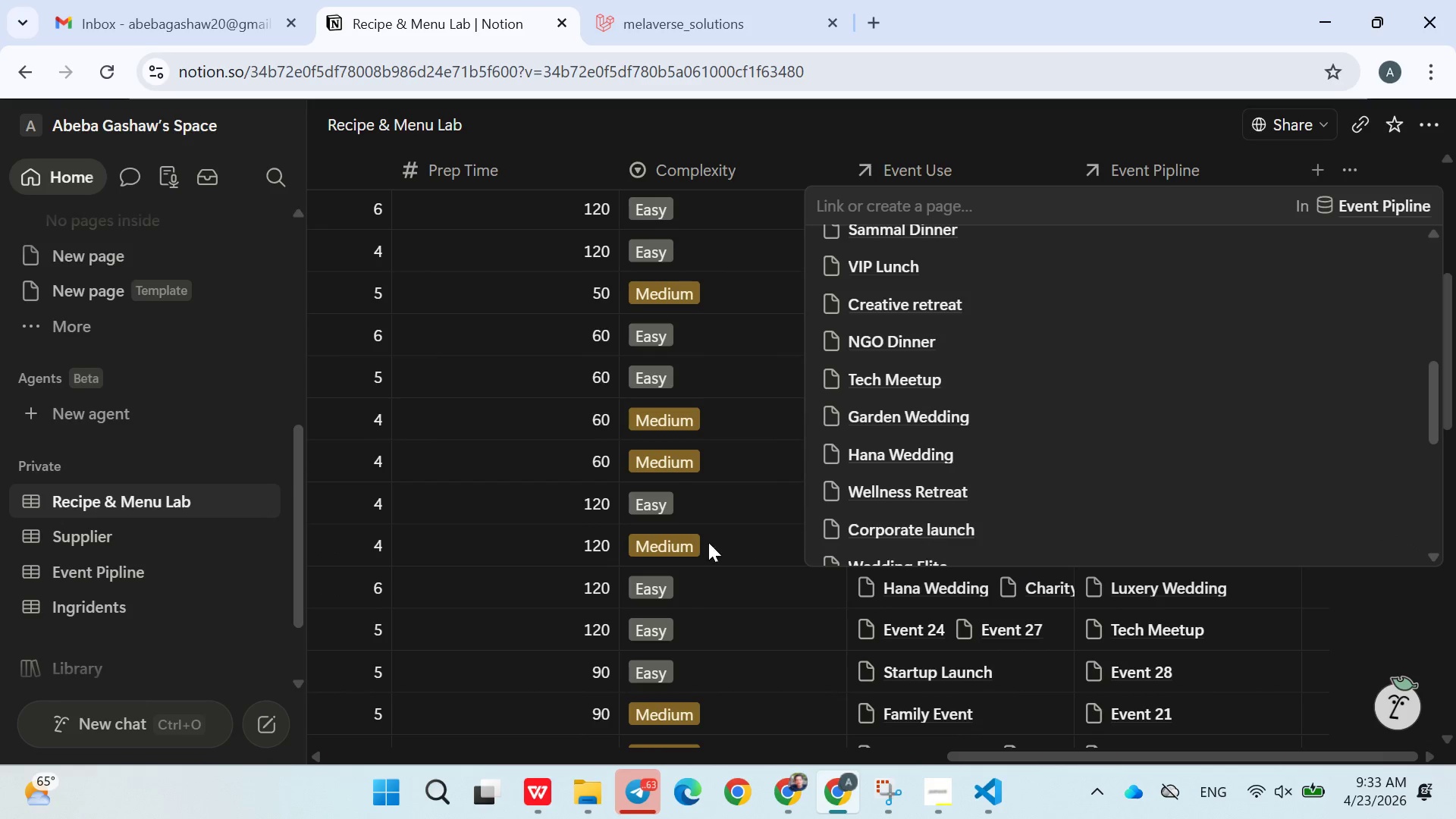 
left_click([703, 542])
 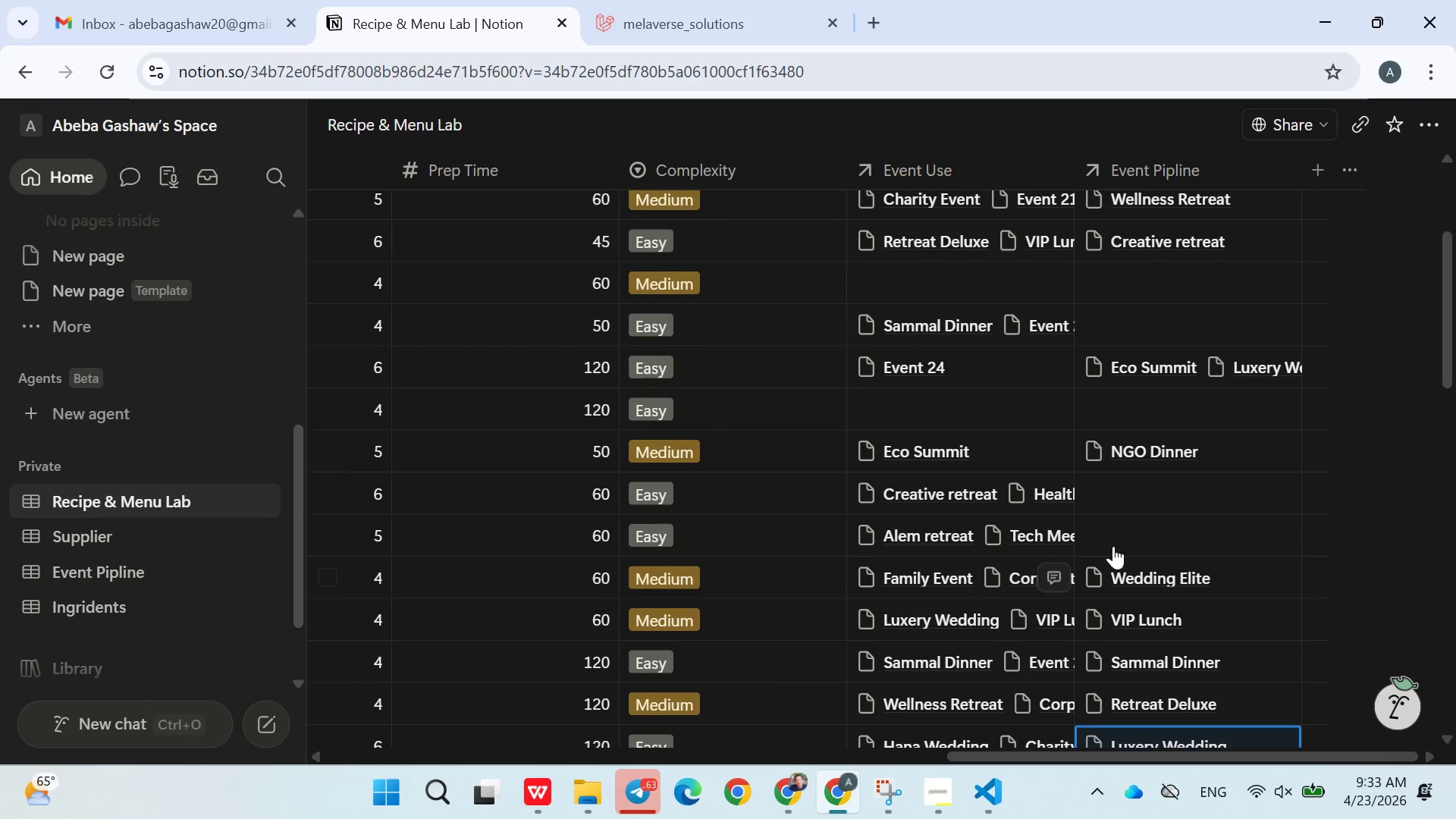 
left_click([1145, 523])
 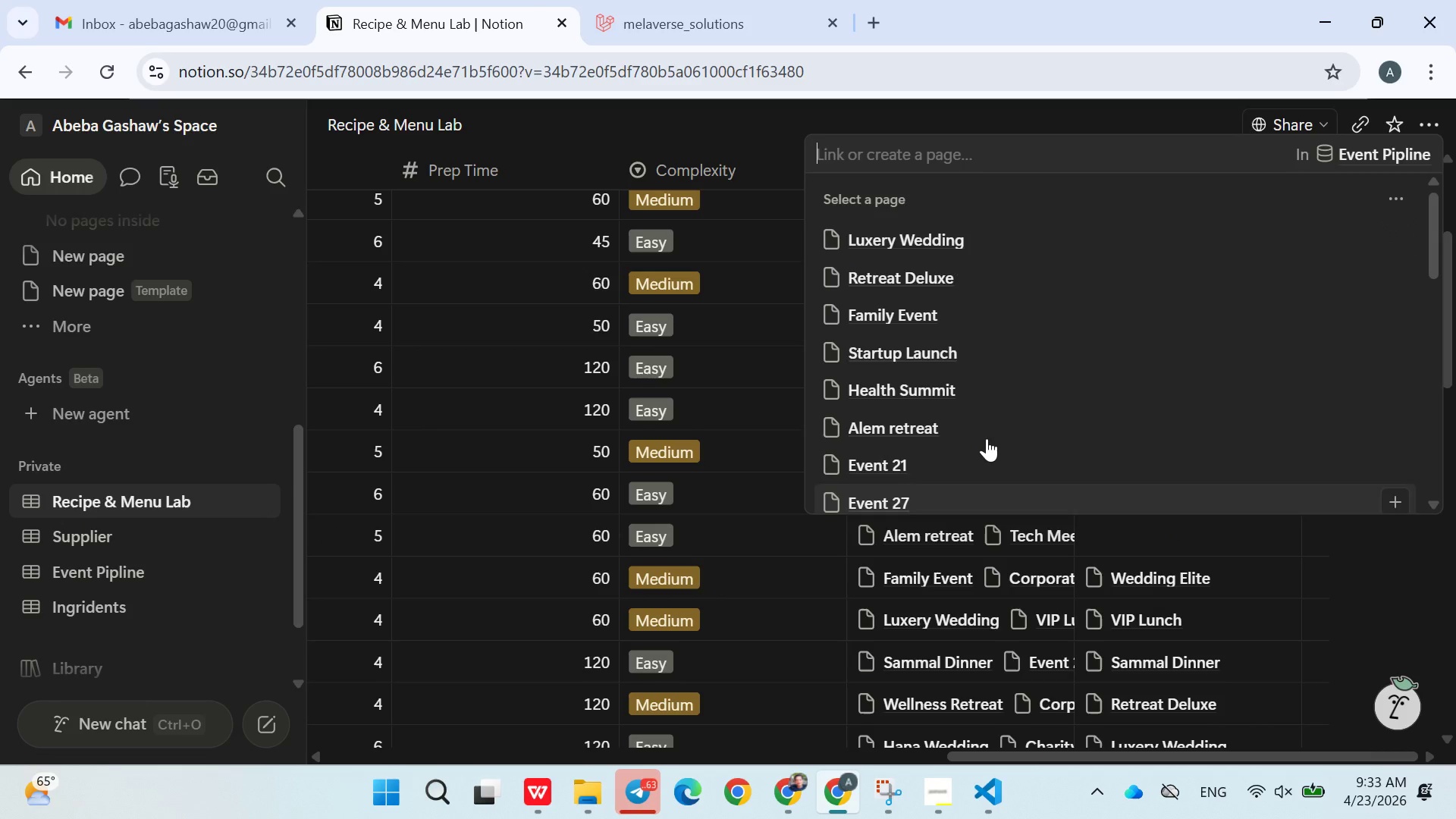 
left_click([980, 429])
 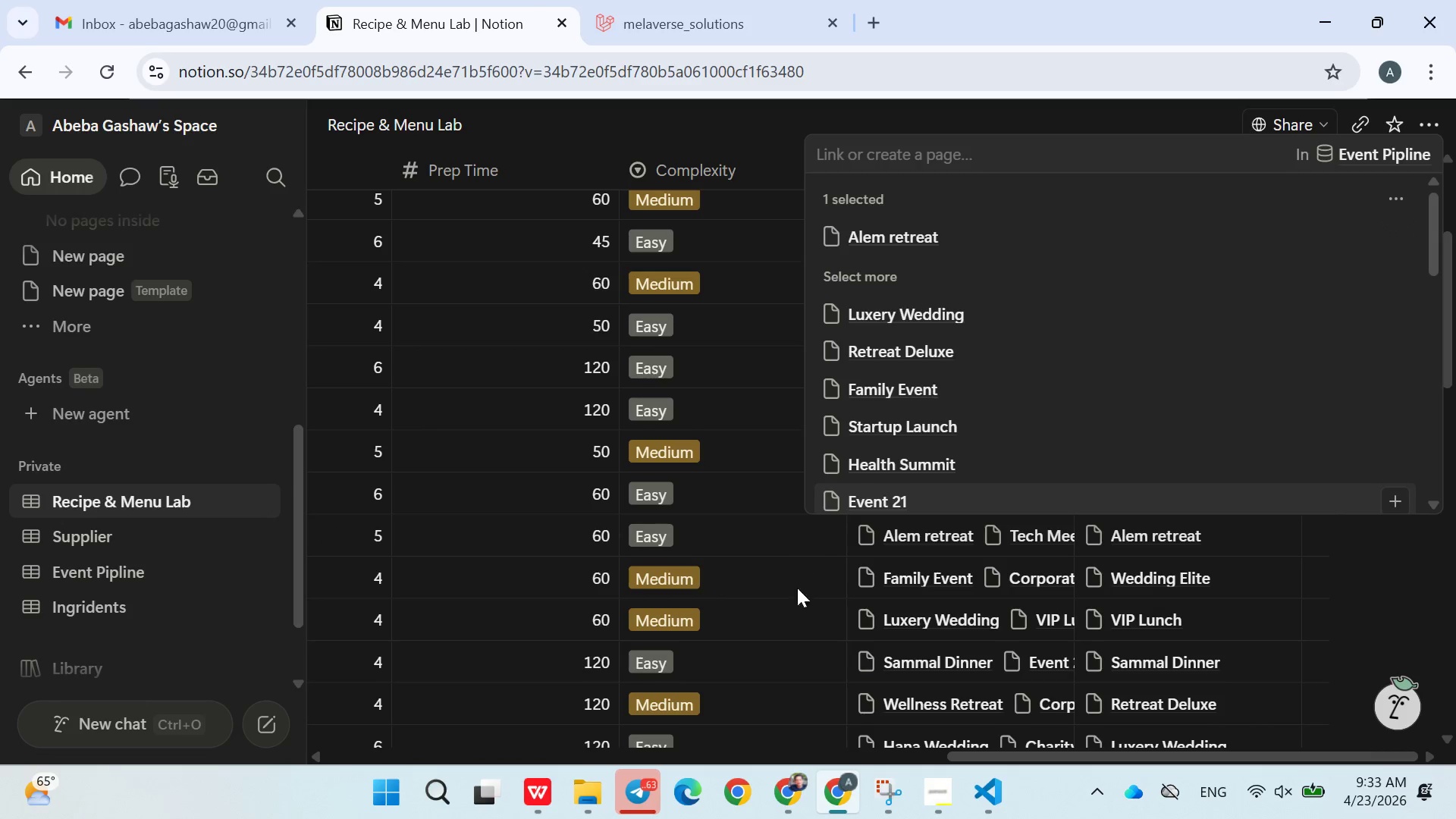 
left_click([816, 595])
 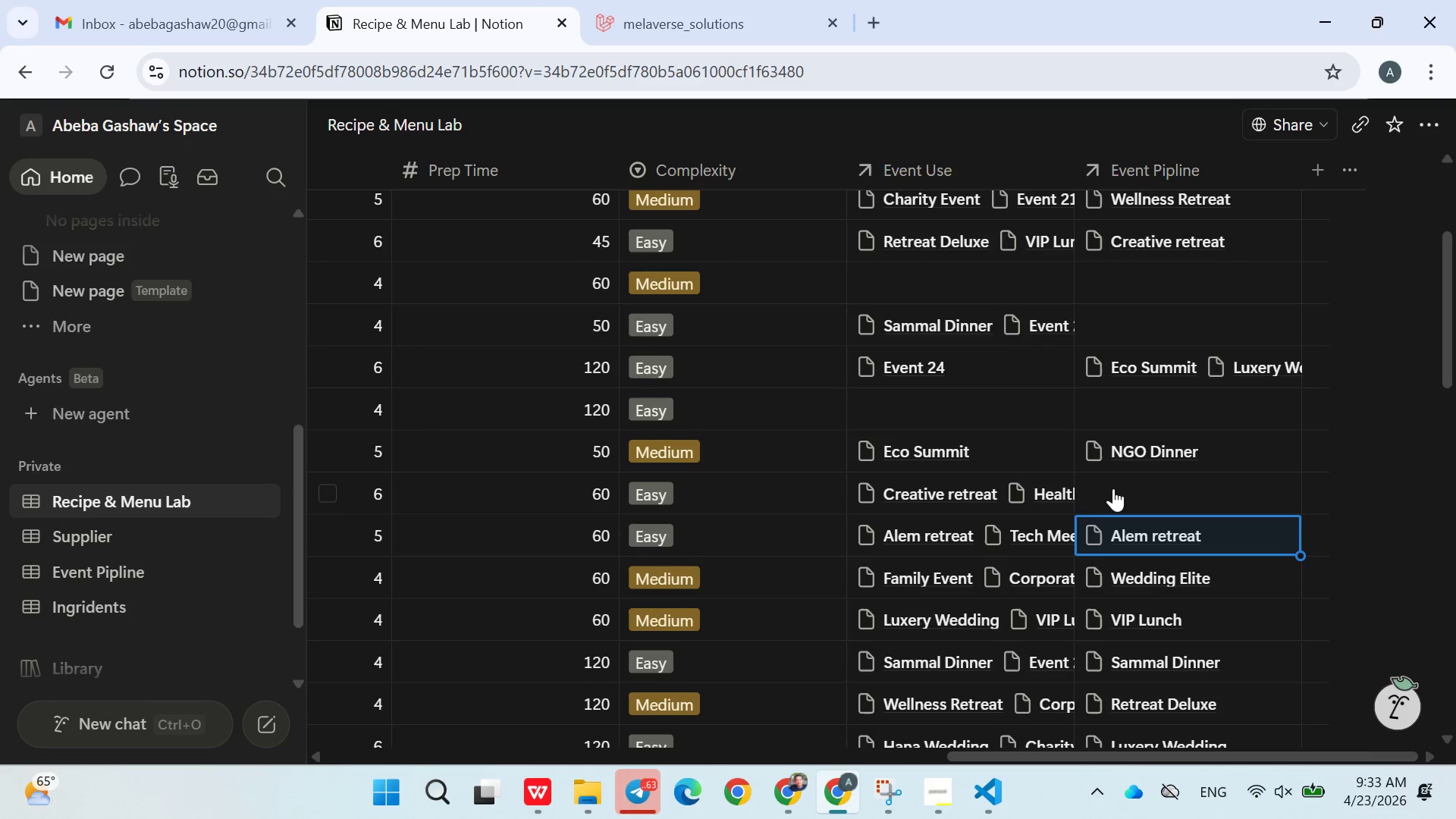 
left_click([1117, 488])
 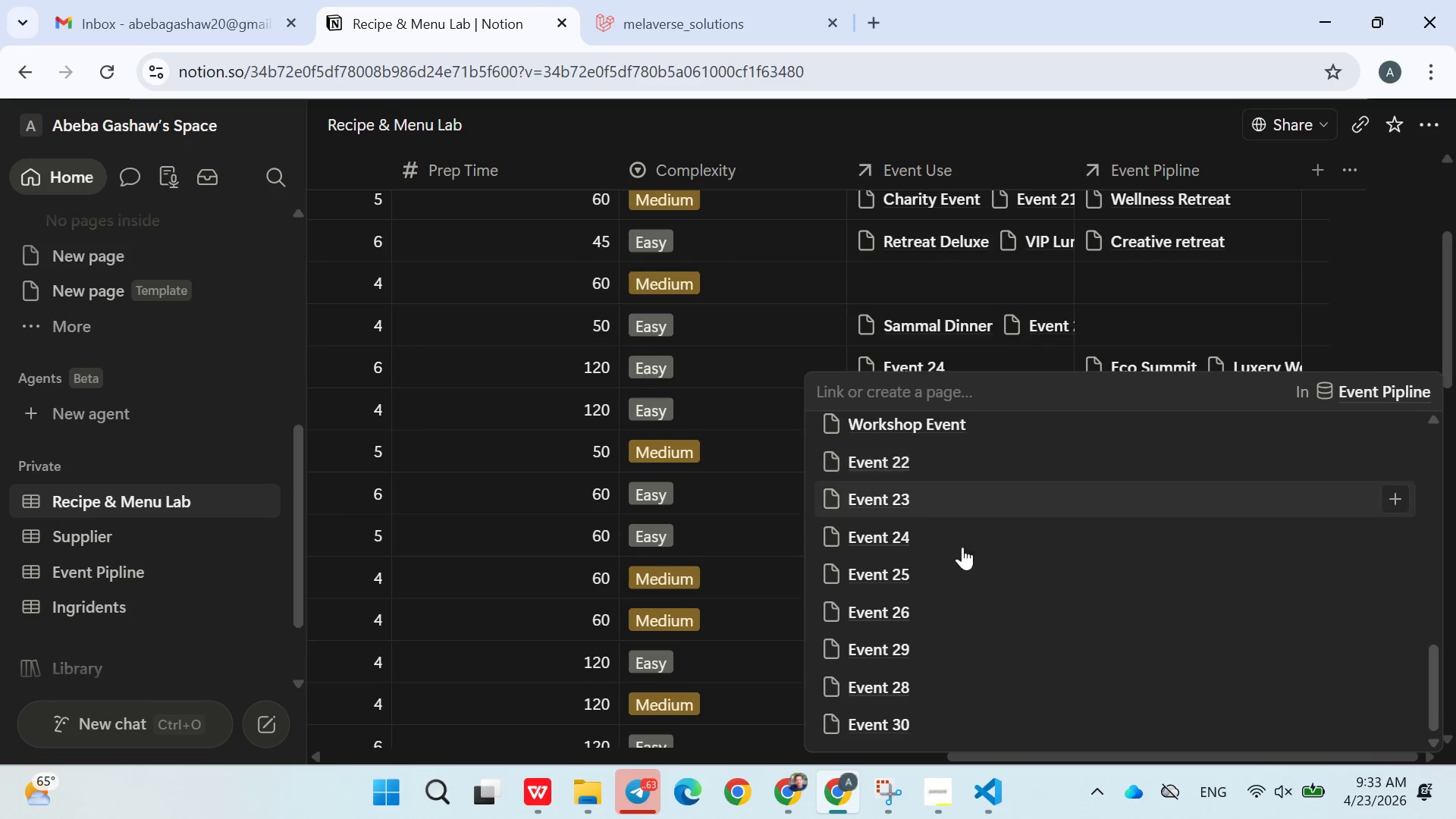 
left_click([944, 610])
 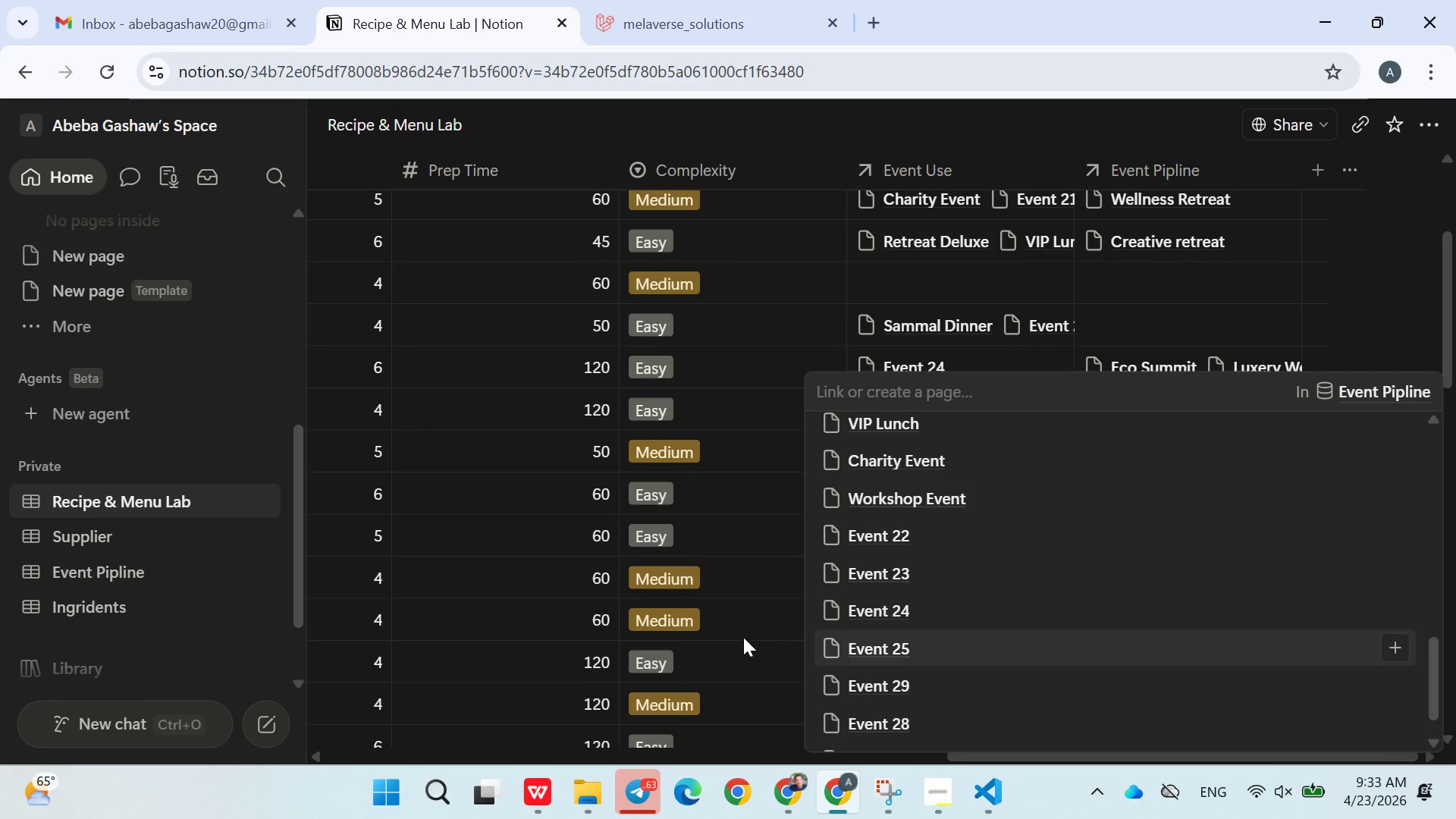 
left_click([736, 634])
 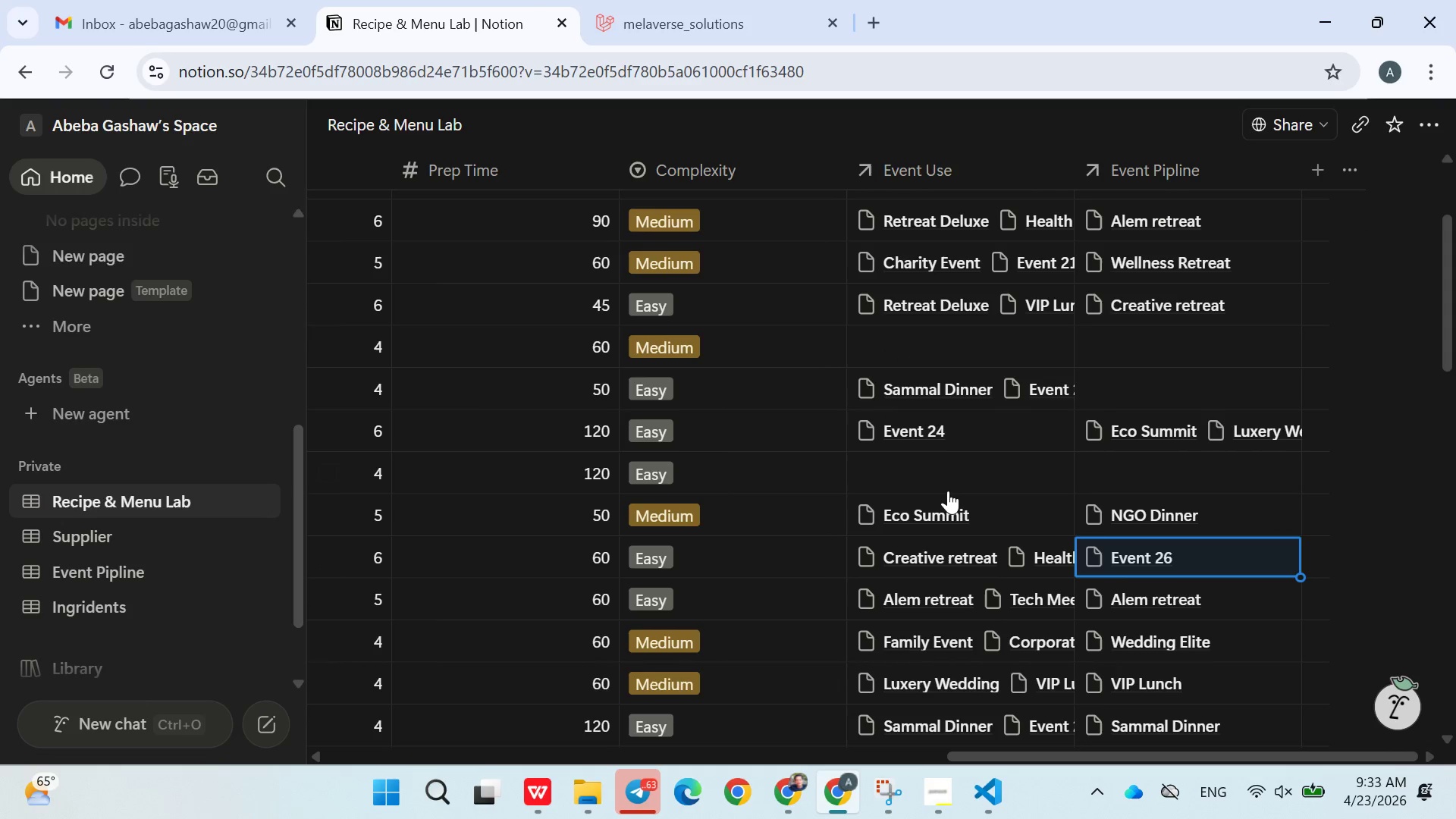 
left_click([948, 479])
 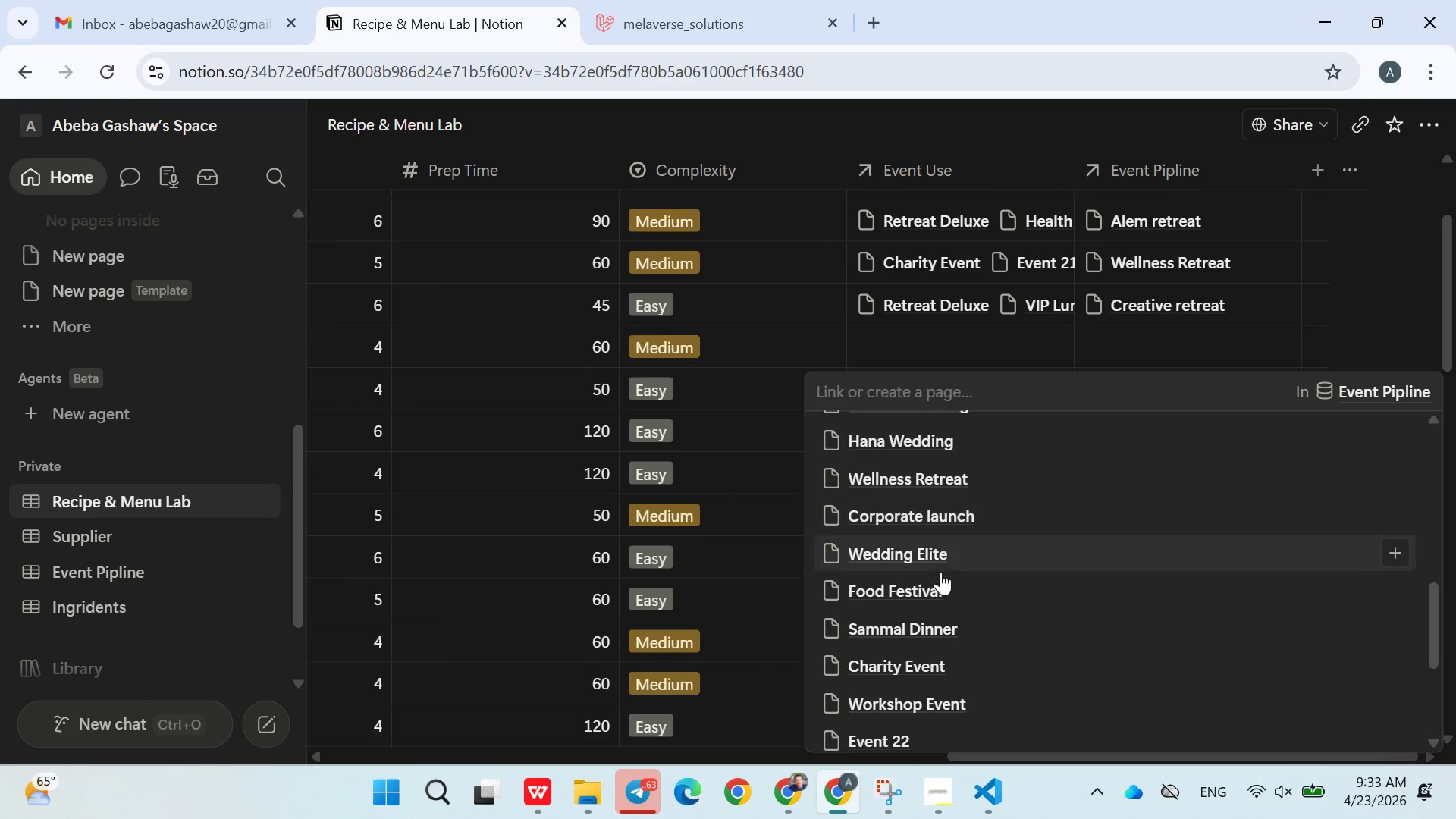 
left_click([919, 641])
 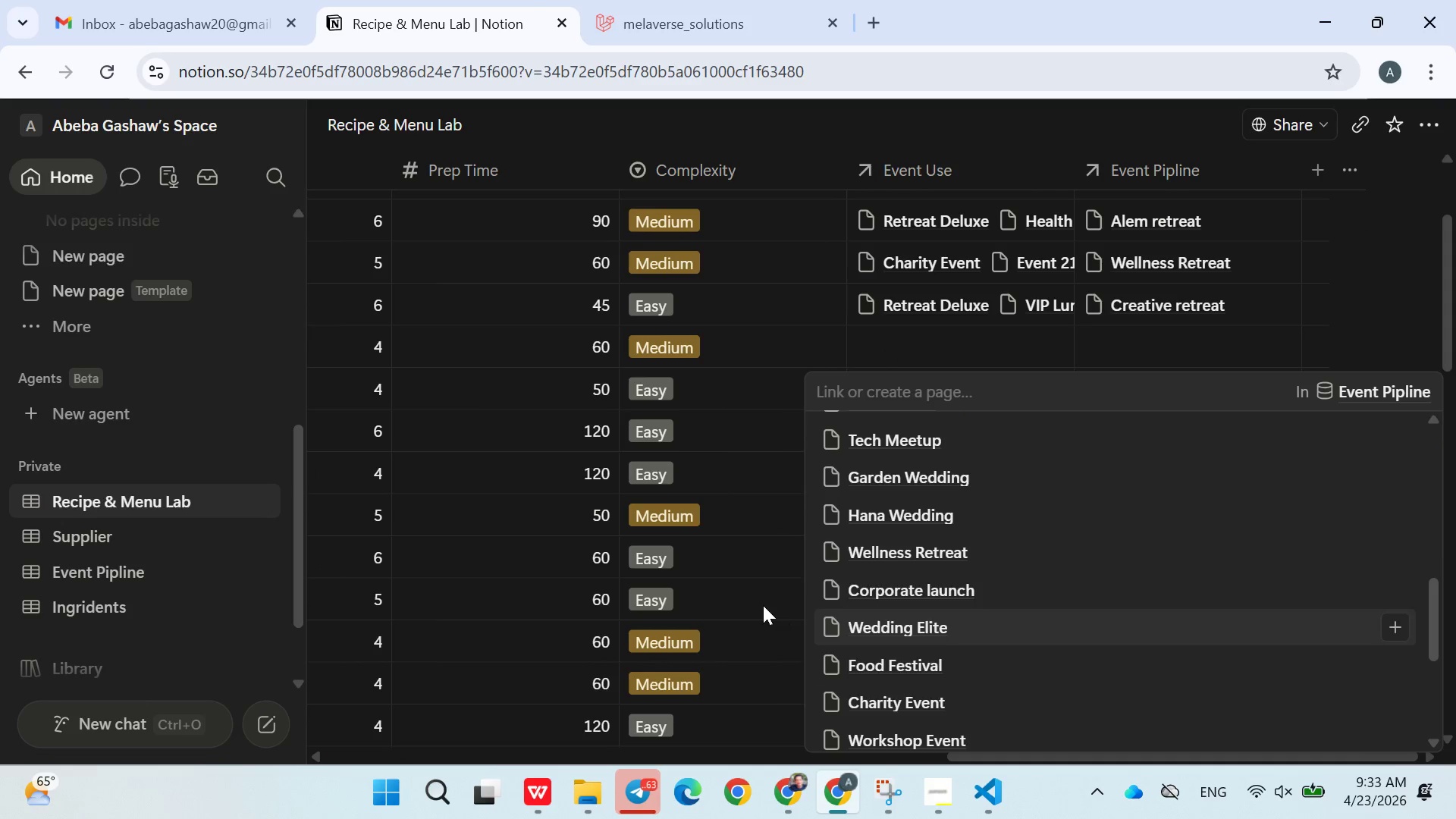 
left_click([761, 604])
 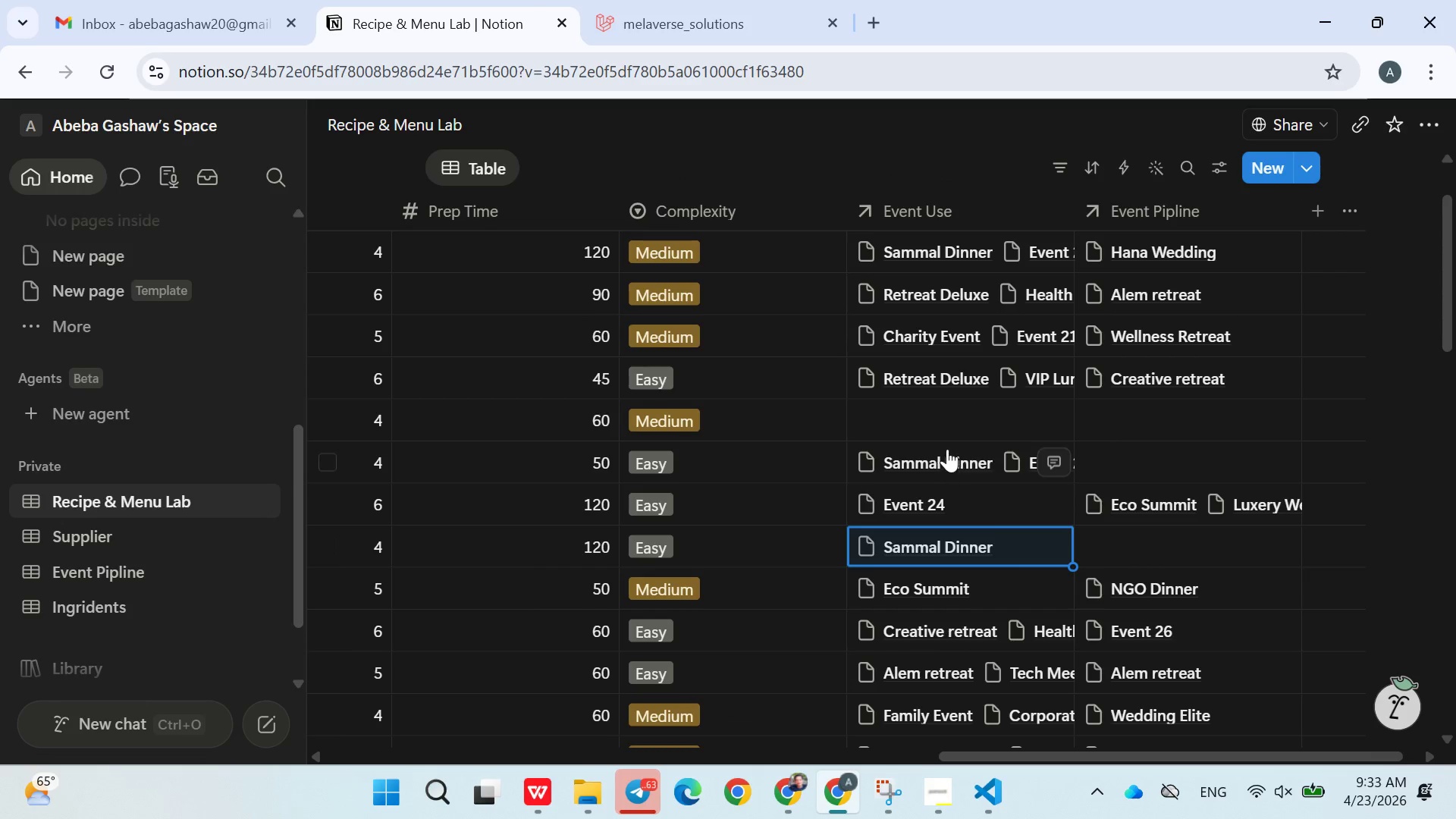 
left_click([948, 427])
 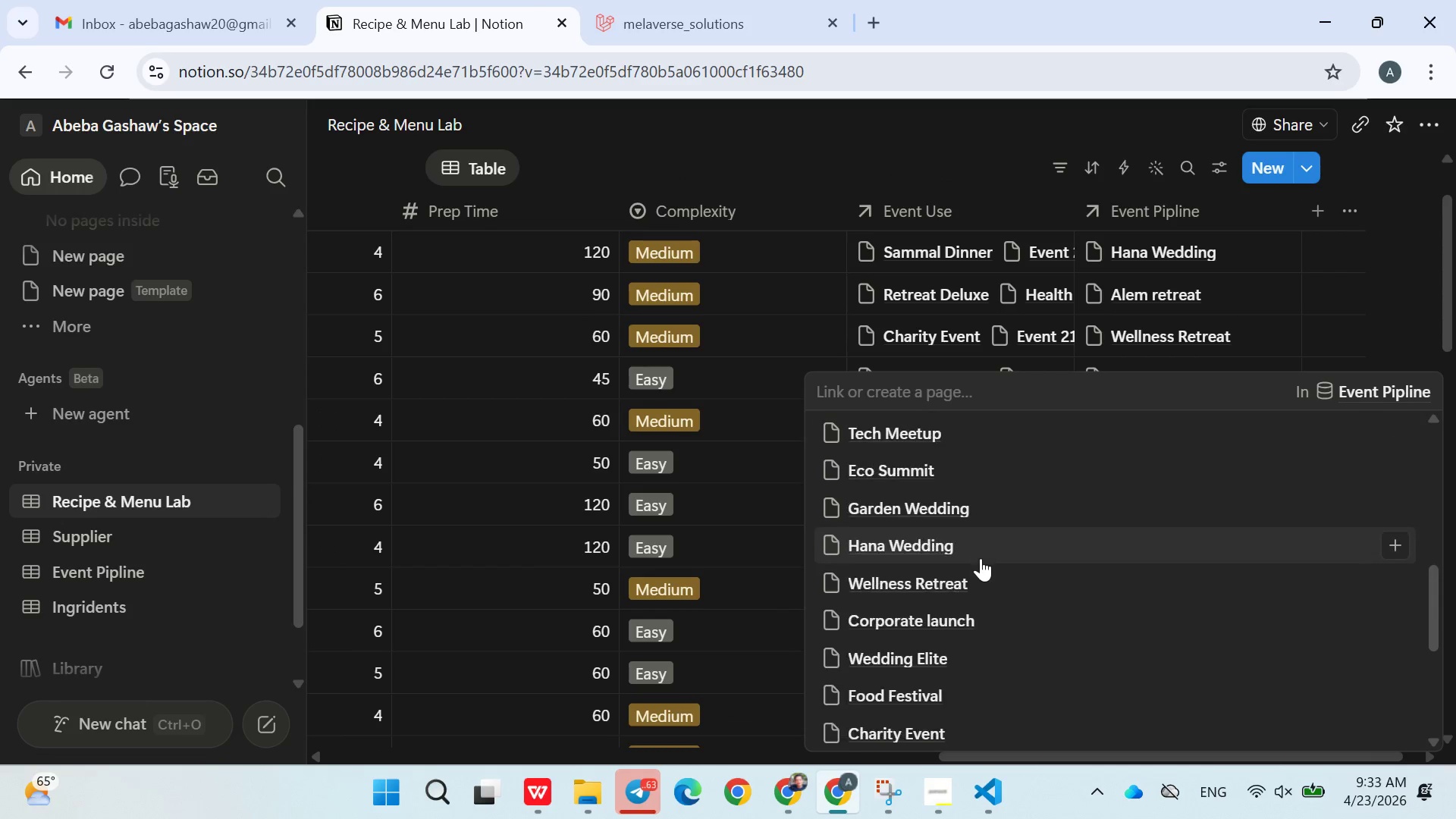 
left_click([959, 629])
 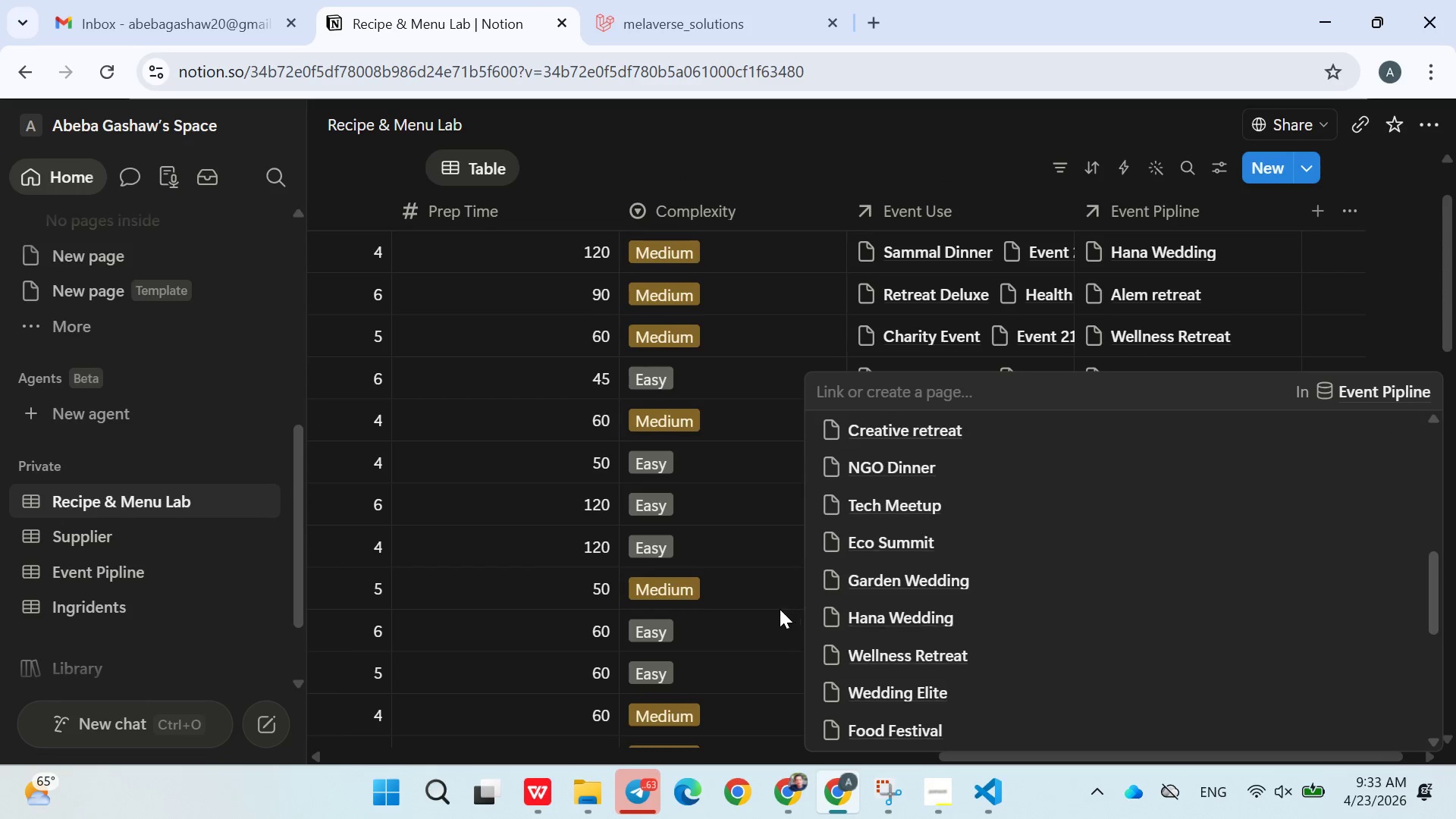 
left_click([779, 609])
 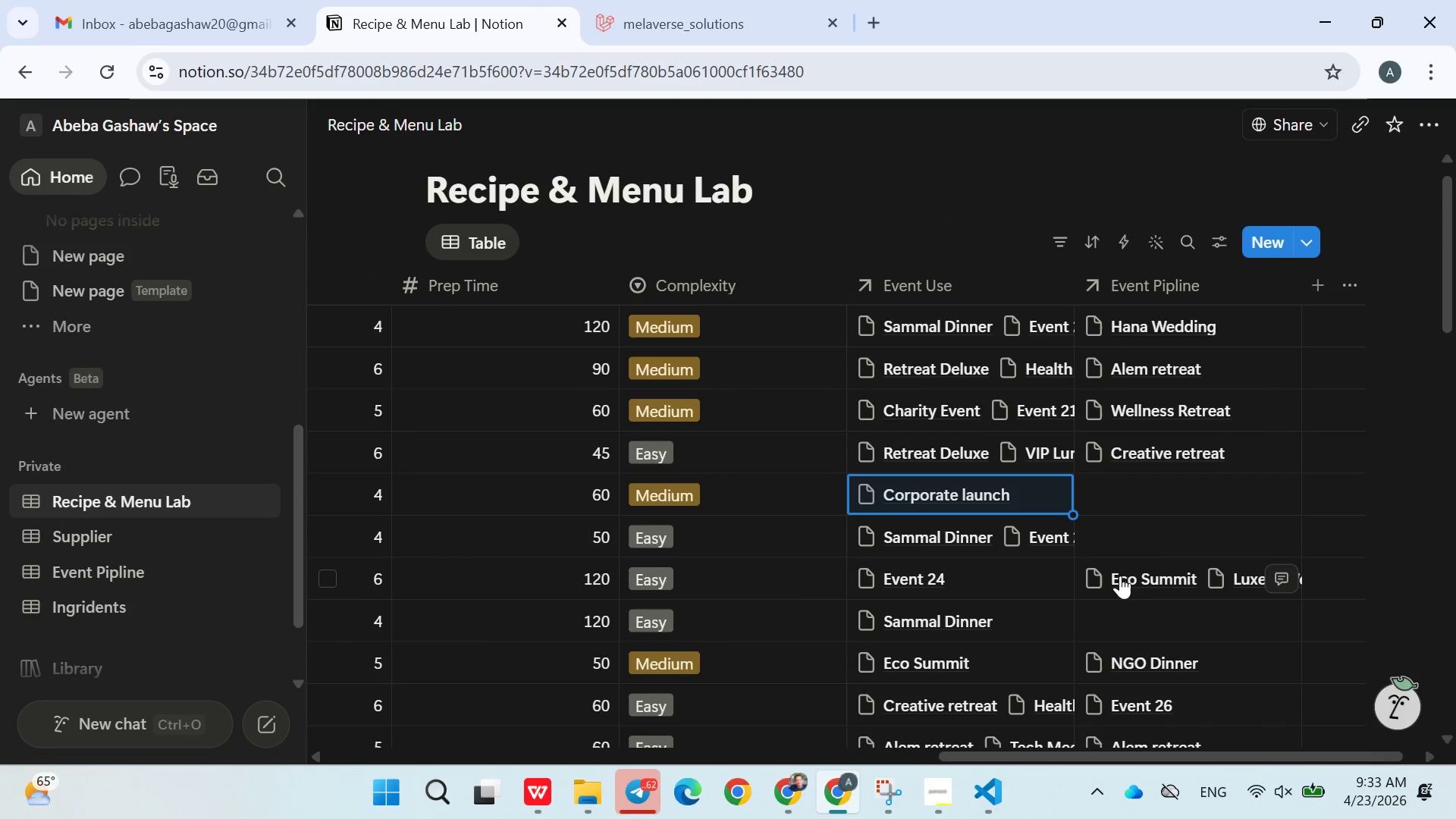 
left_click([1133, 612])
 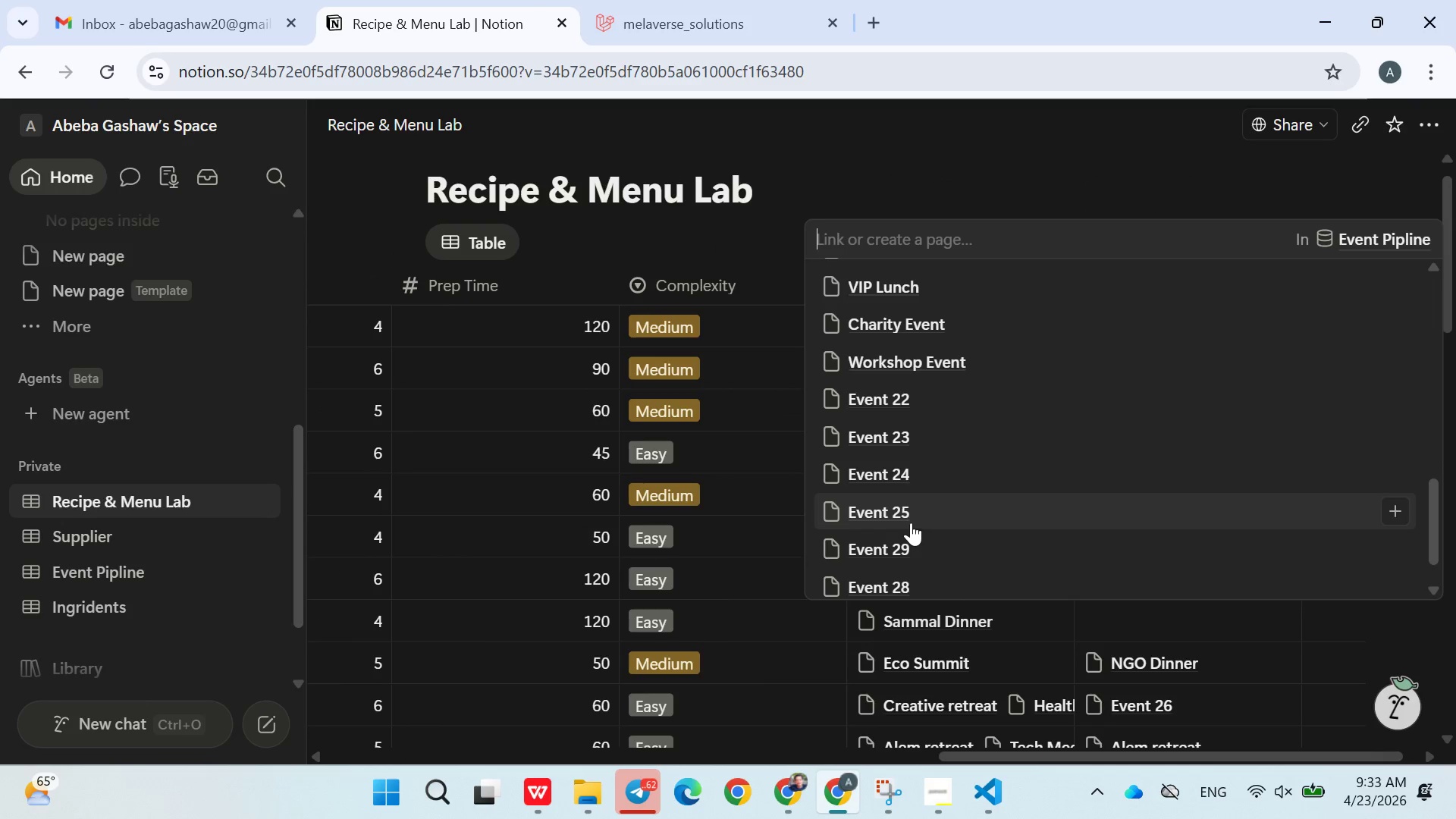 
left_click([901, 366])
 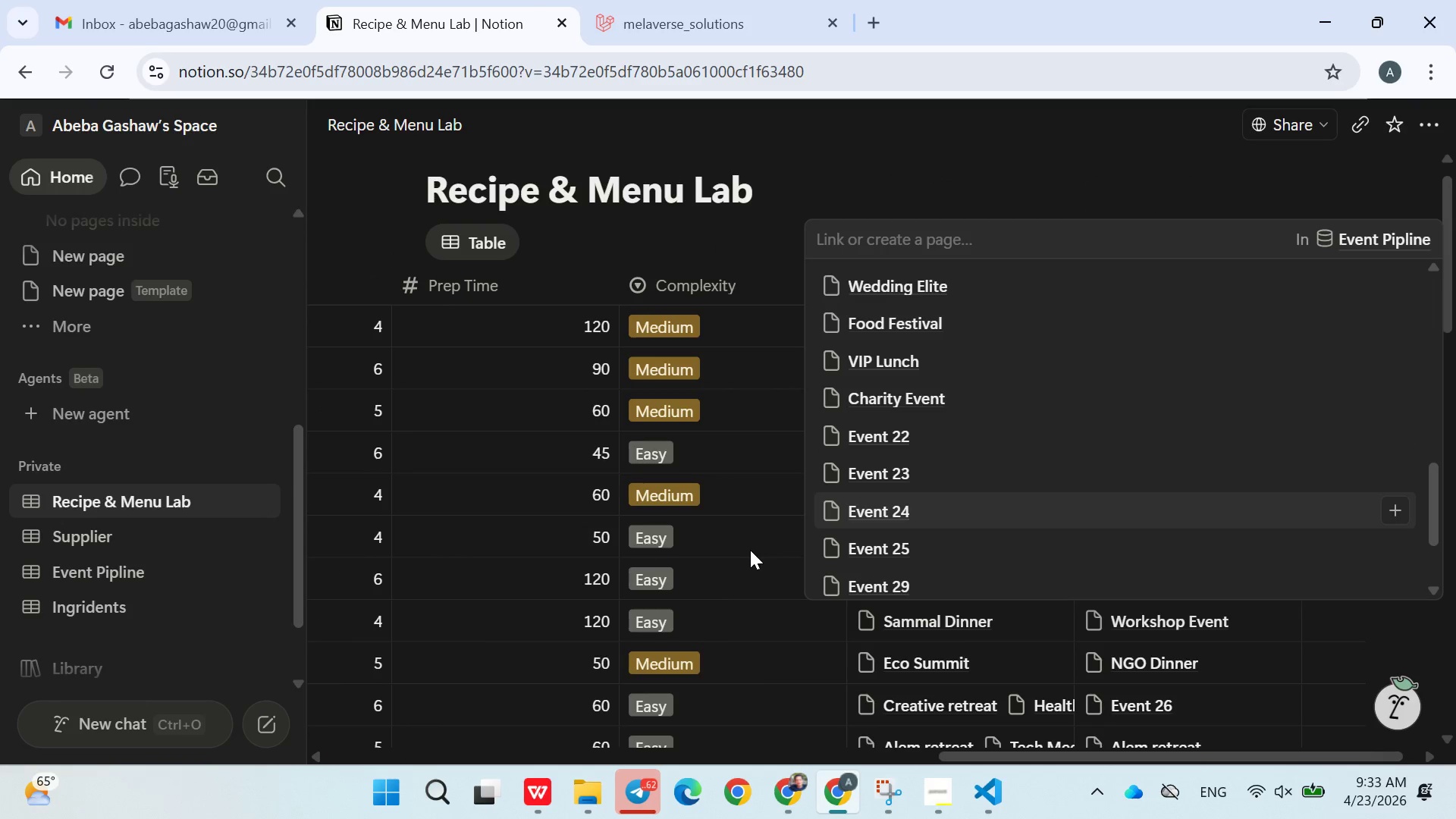 
left_click([750, 550])
 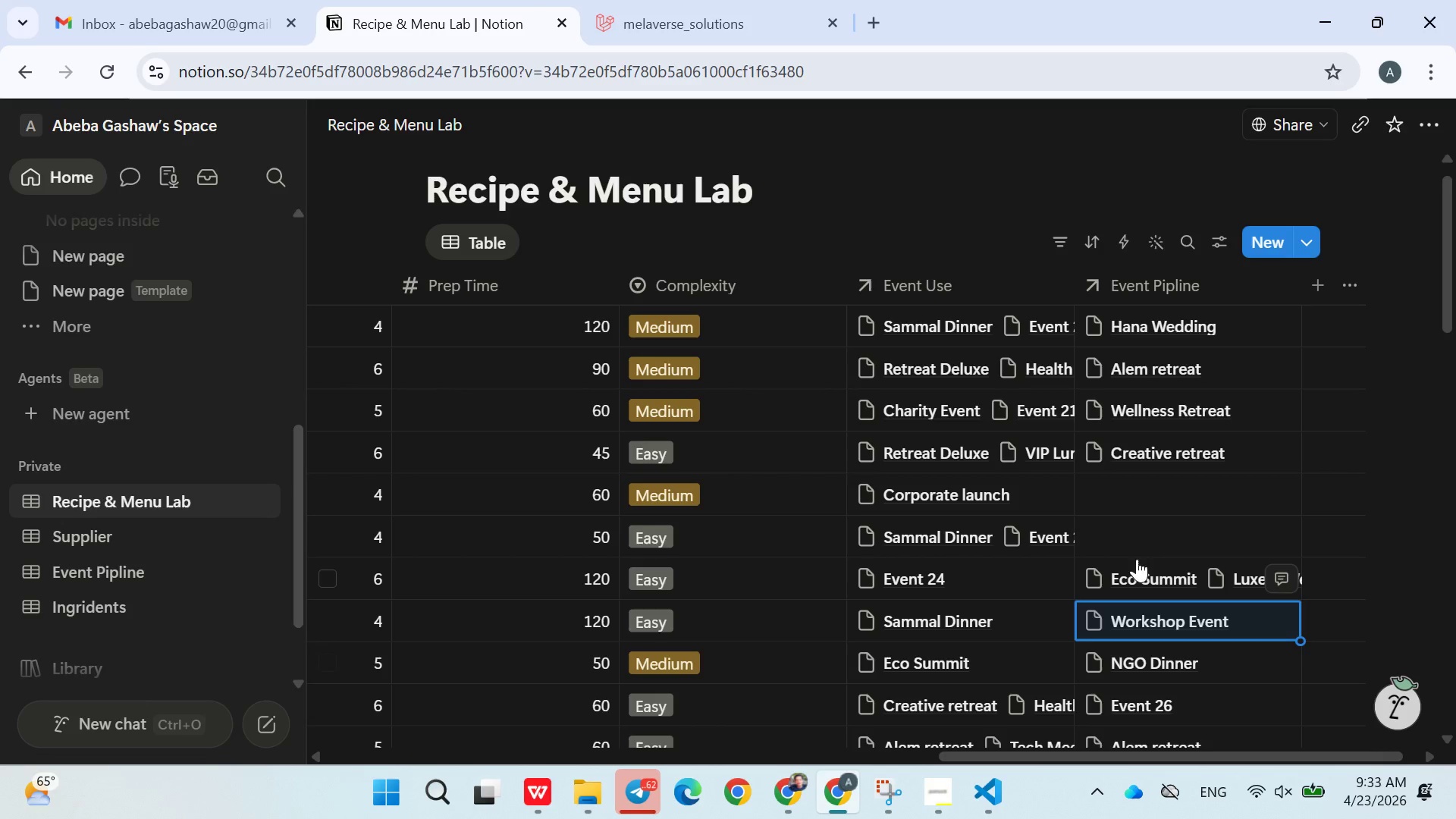 
left_click([1139, 541])
 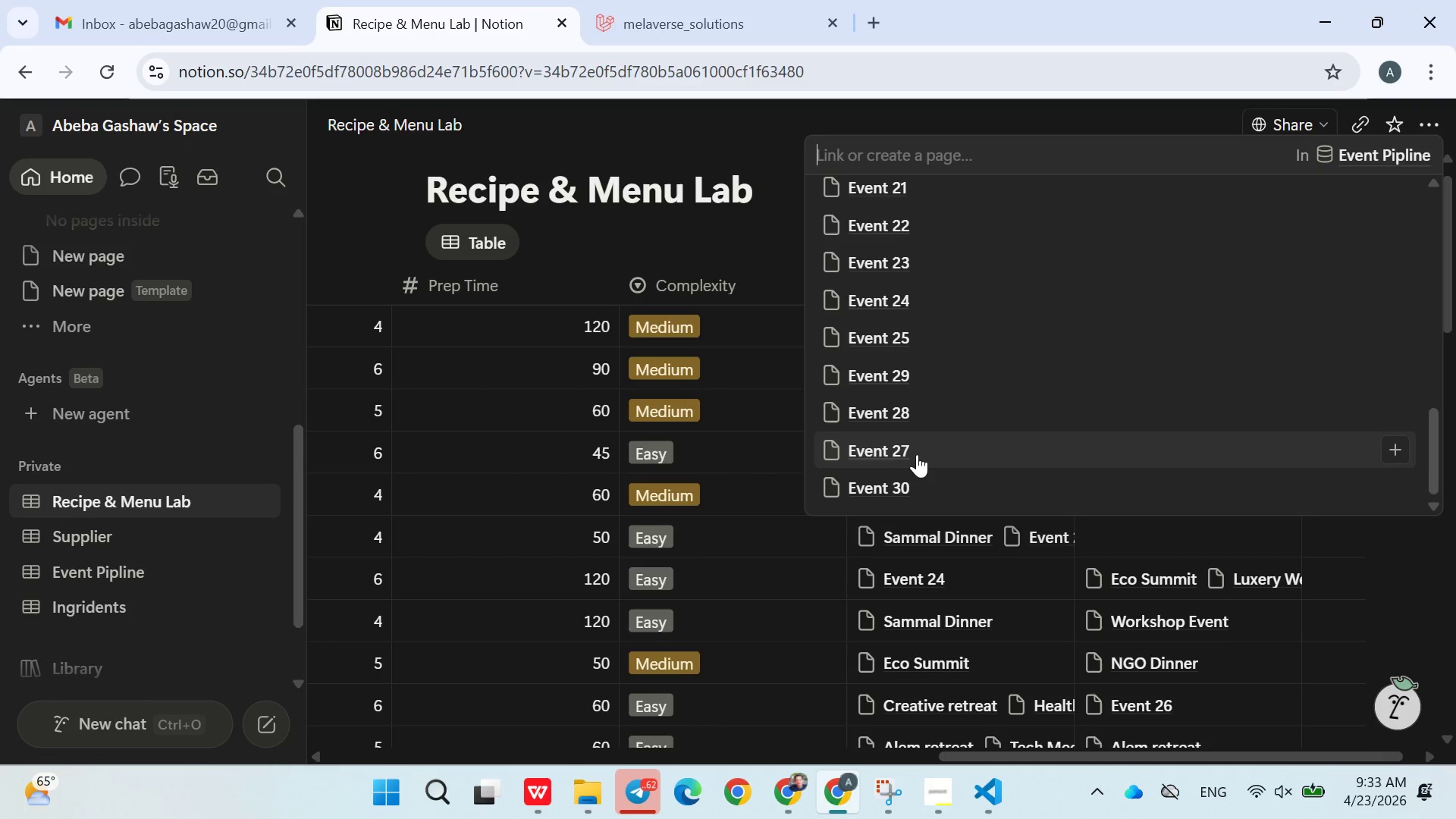 
double_click([760, 537])
 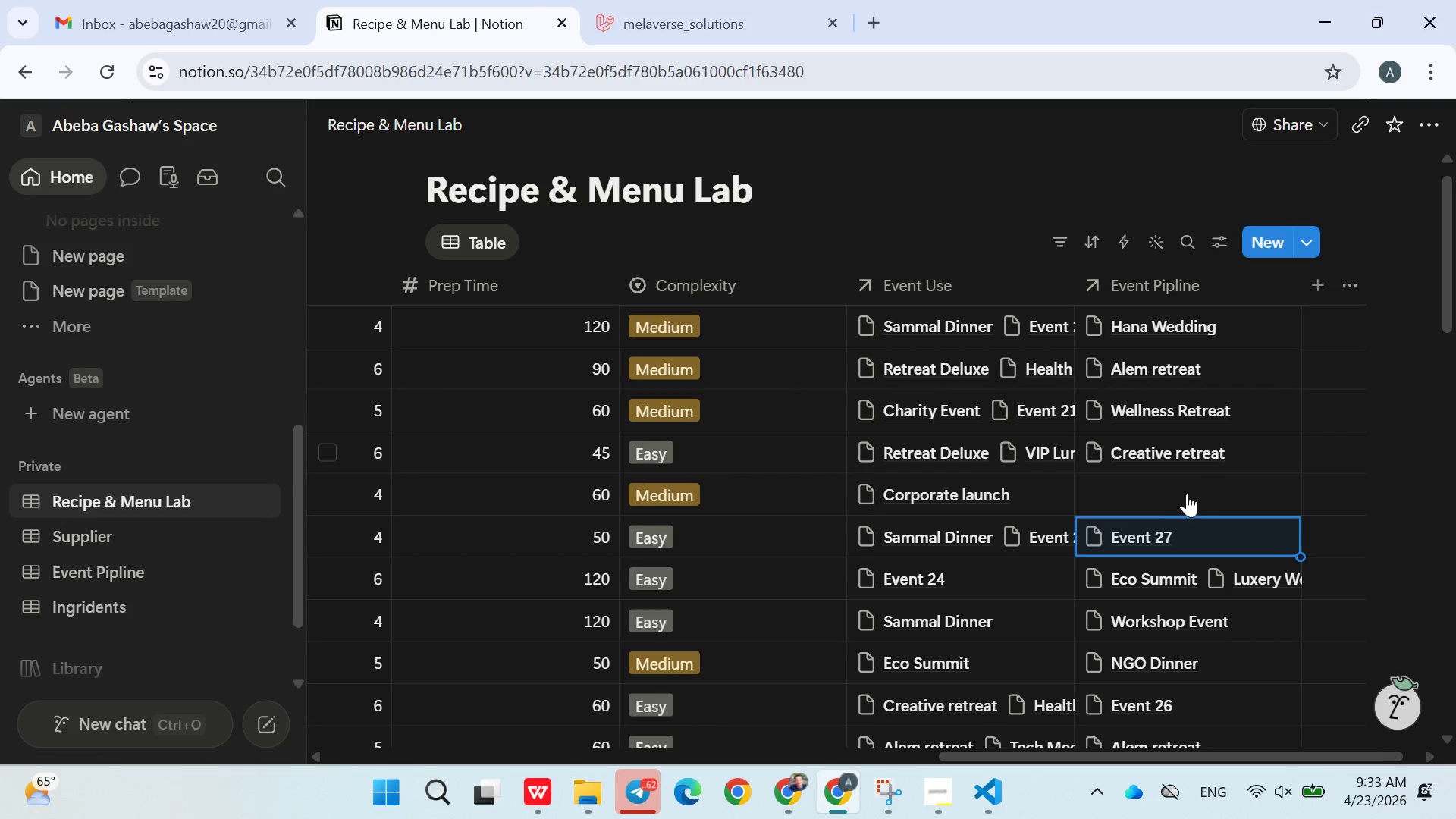 
left_click([1172, 487])
 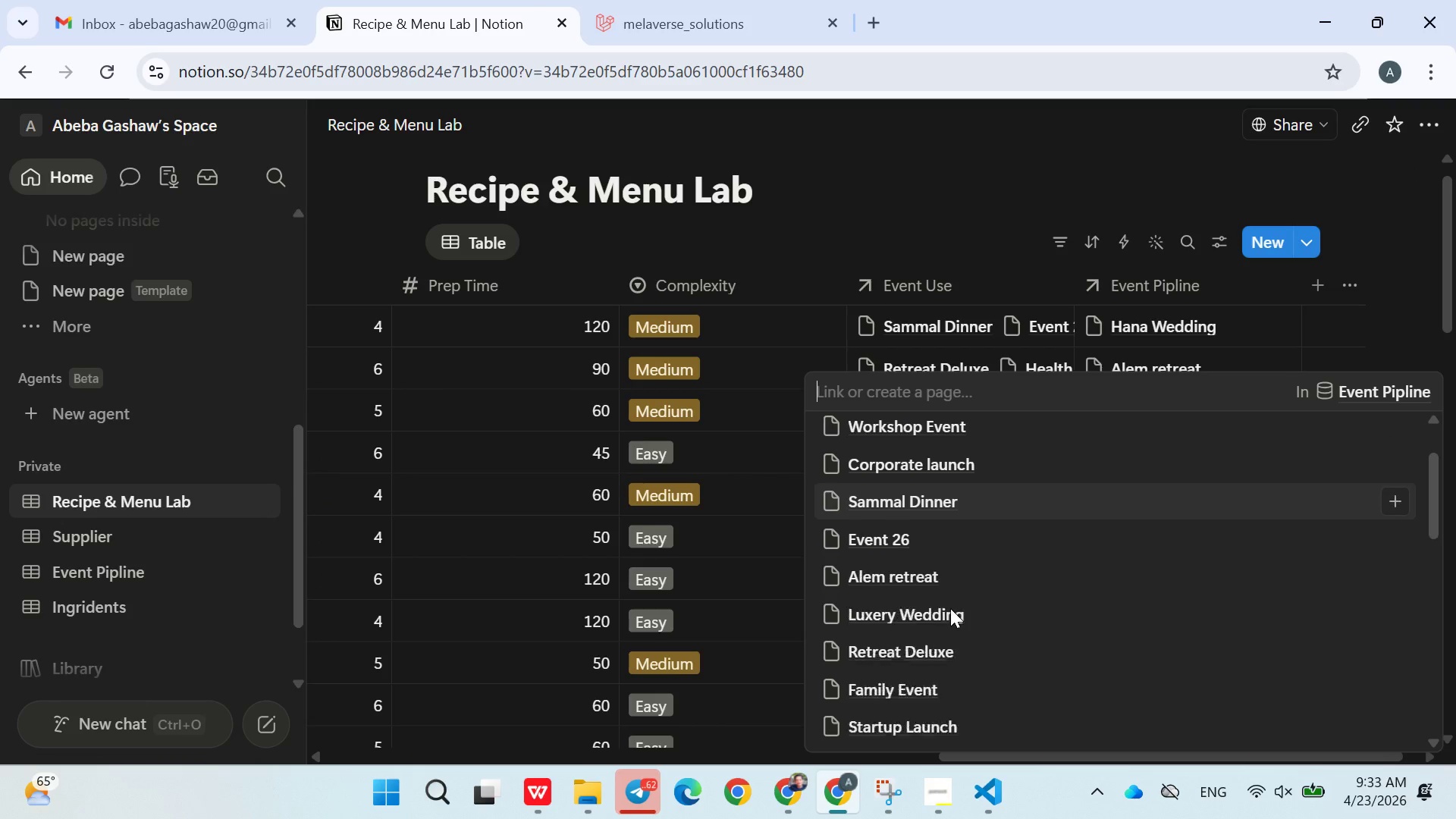 
left_click([911, 612])
 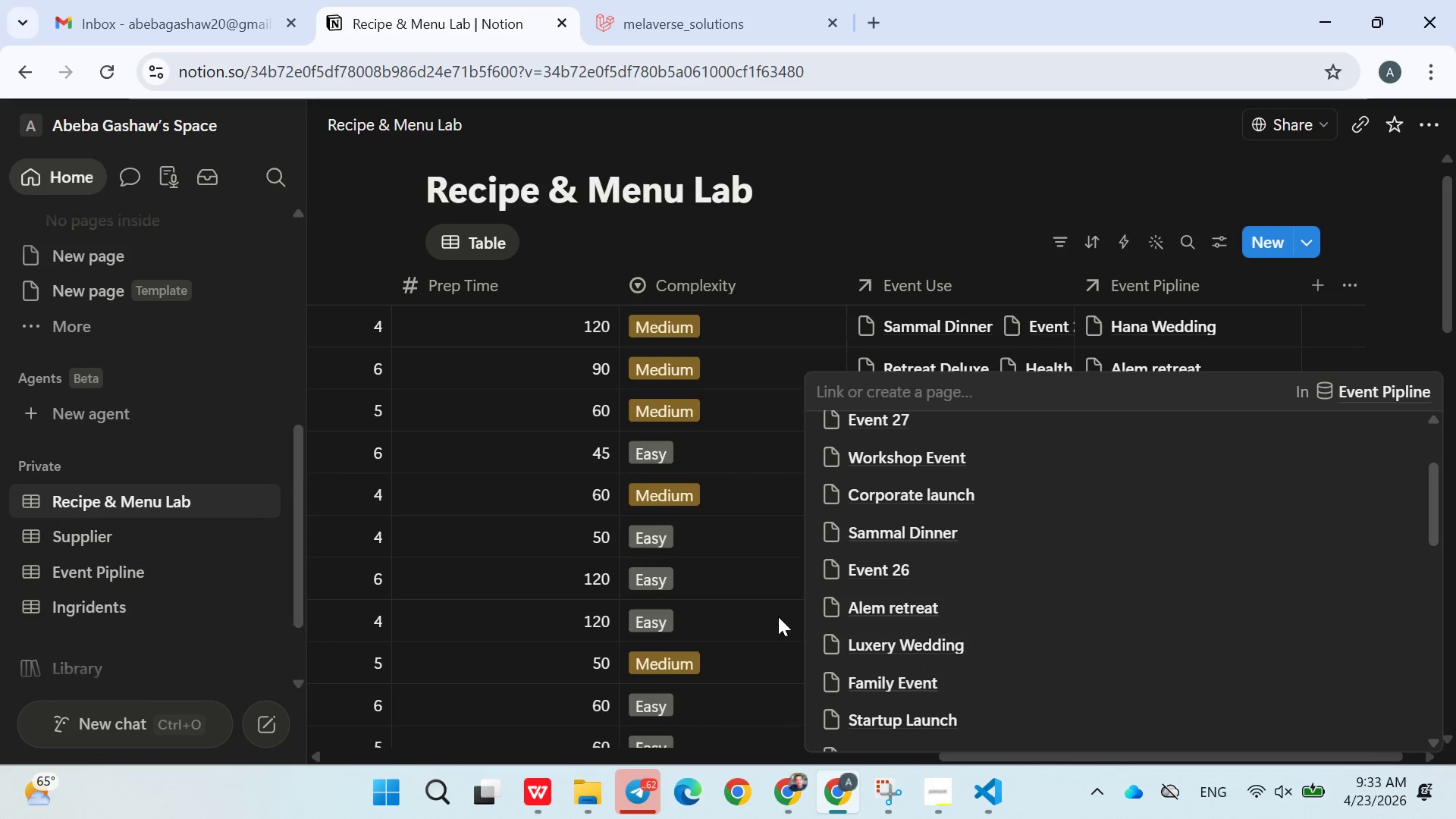 
left_click([768, 615])
 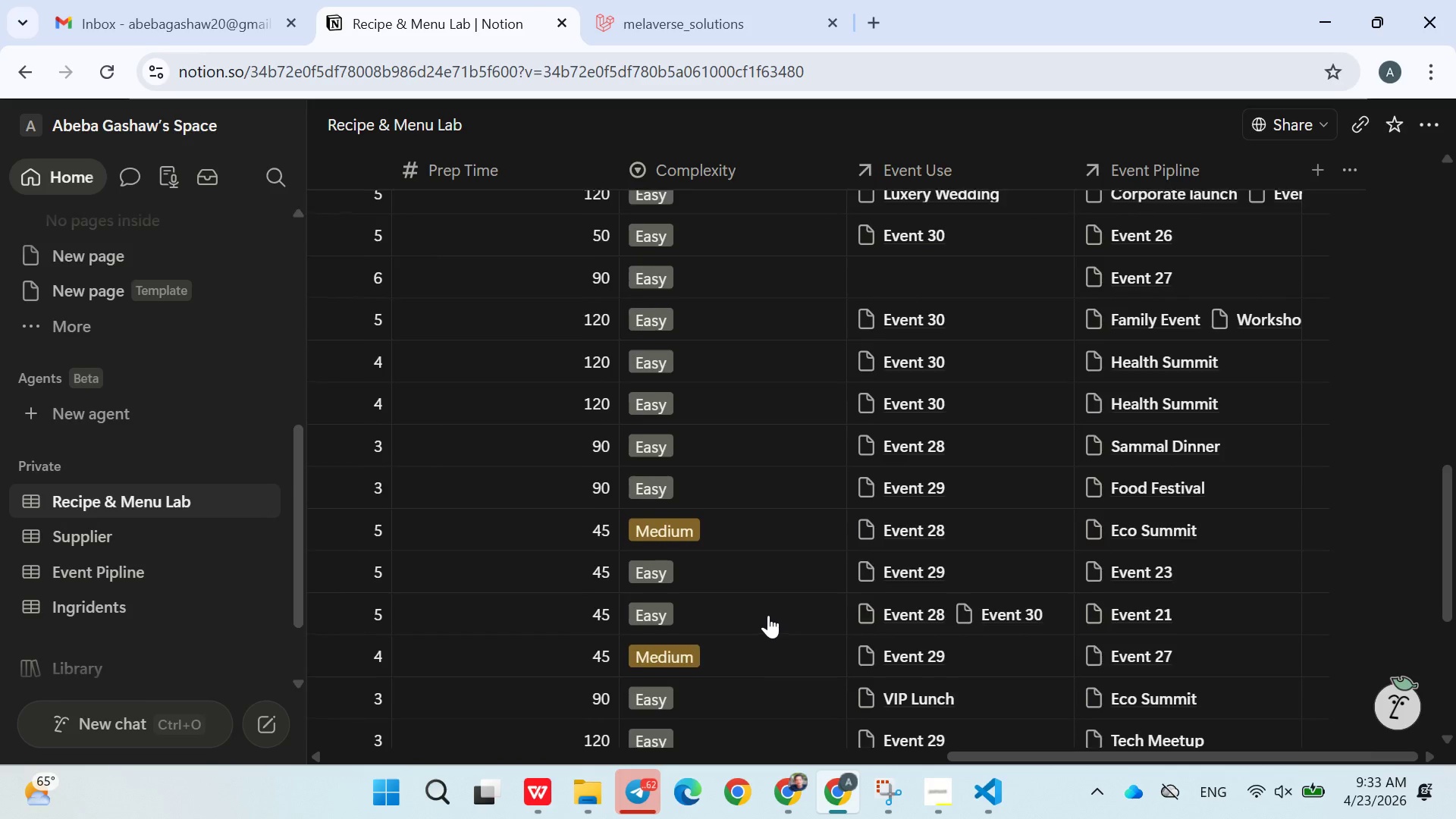 
wait(5.2)
 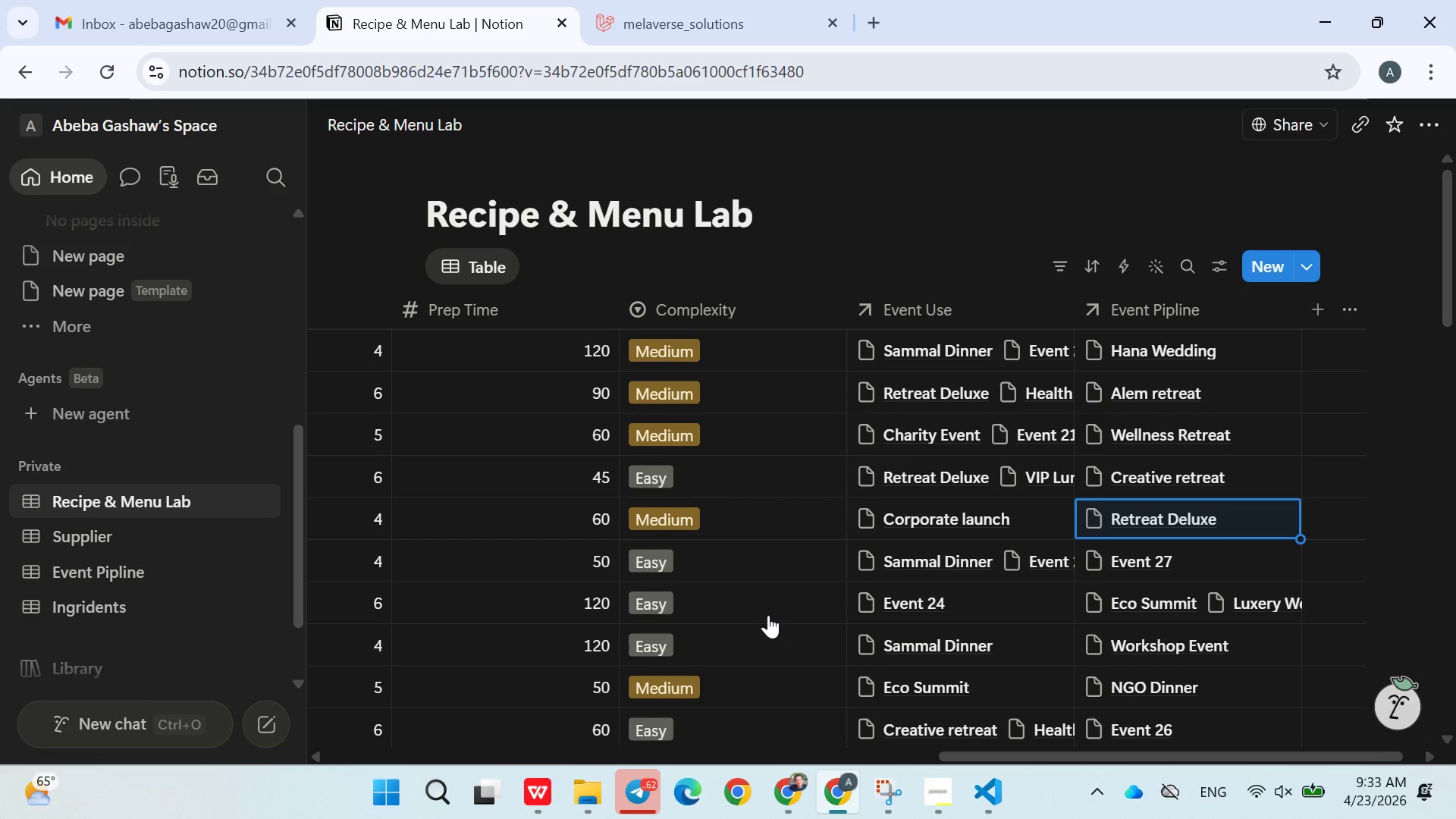 
left_click([934, 337])
 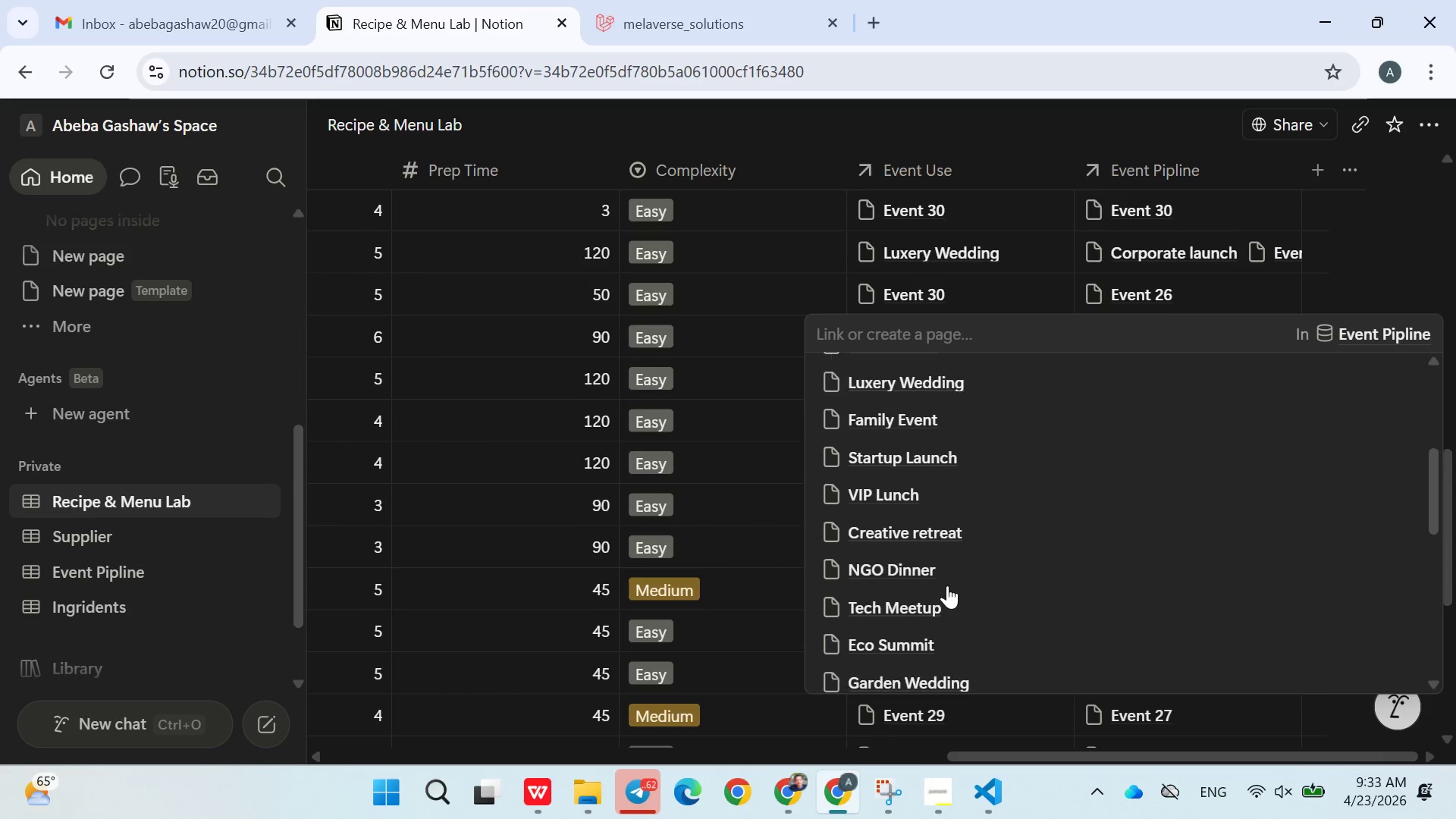 
left_click([931, 559])
 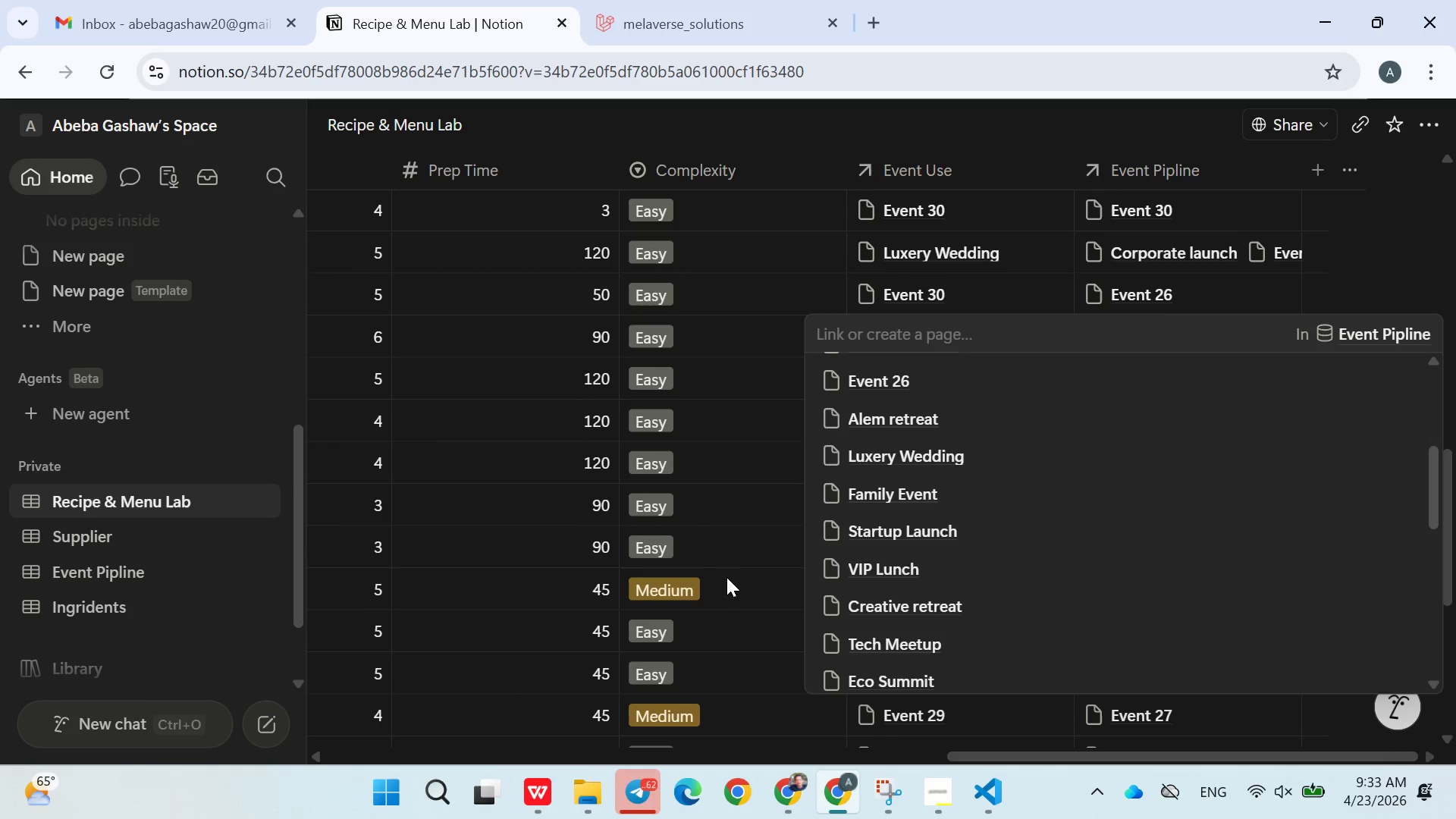 
left_click([720, 577])
 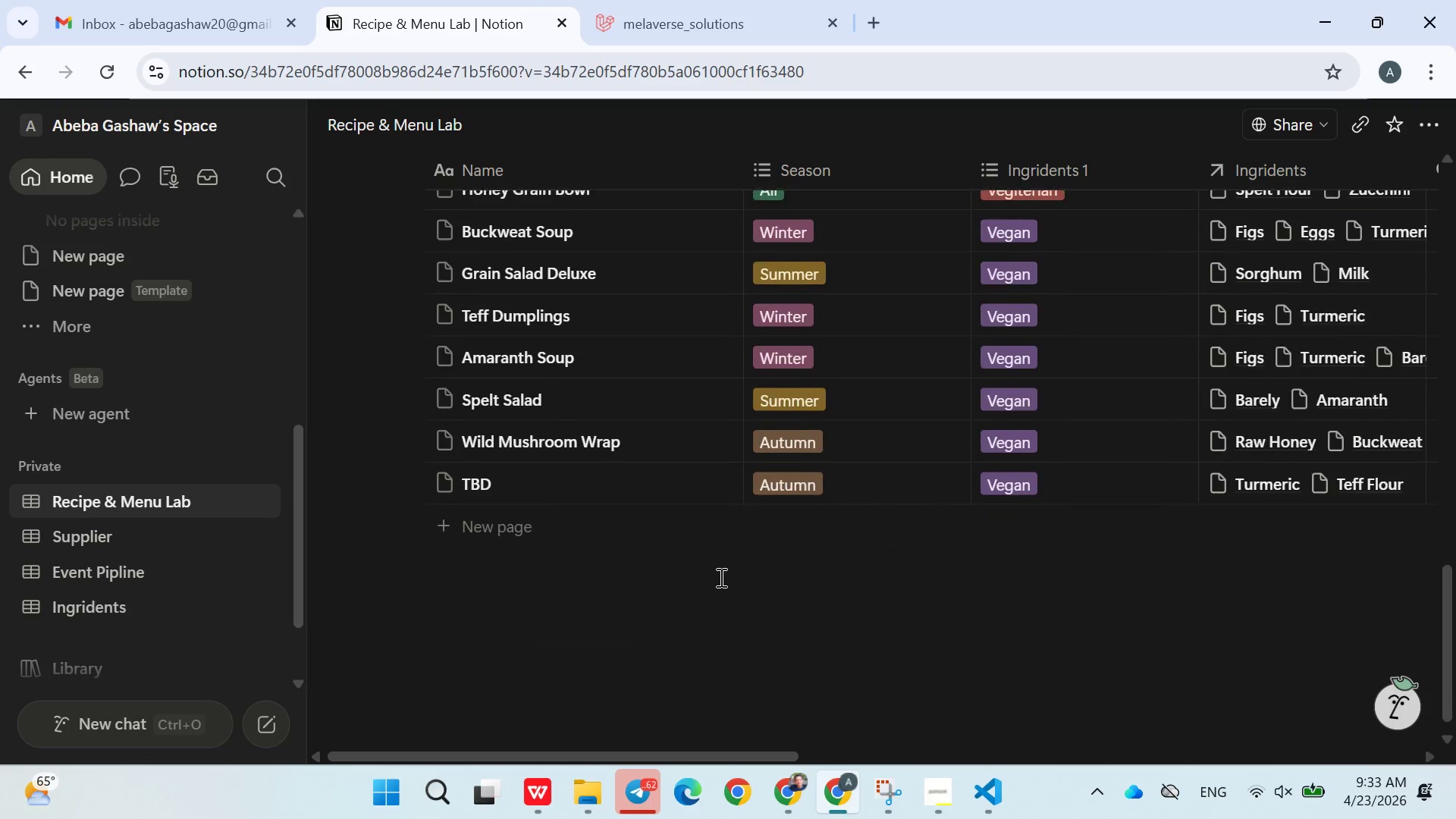 
wait(11.89)
 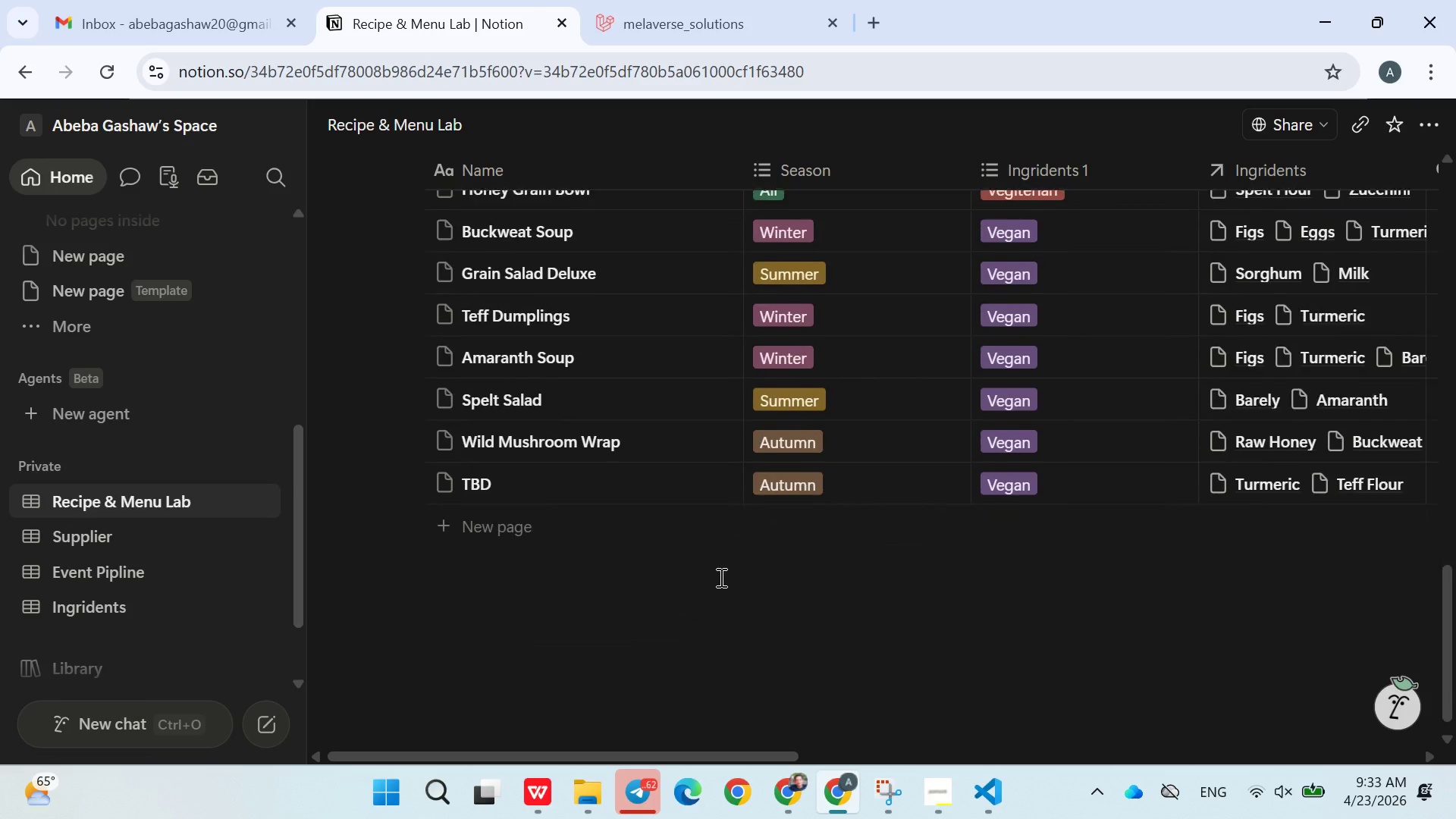 
left_click([460, 514])
 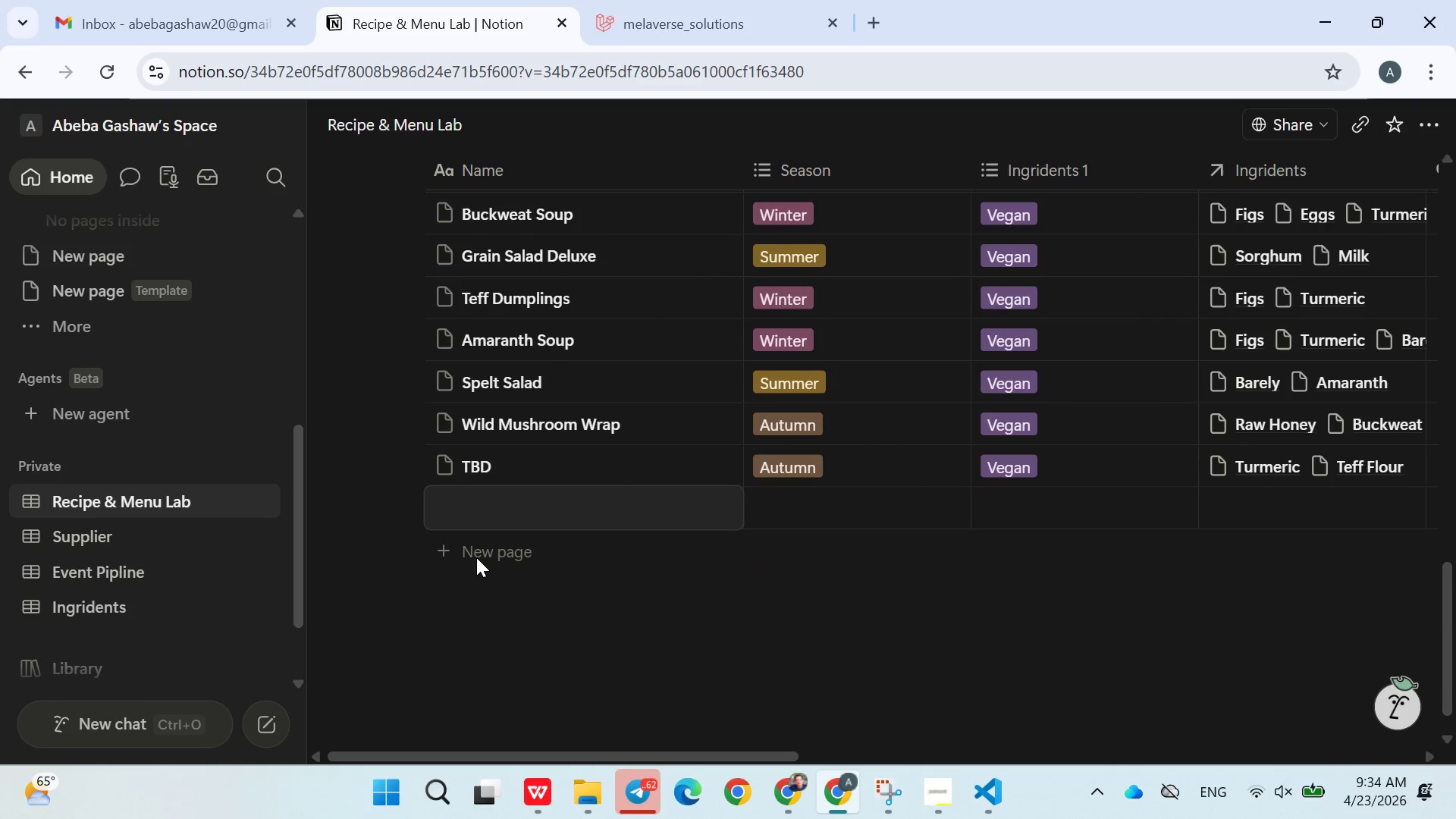 
left_click([476, 557])
 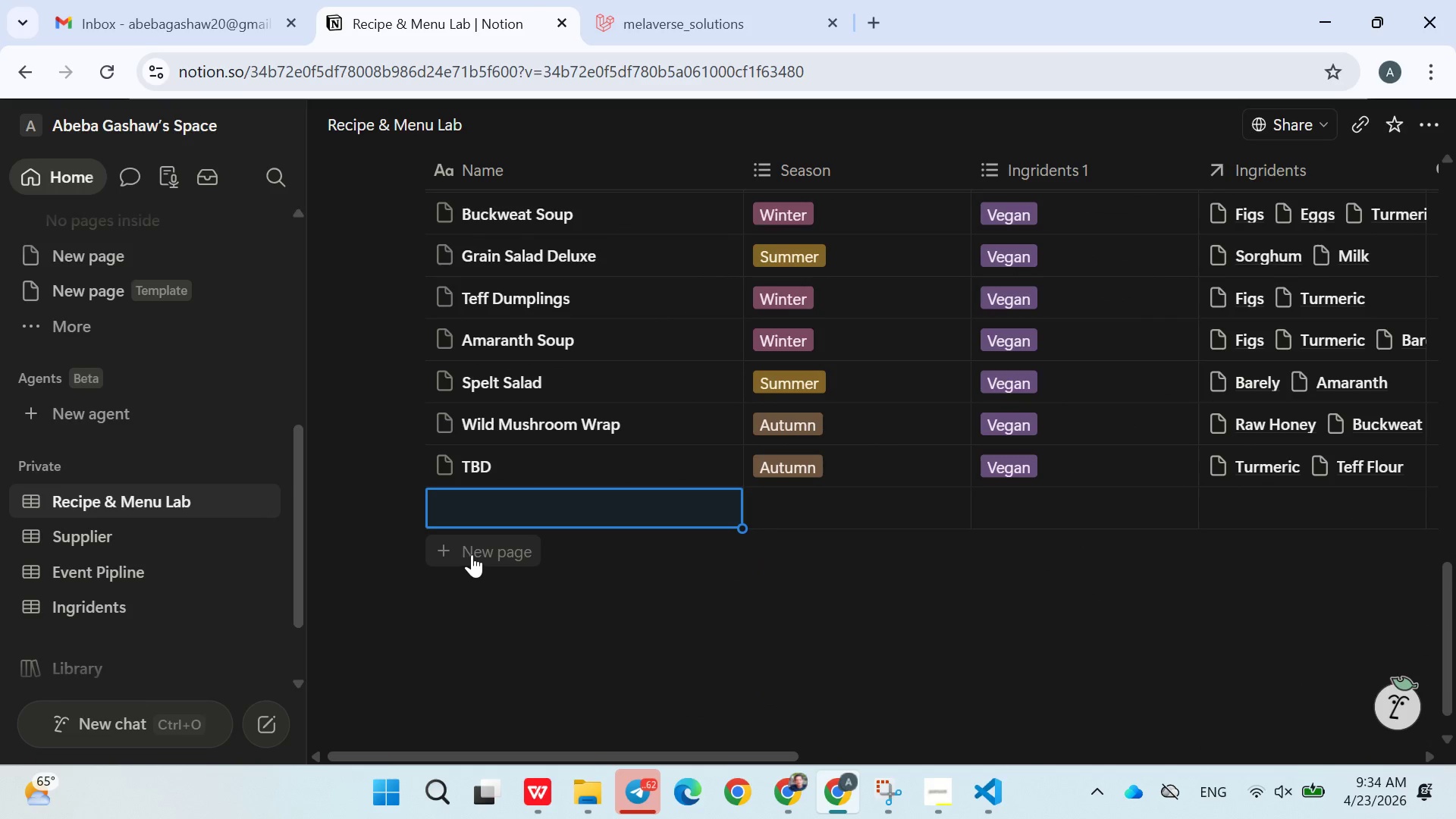 
left_click([472, 554])
 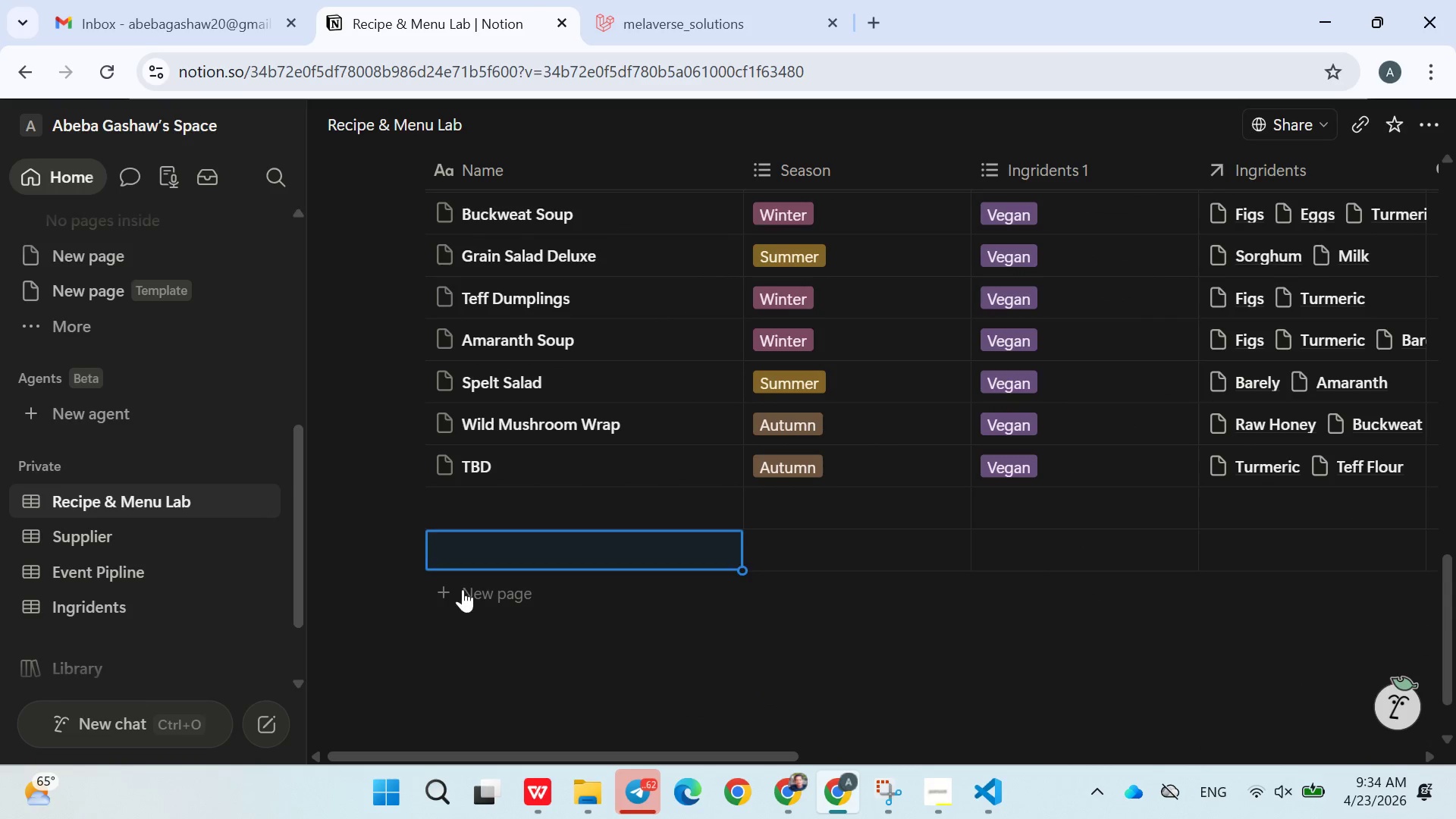 
double_click([463, 590])
 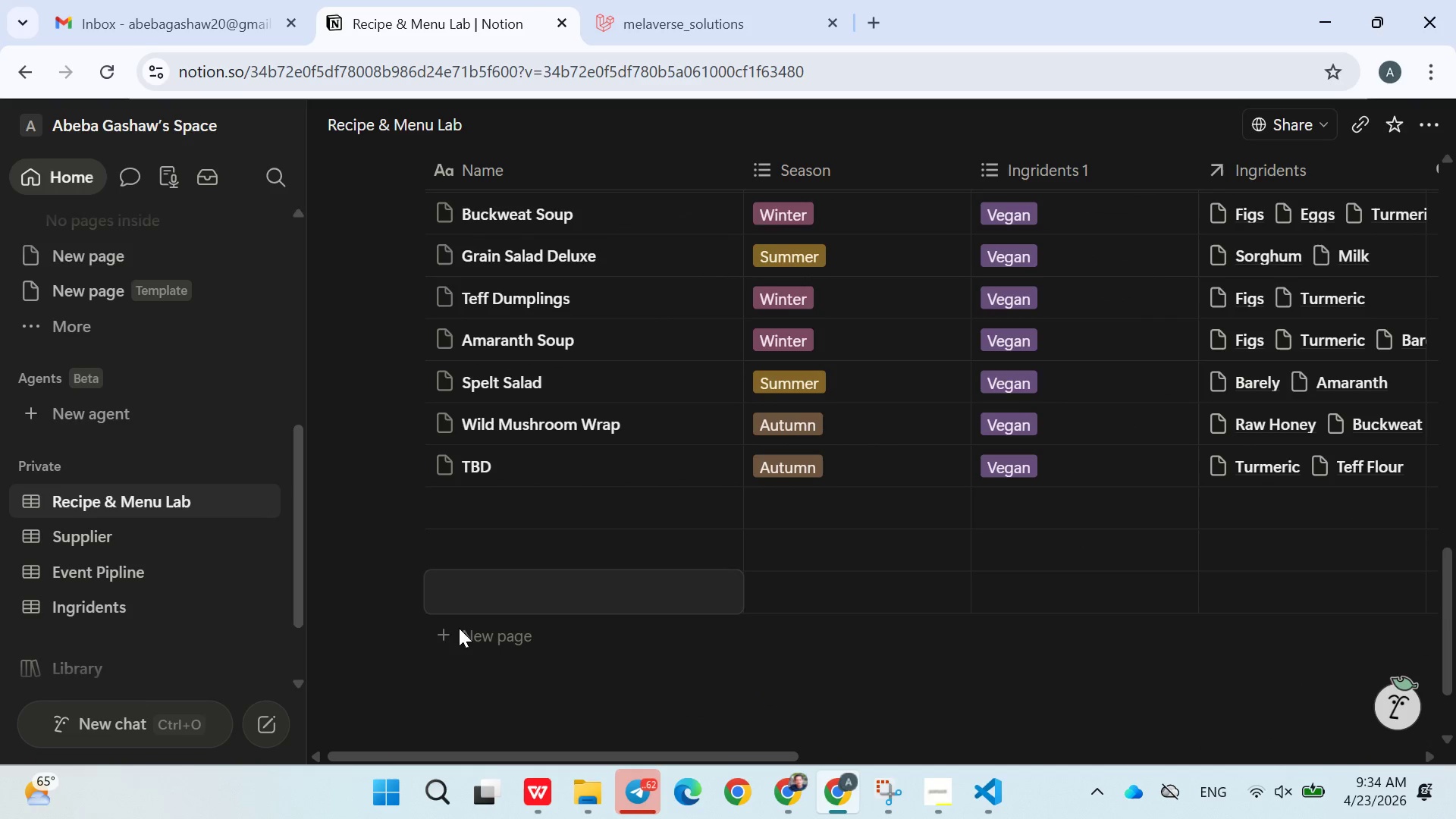 
double_click([459, 628])
 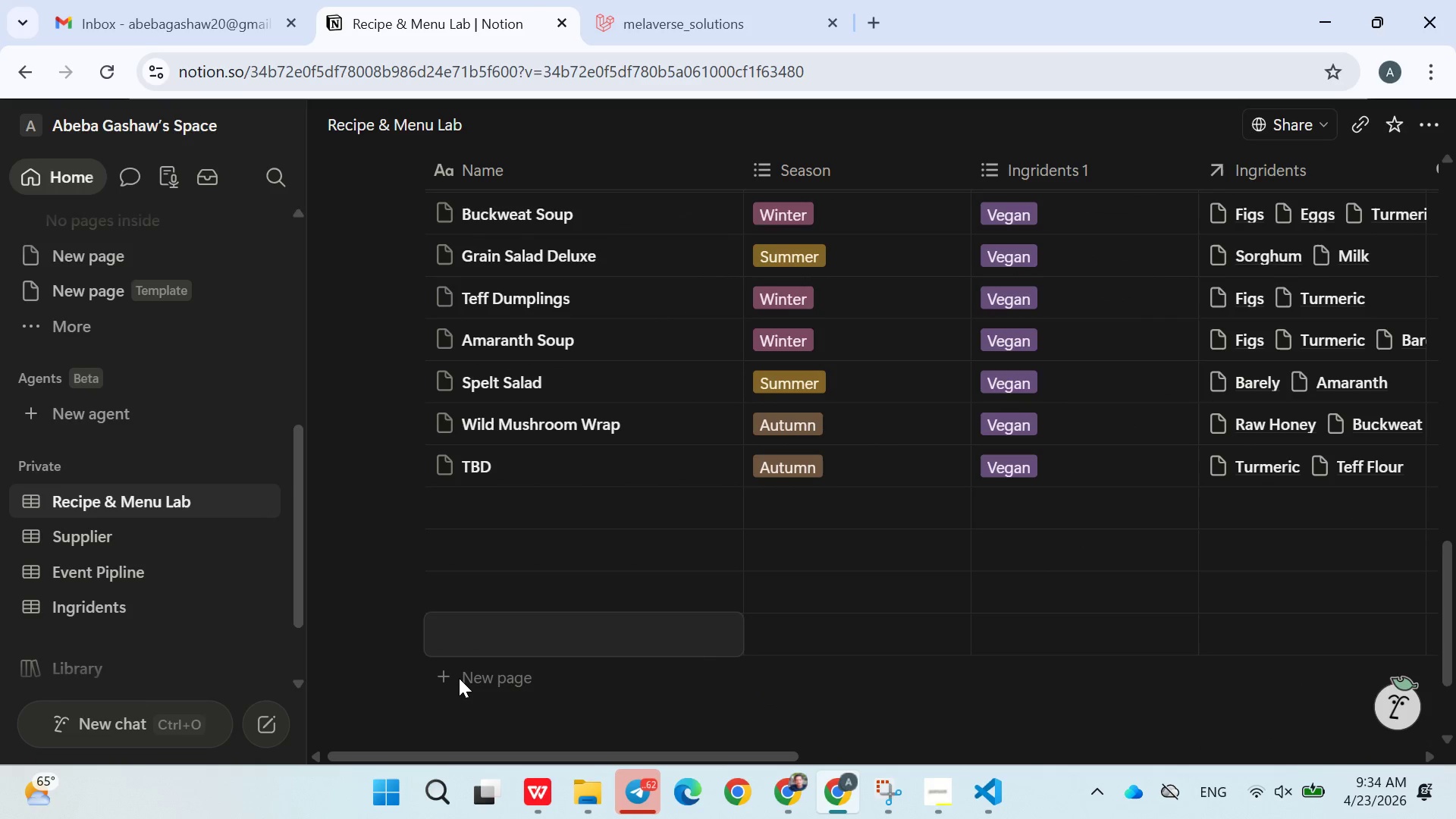 
double_click([459, 678])
 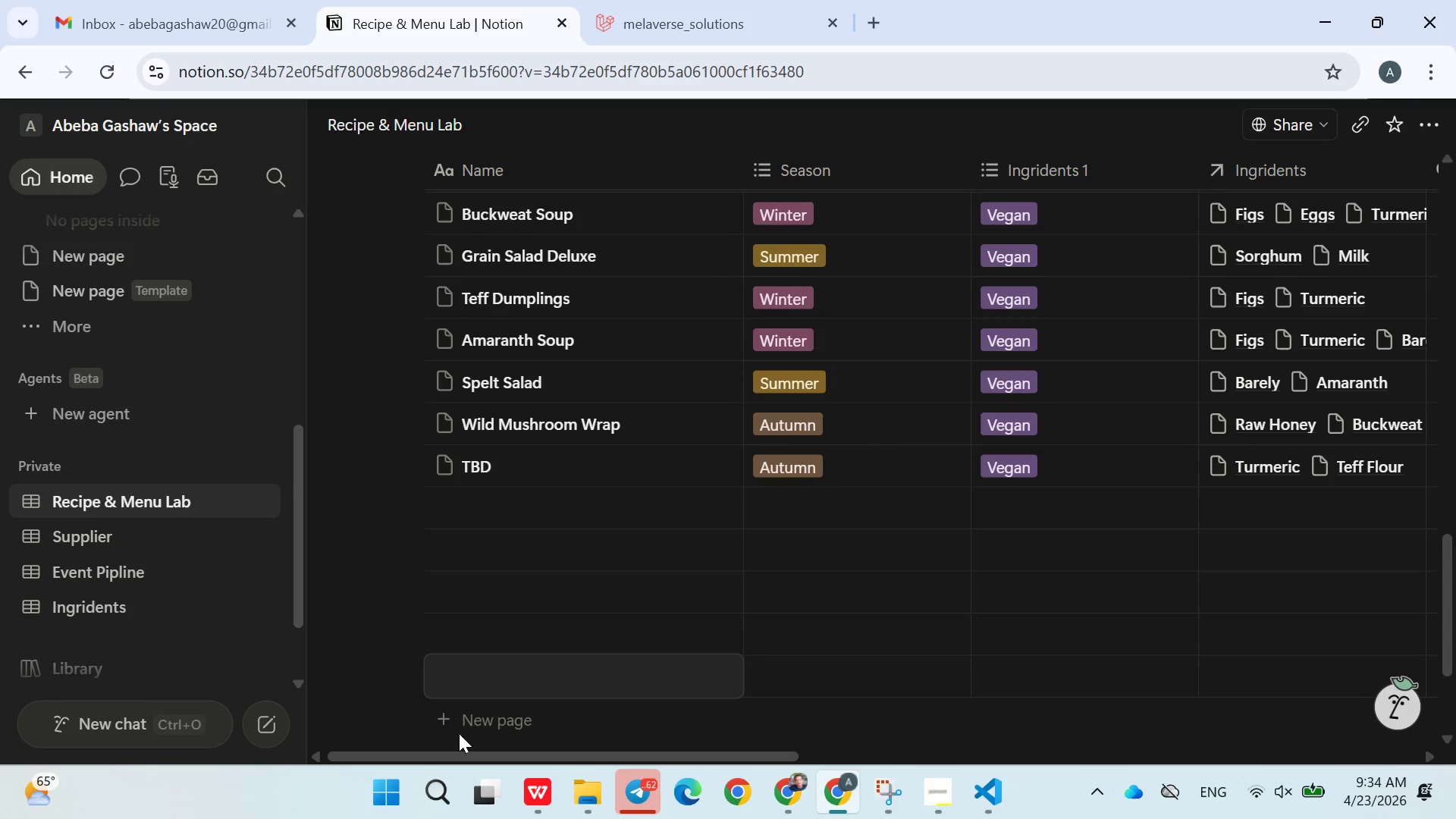 
double_click([459, 733])
 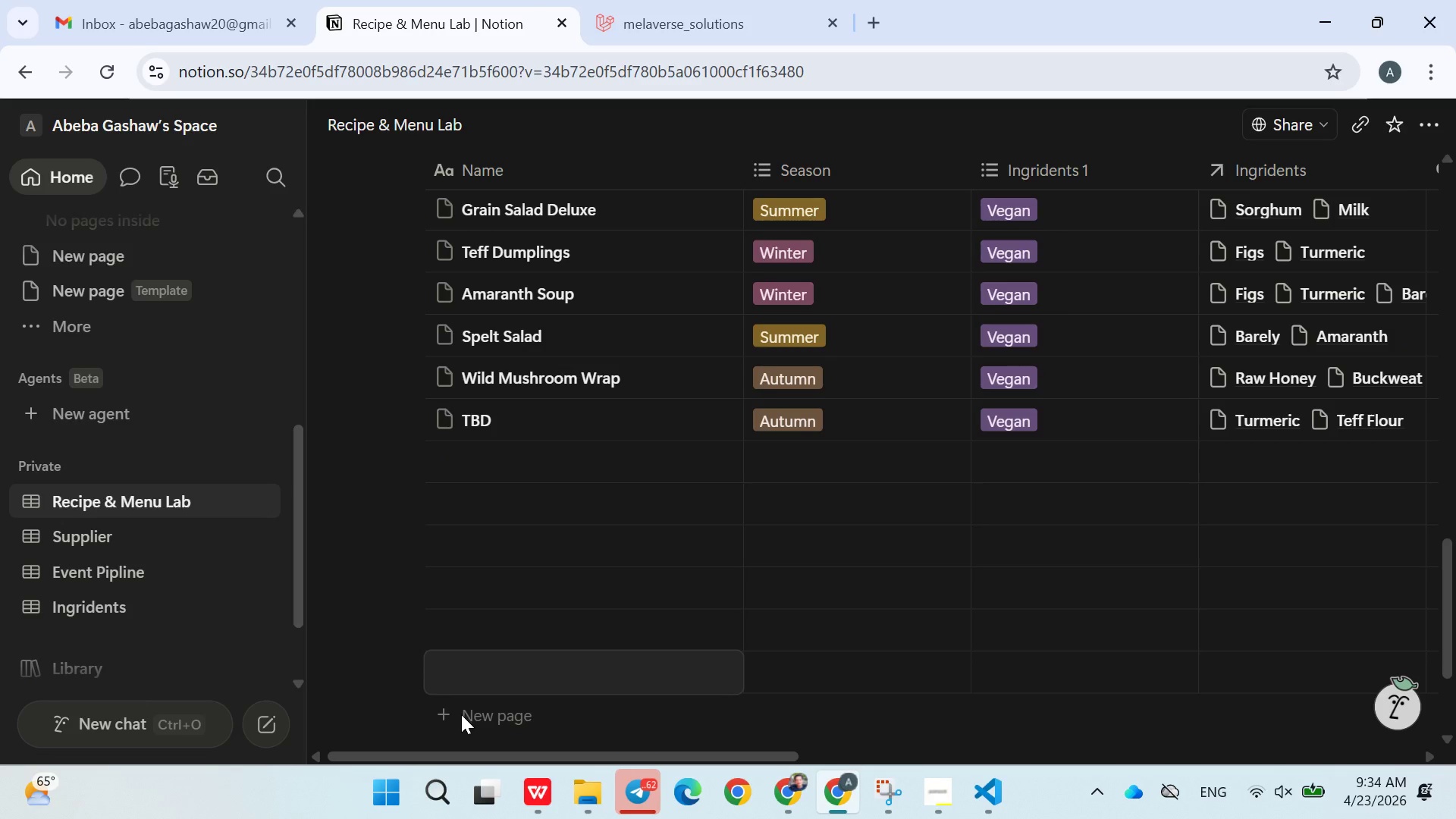 
double_click([461, 715])
 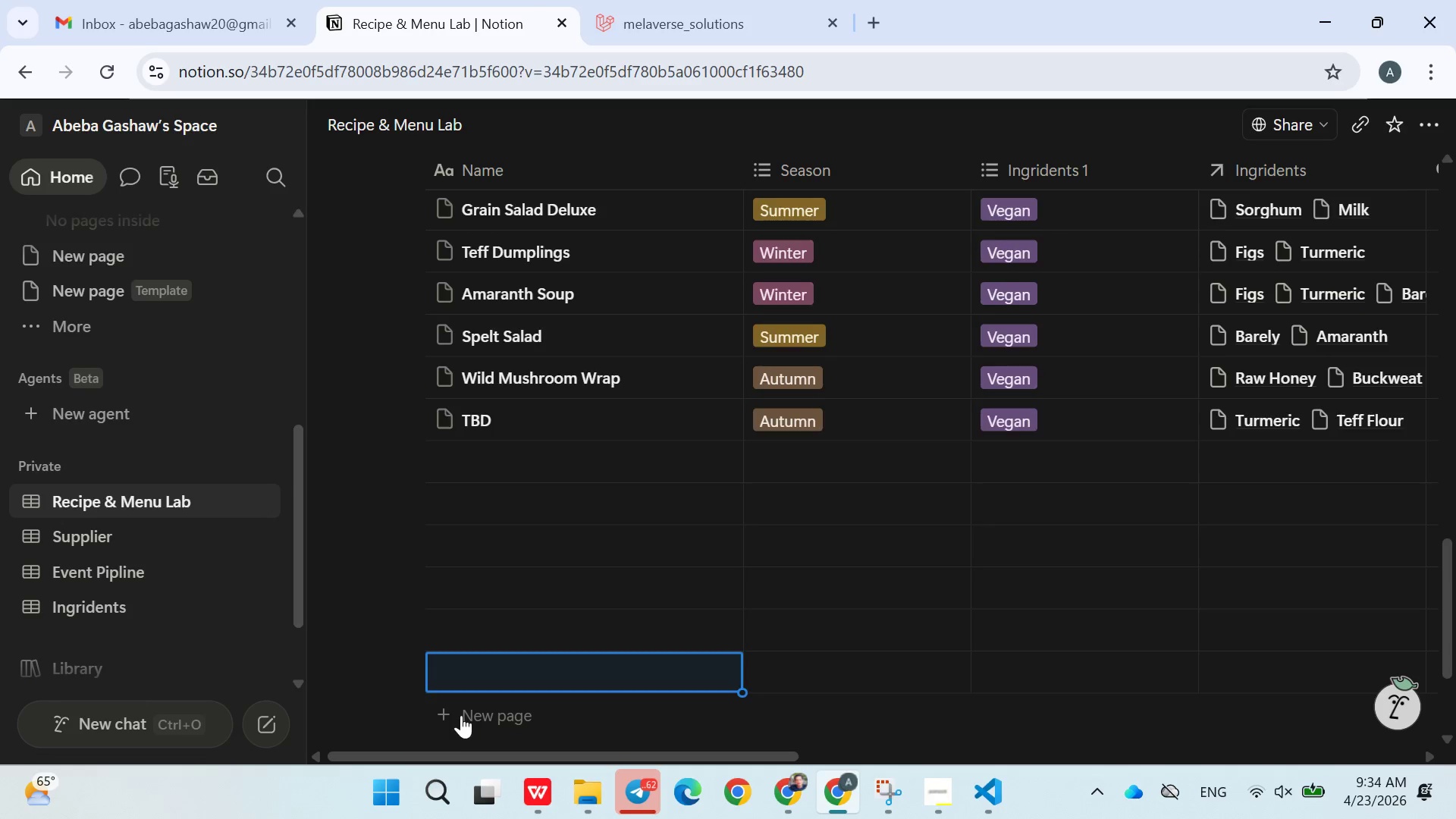 
triple_click([461, 715])
 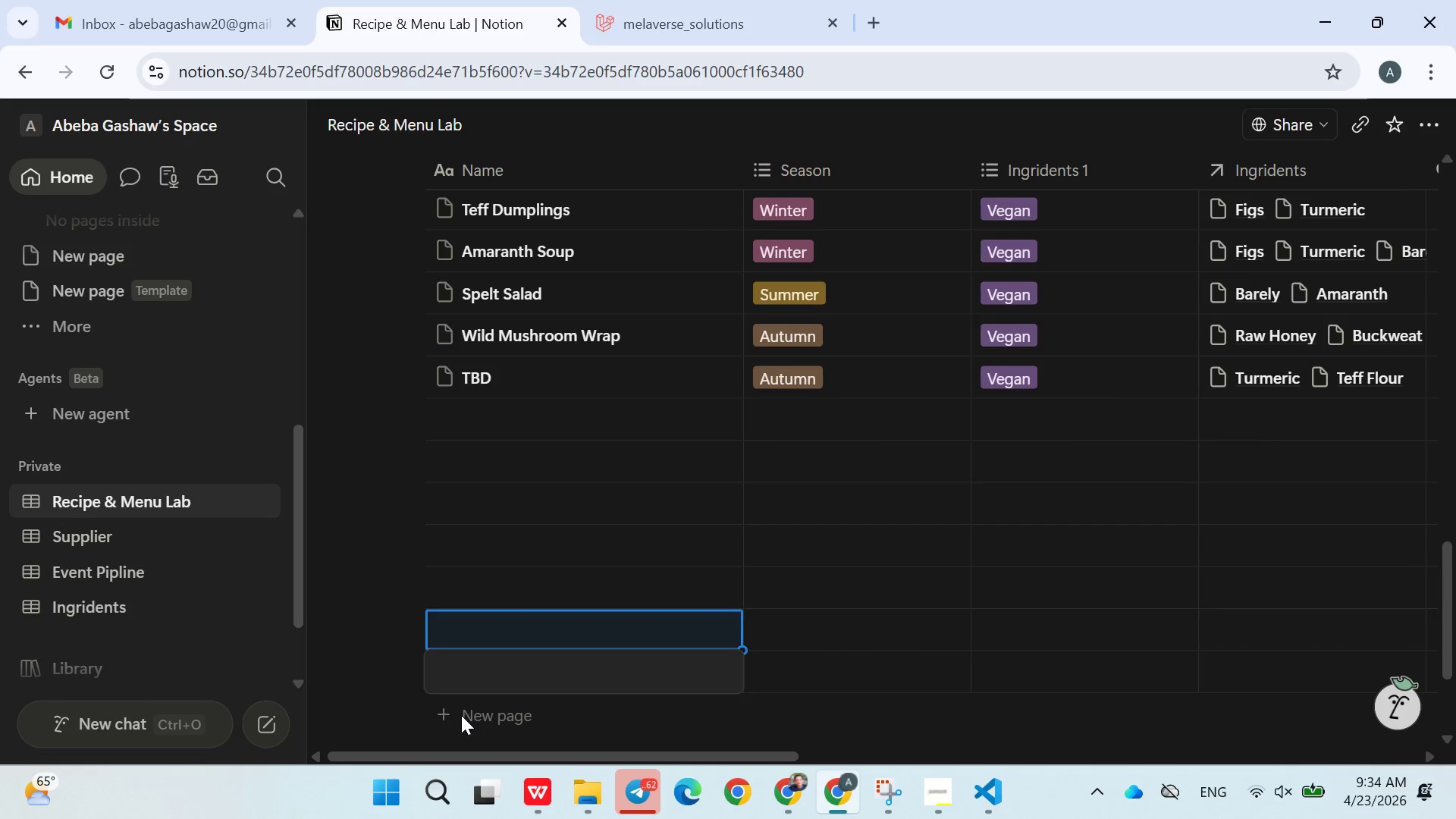 
triple_click([461, 715])
 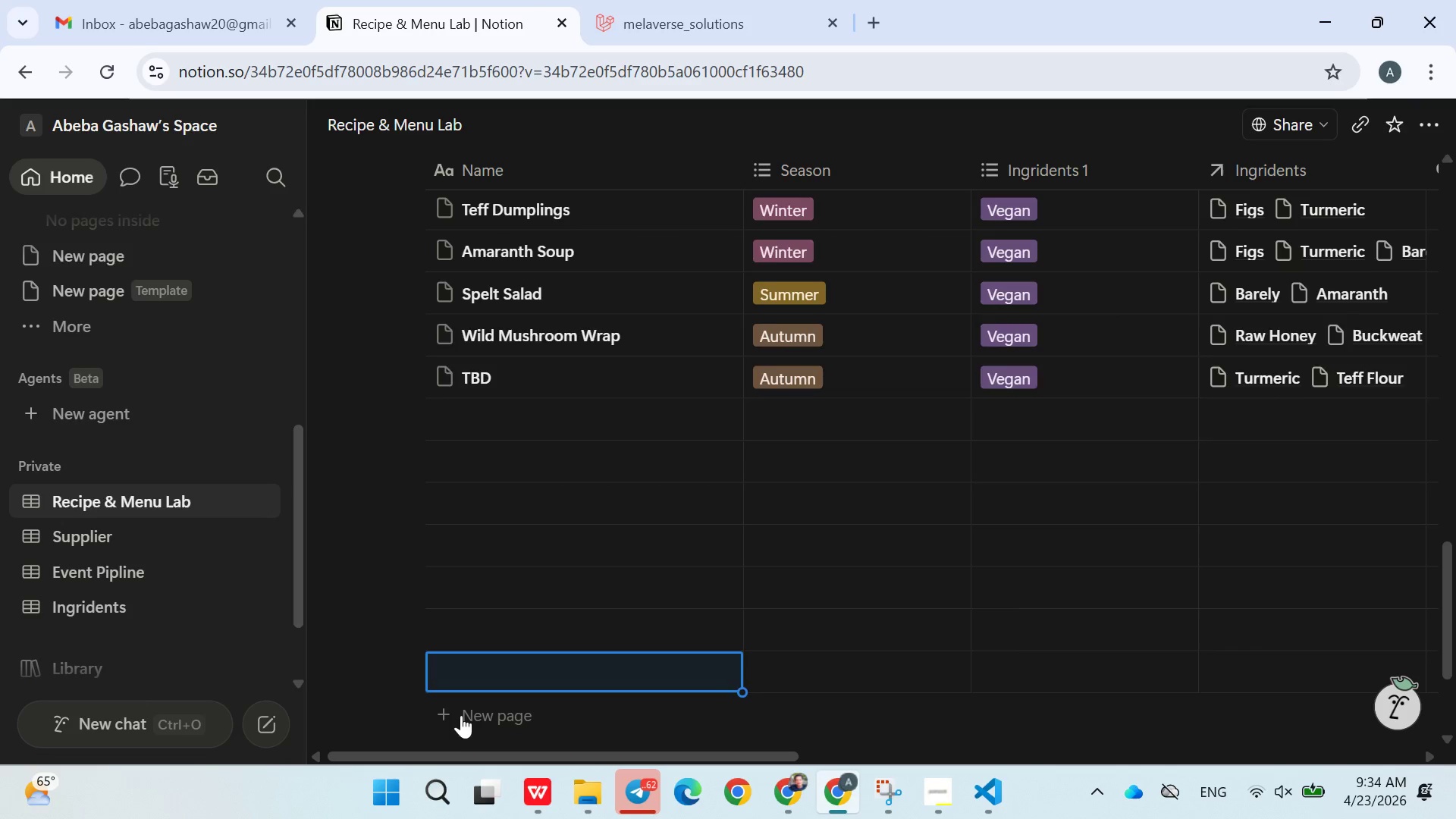 
triple_click([461, 715])
 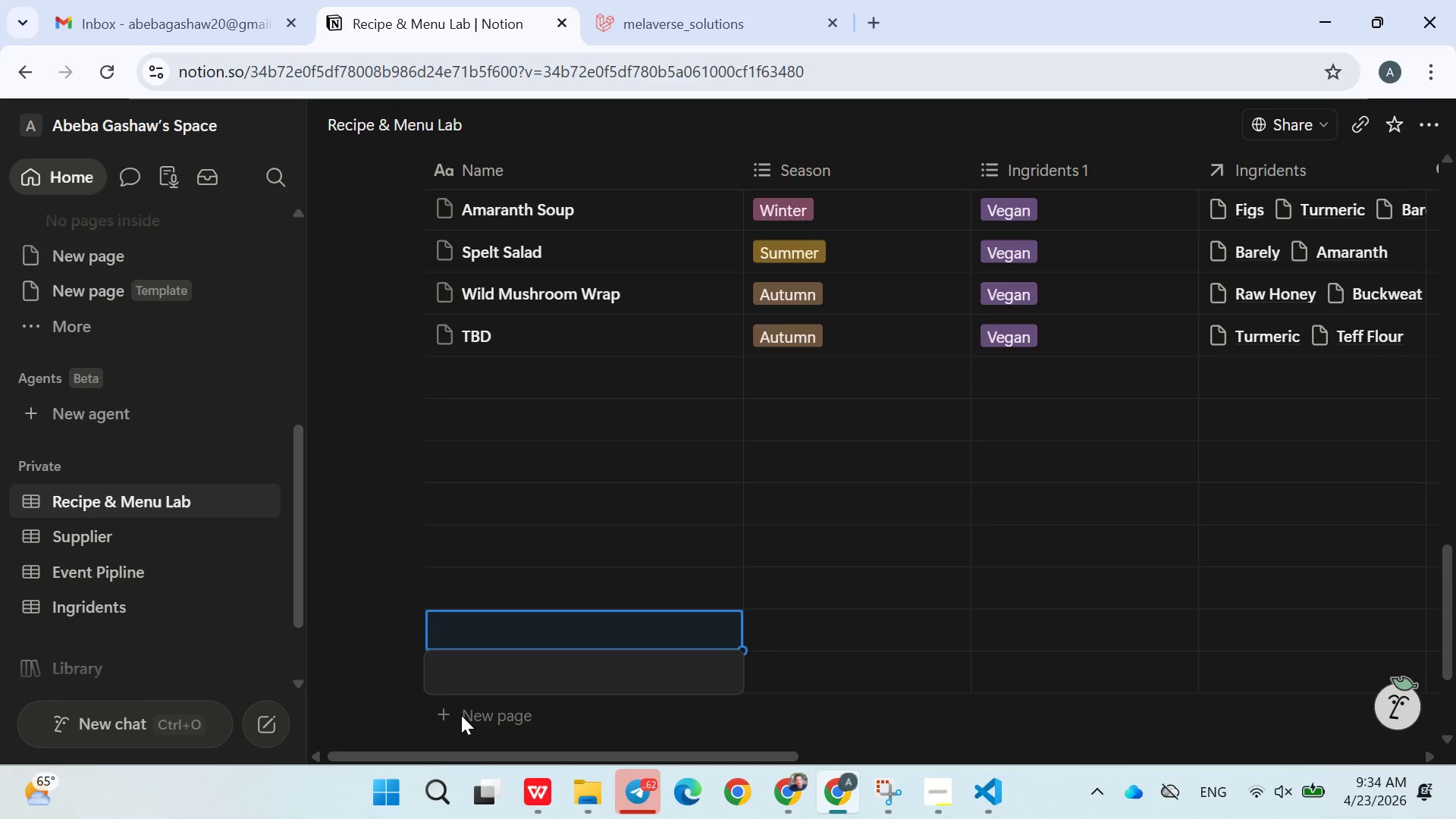 
triple_click([461, 715])
 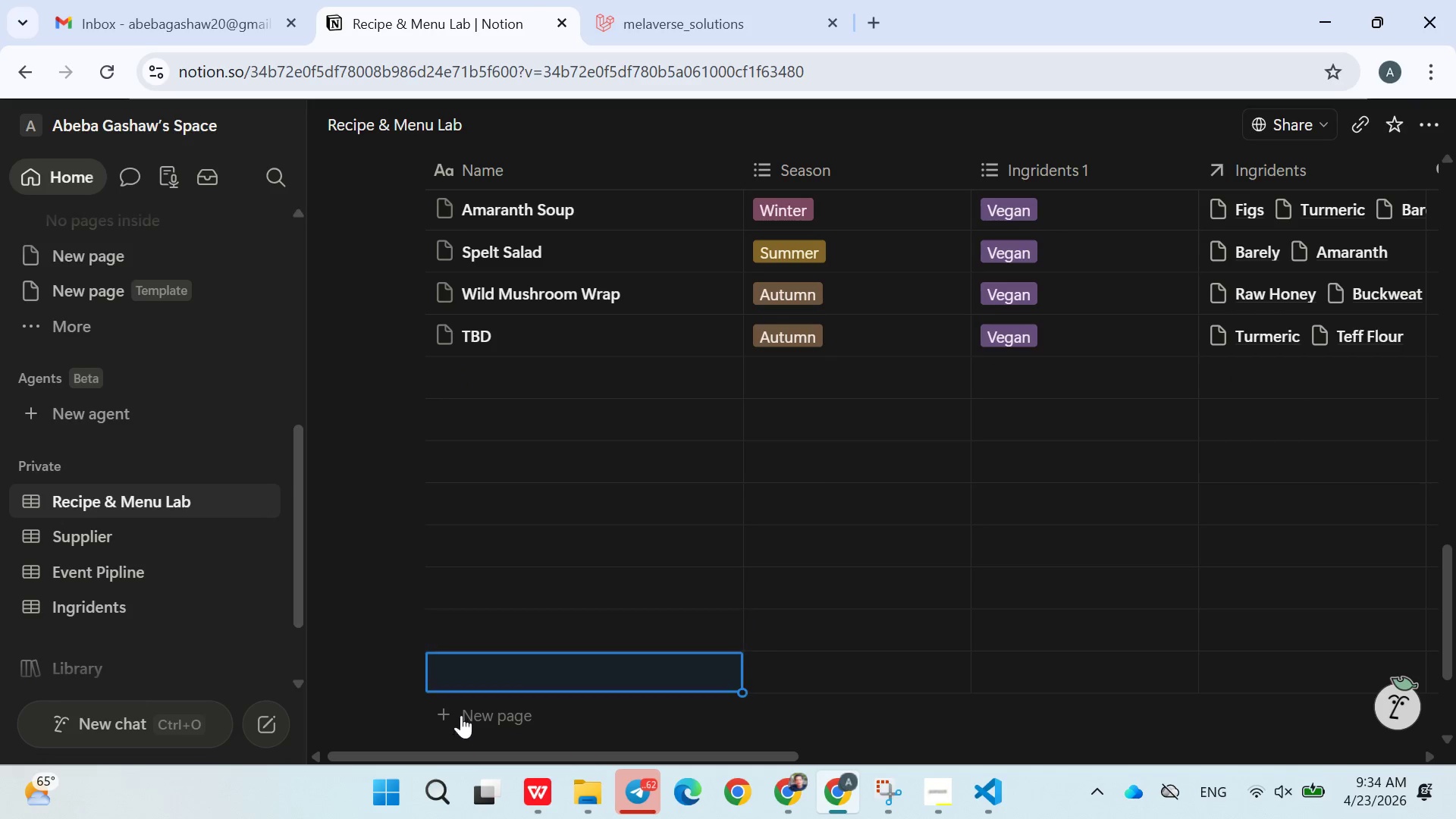 
triple_click([461, 715])
 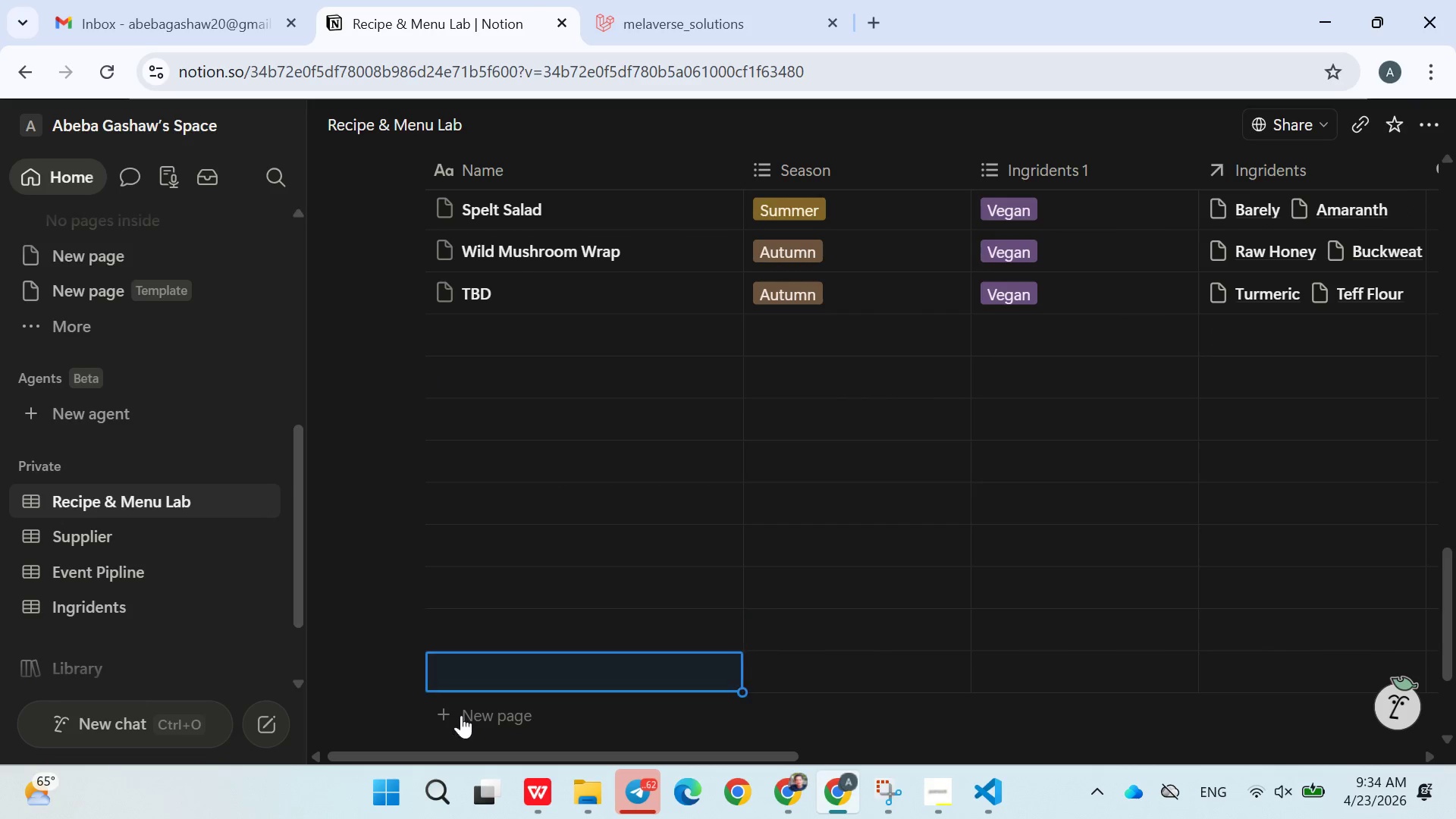 
triple_click([461, 715])
 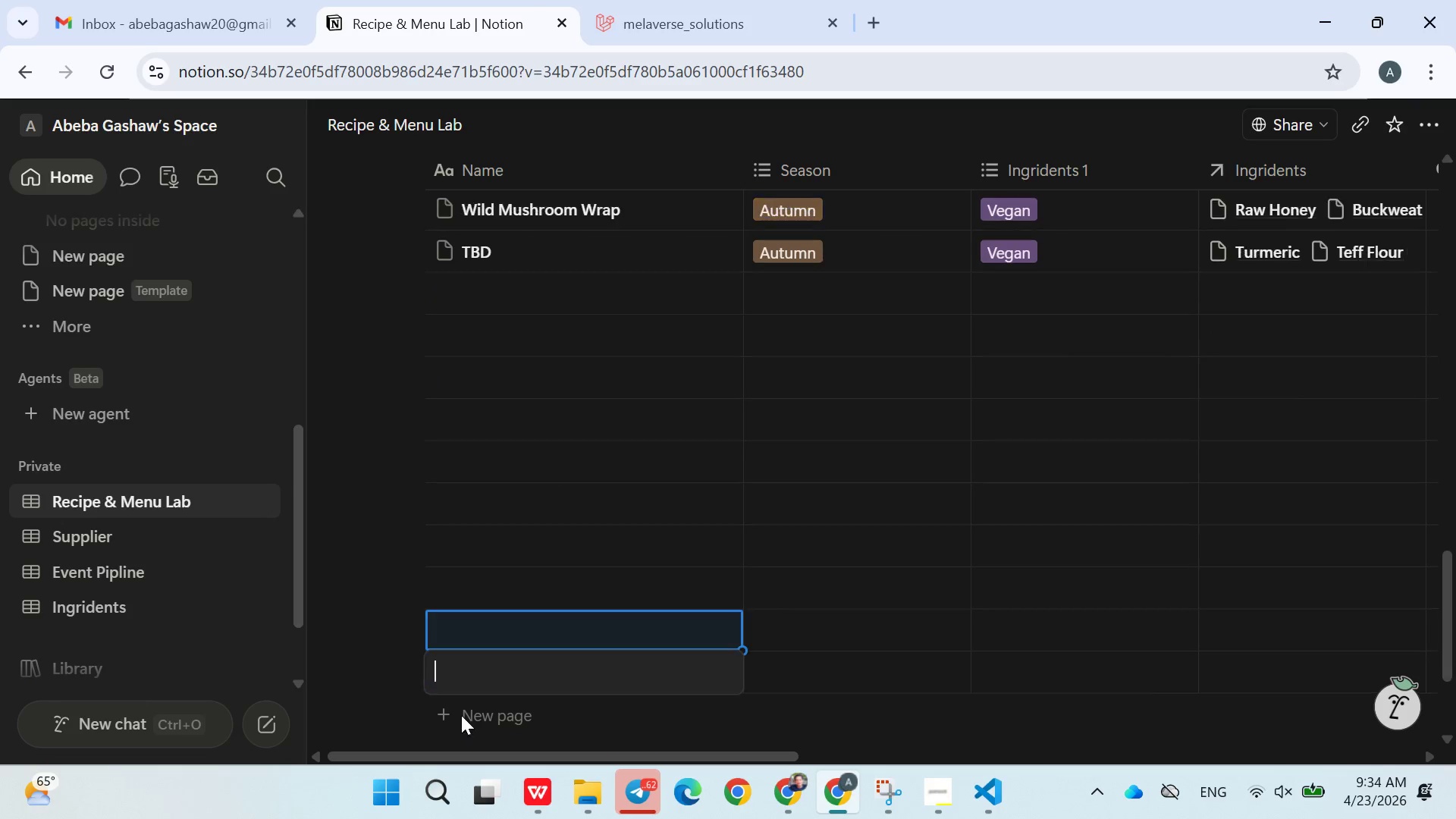 
triple_click([461, 715])
 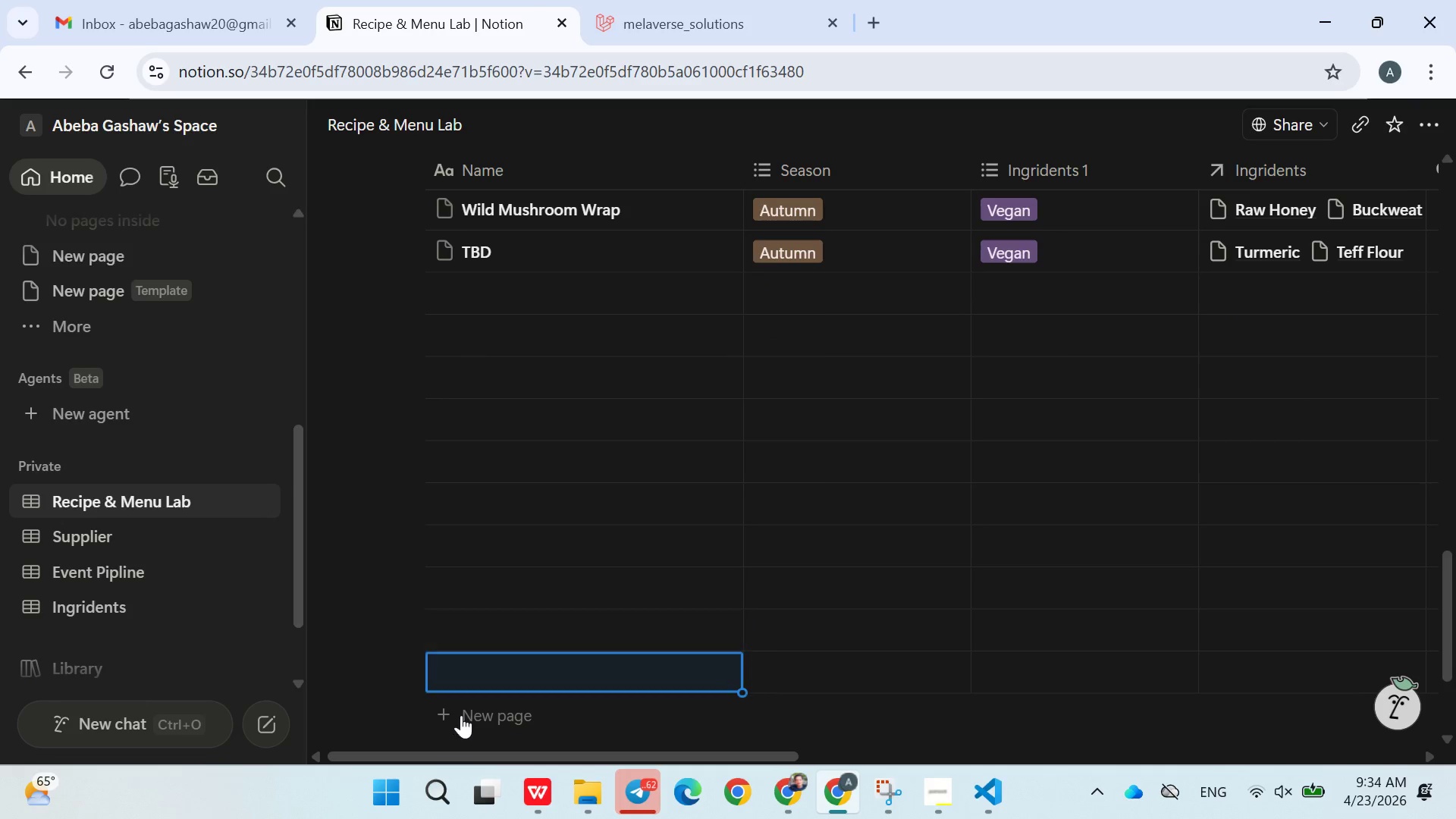 
triple_click([461, 715])
 